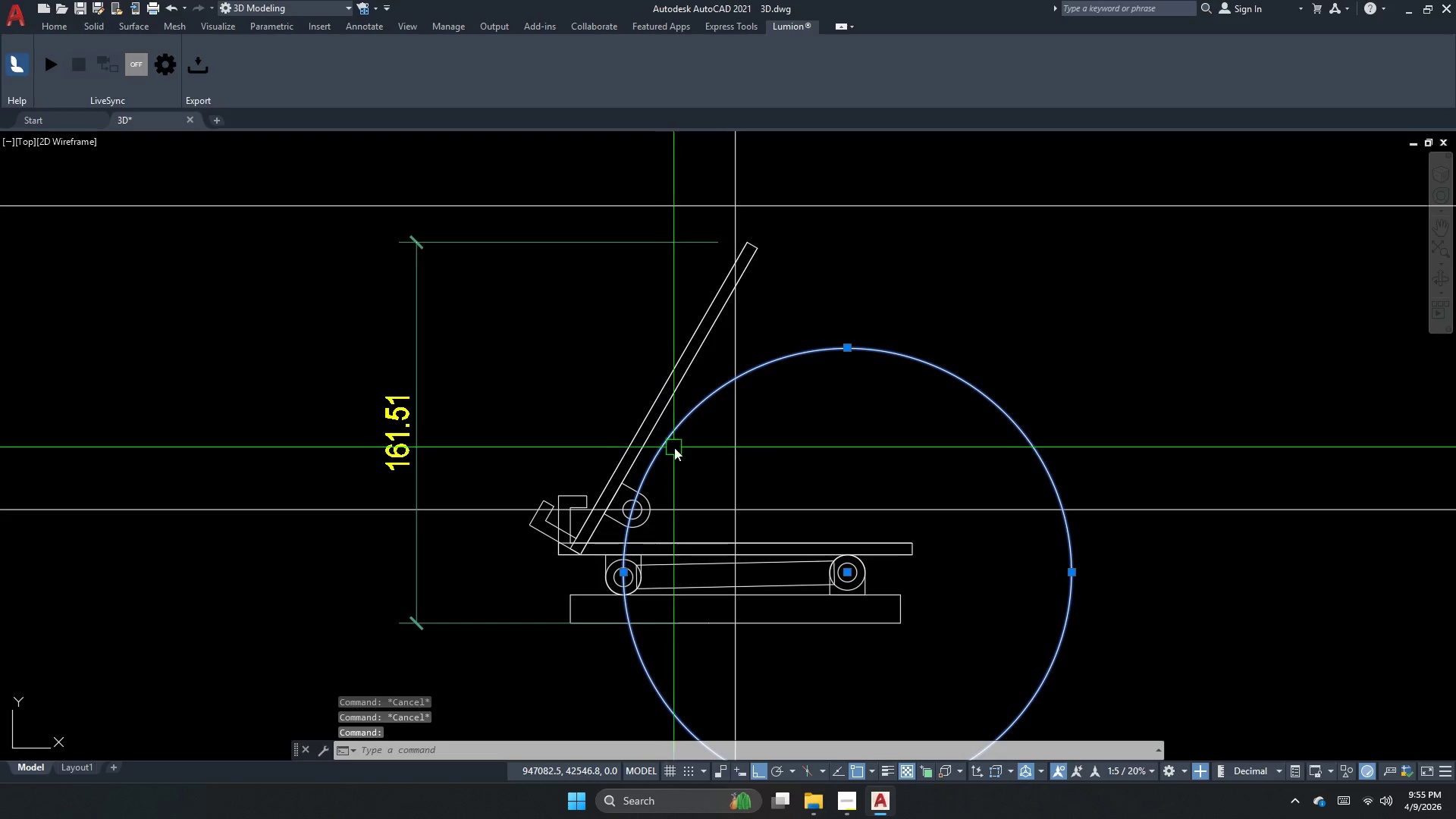 
key(E)
 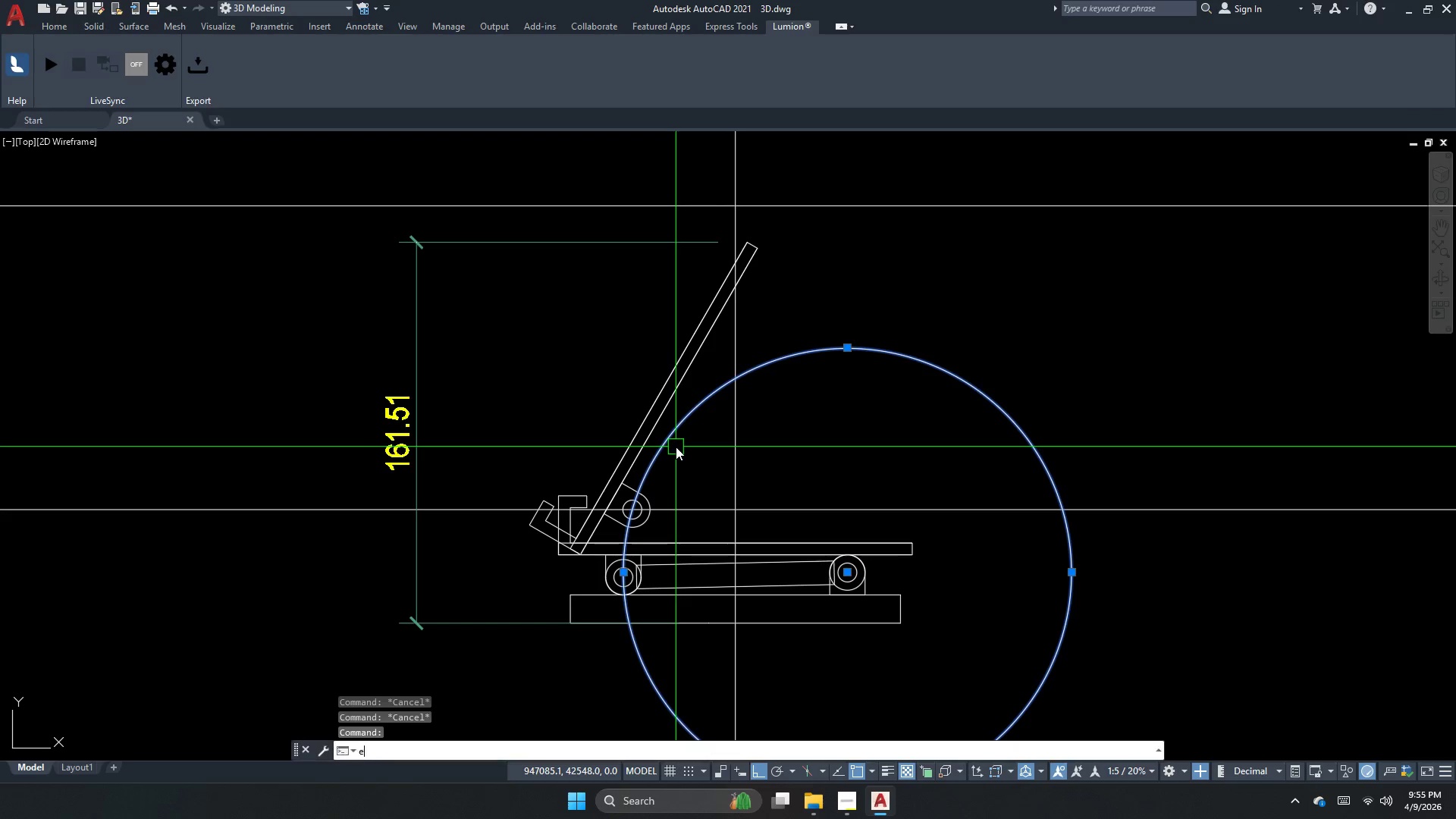 
key(Space)
 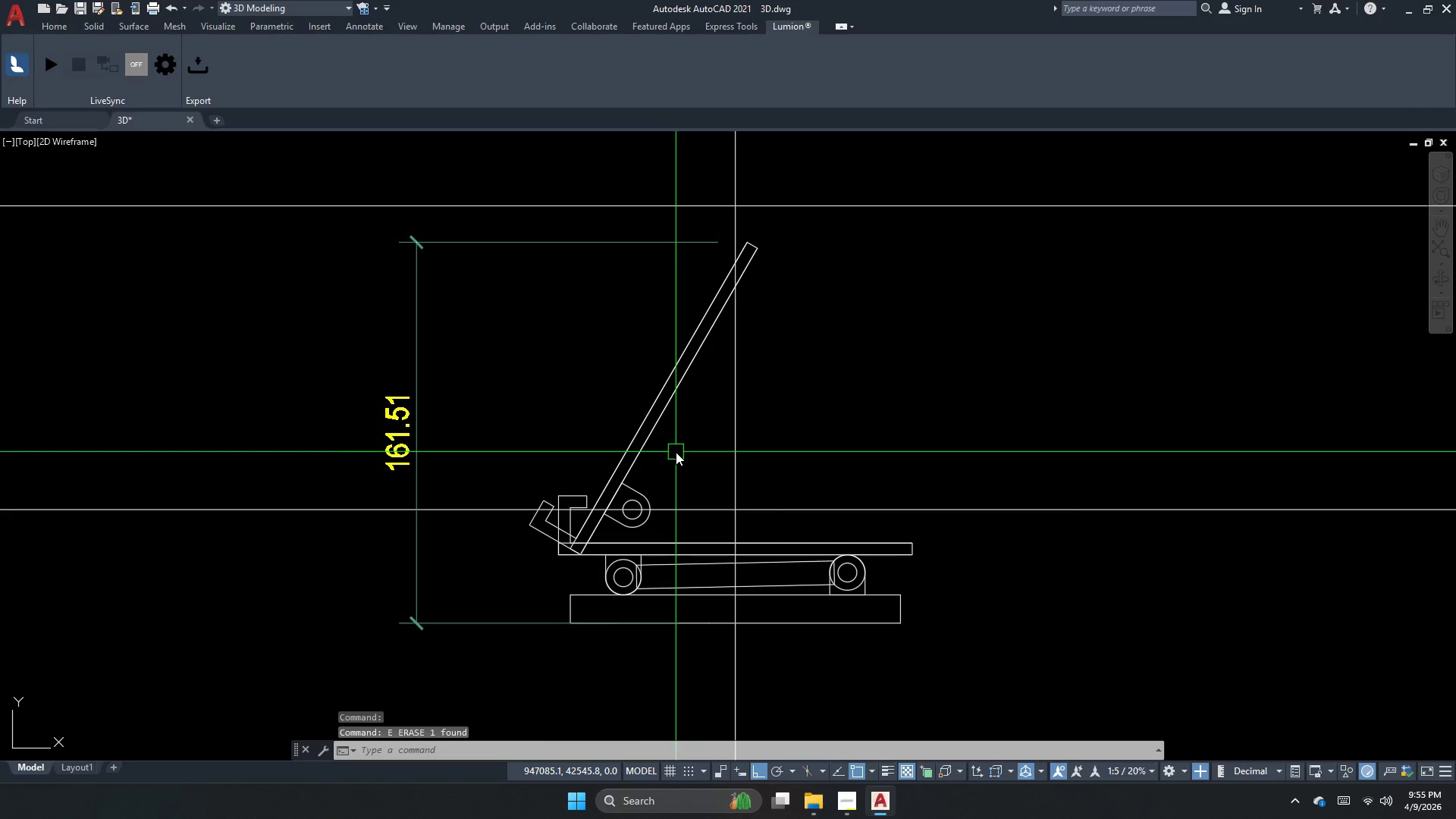 
left_click_drag(start_coordinate=[660, 450], to_coordinate=[652, 452])
 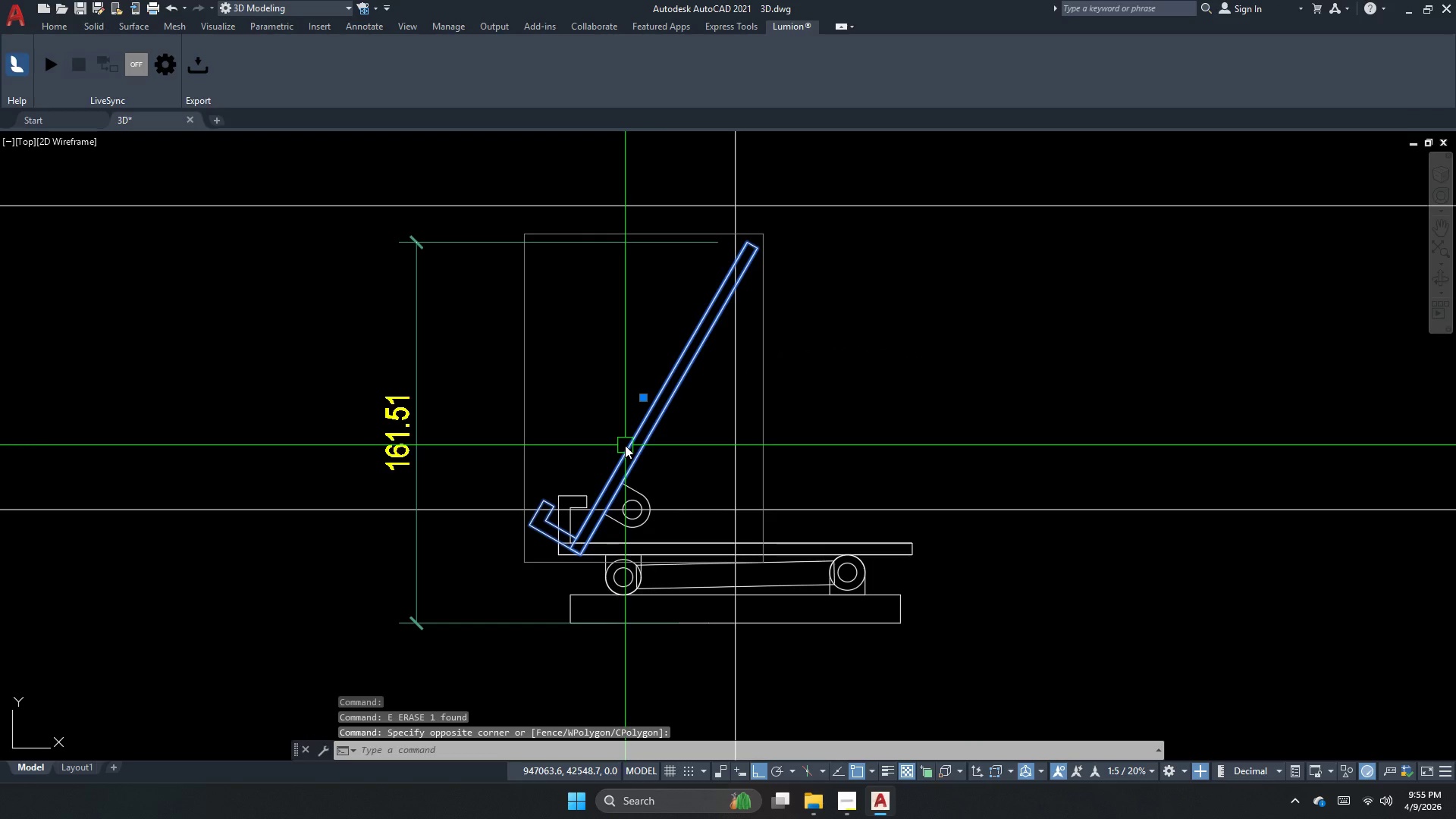 
key(E)
 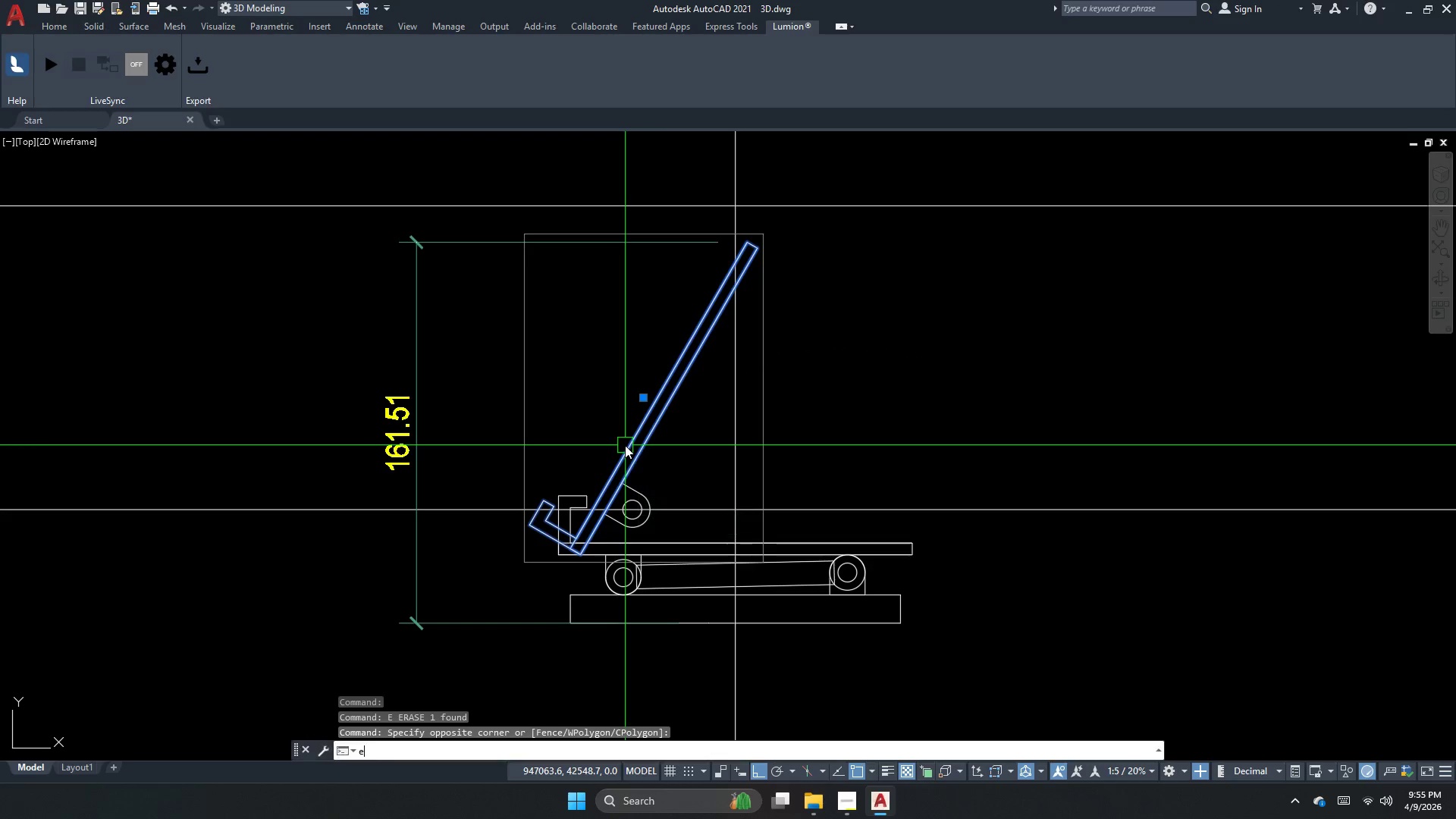 
key(Space)
 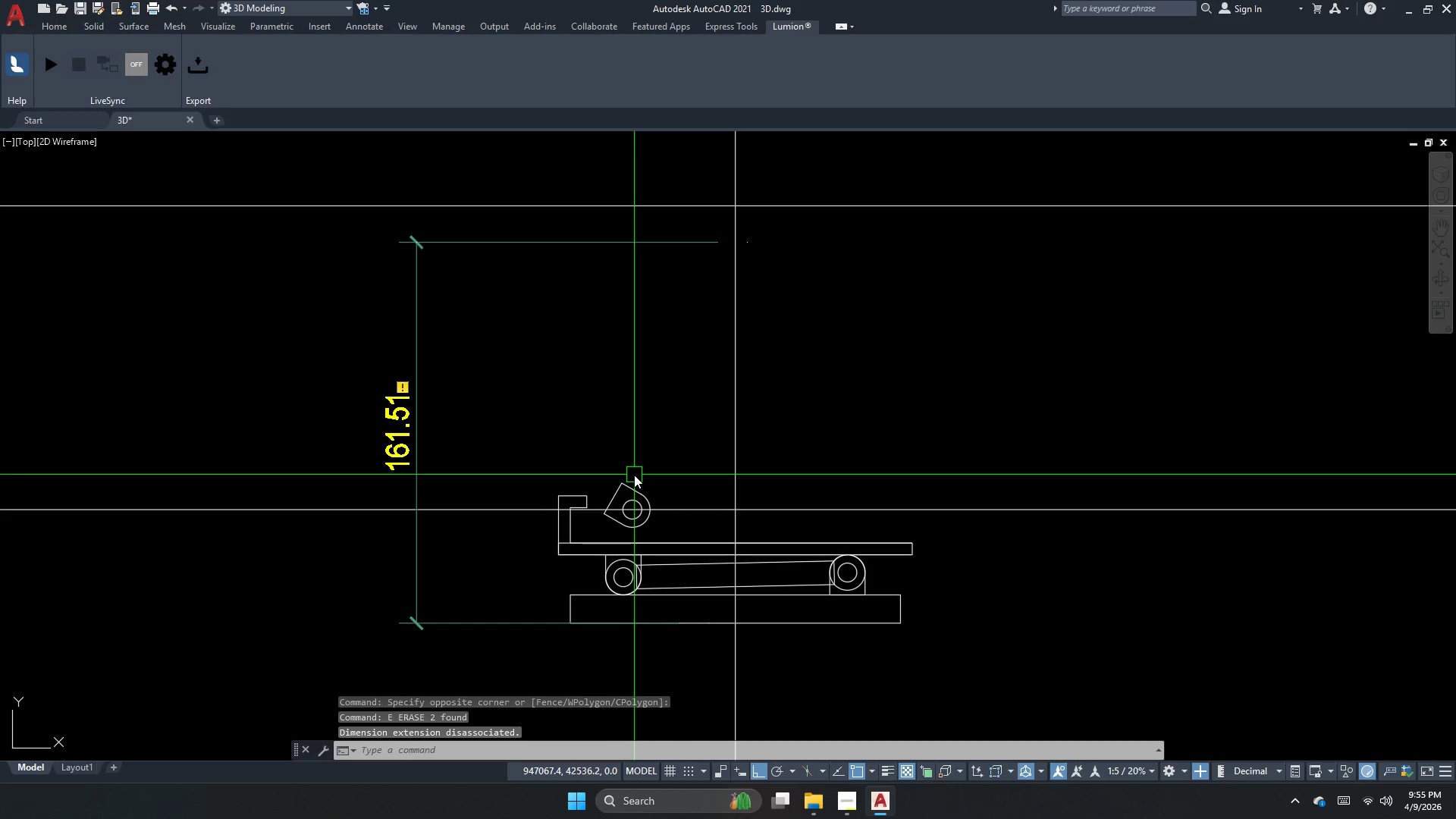 
key(Control+ControlLeft)
 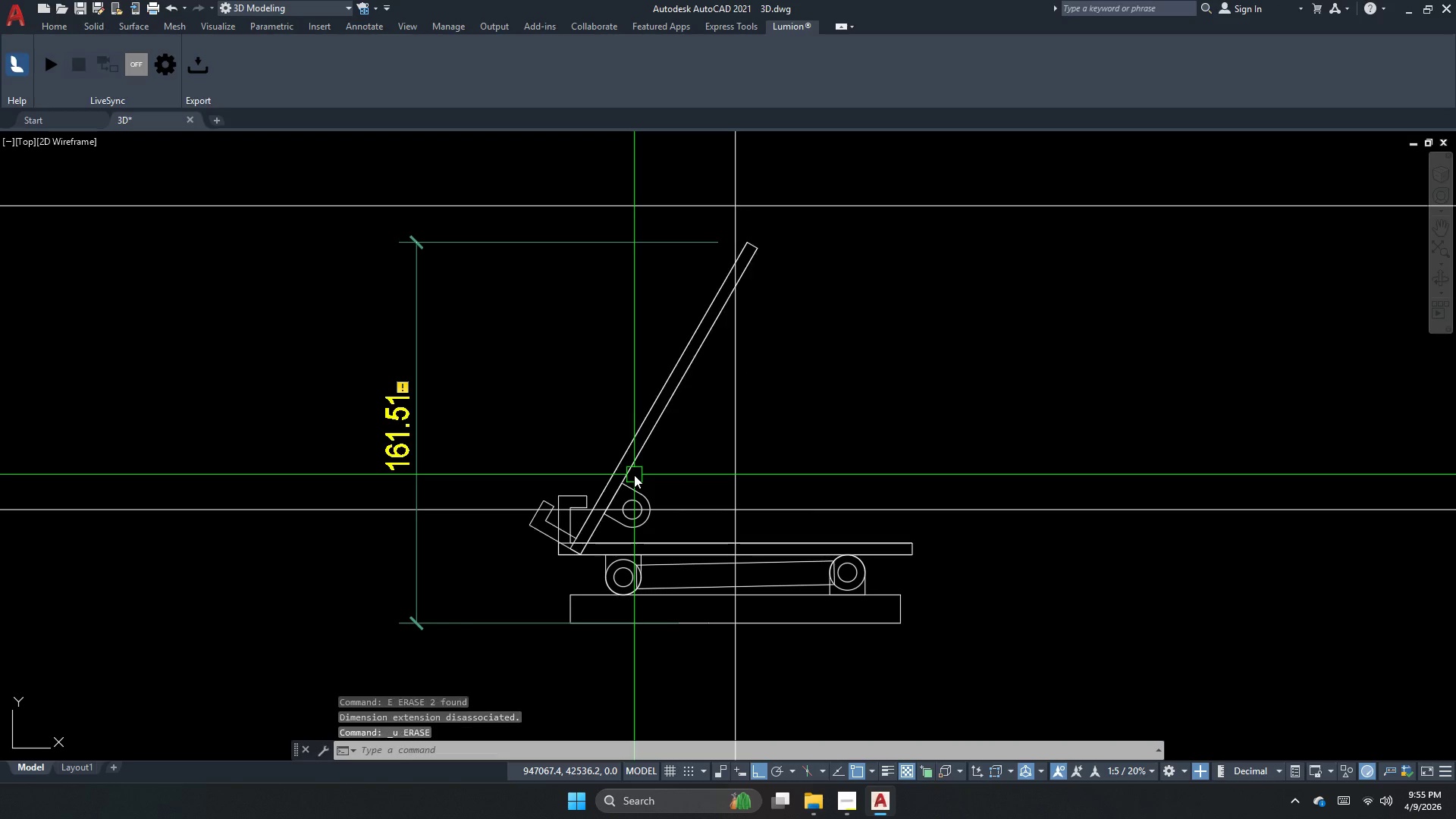 
key(Control+Z)
 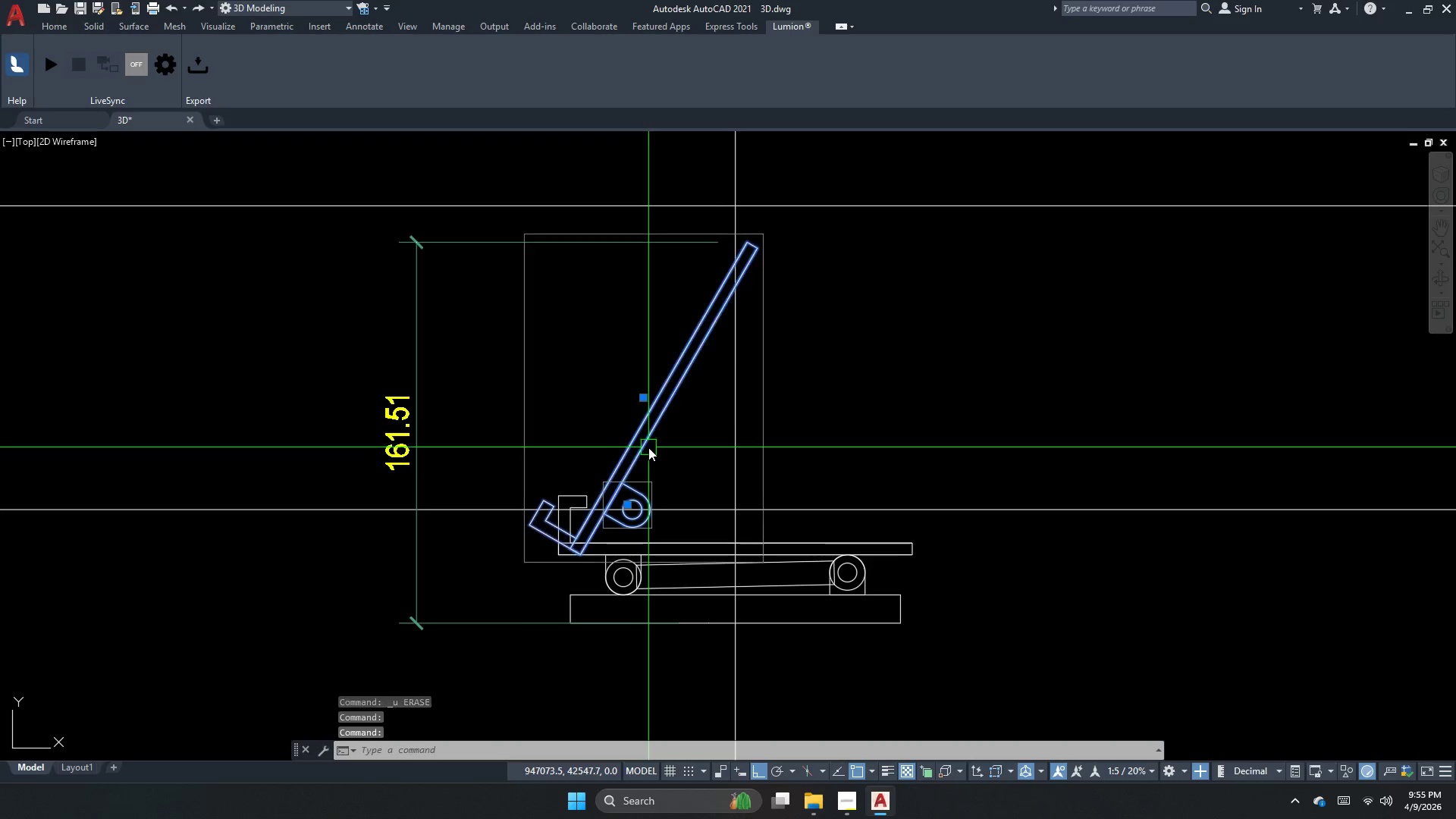 
key(Escape)
 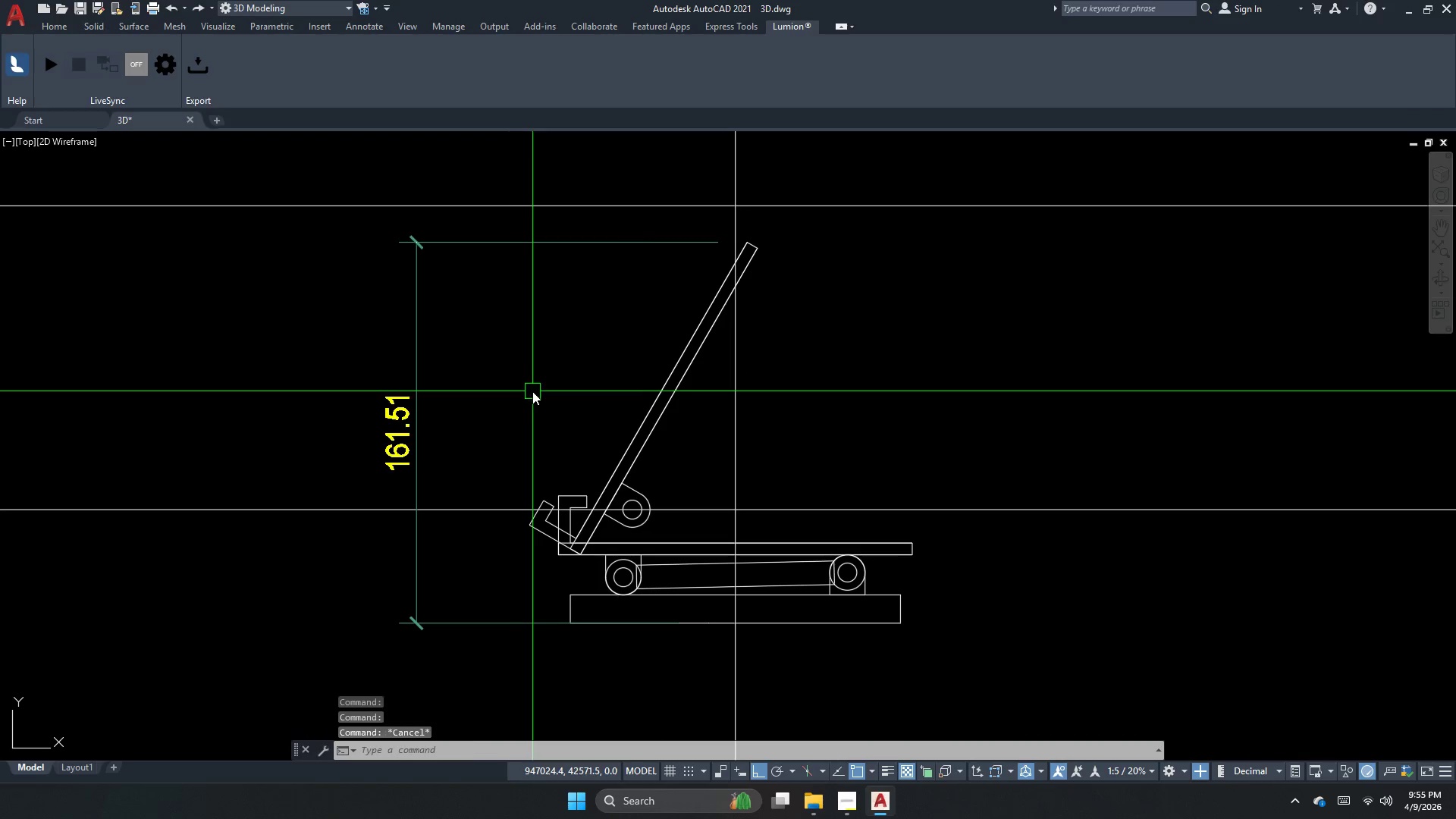 
left_click_drag(start_coordinate=[519, 400], to_coordinate=[348, 375])
 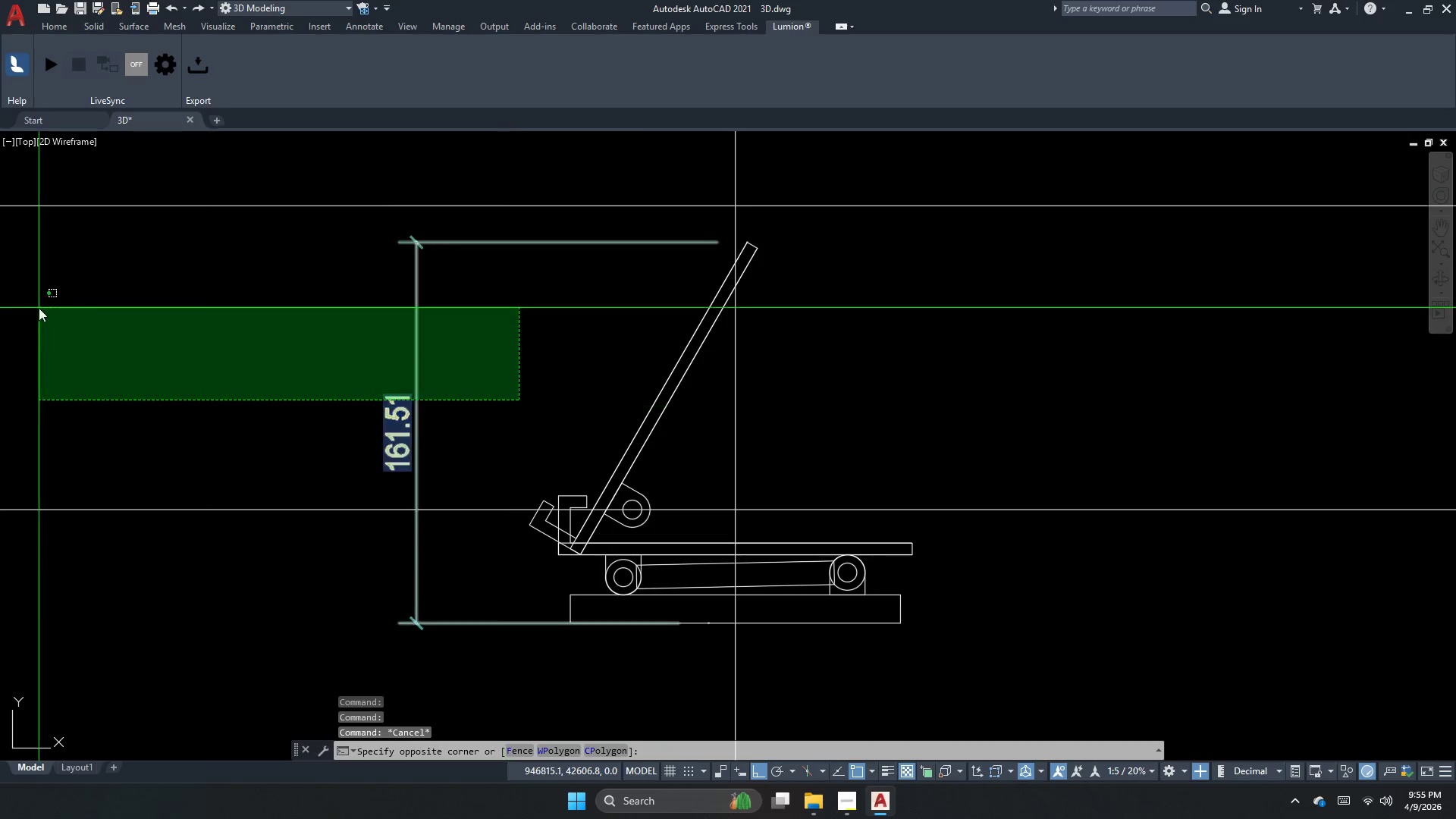 
left_click_drag(start_coordinate=[39, 308], to_coordinate=[74, 325])
 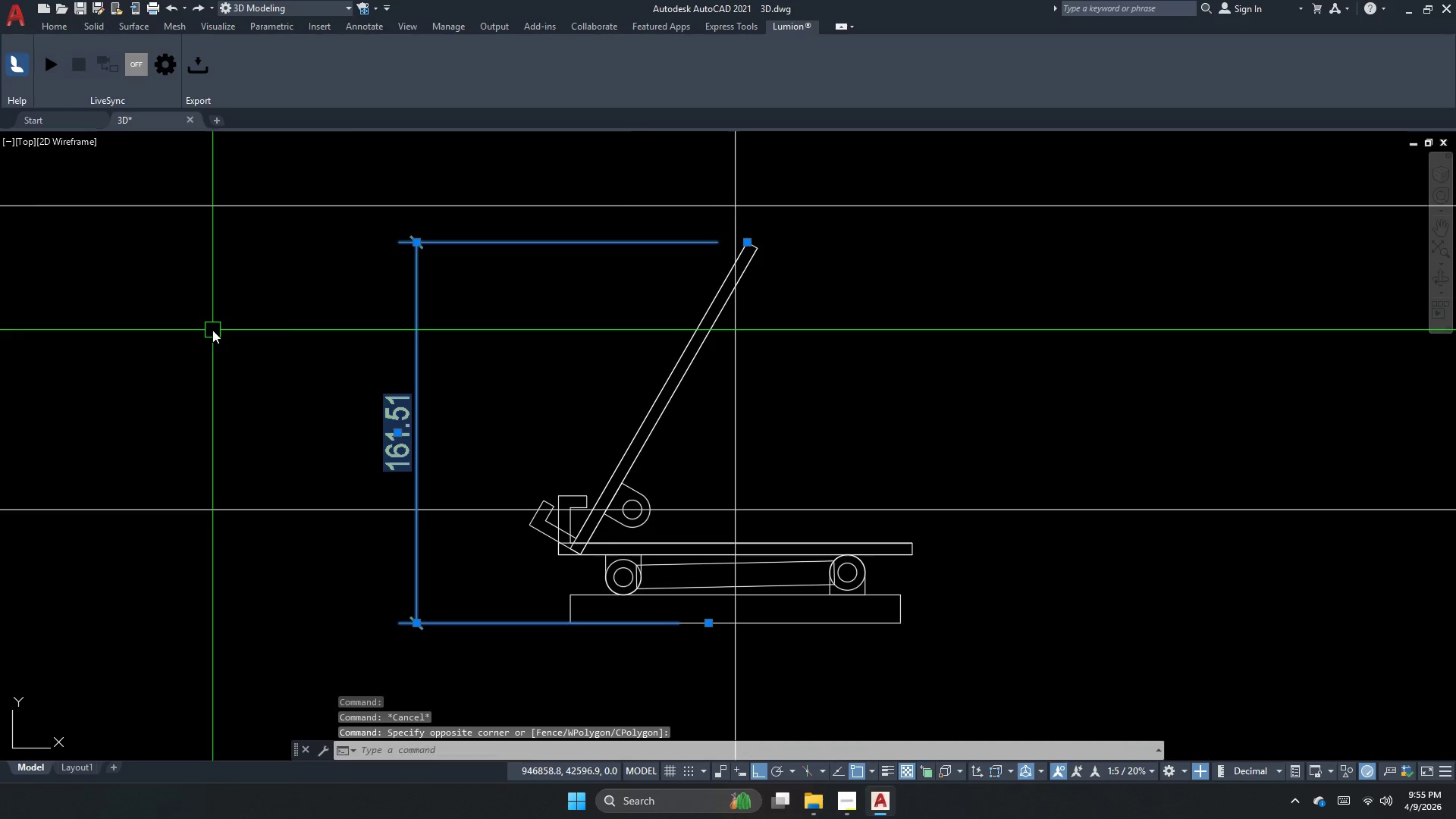 
key(E)
 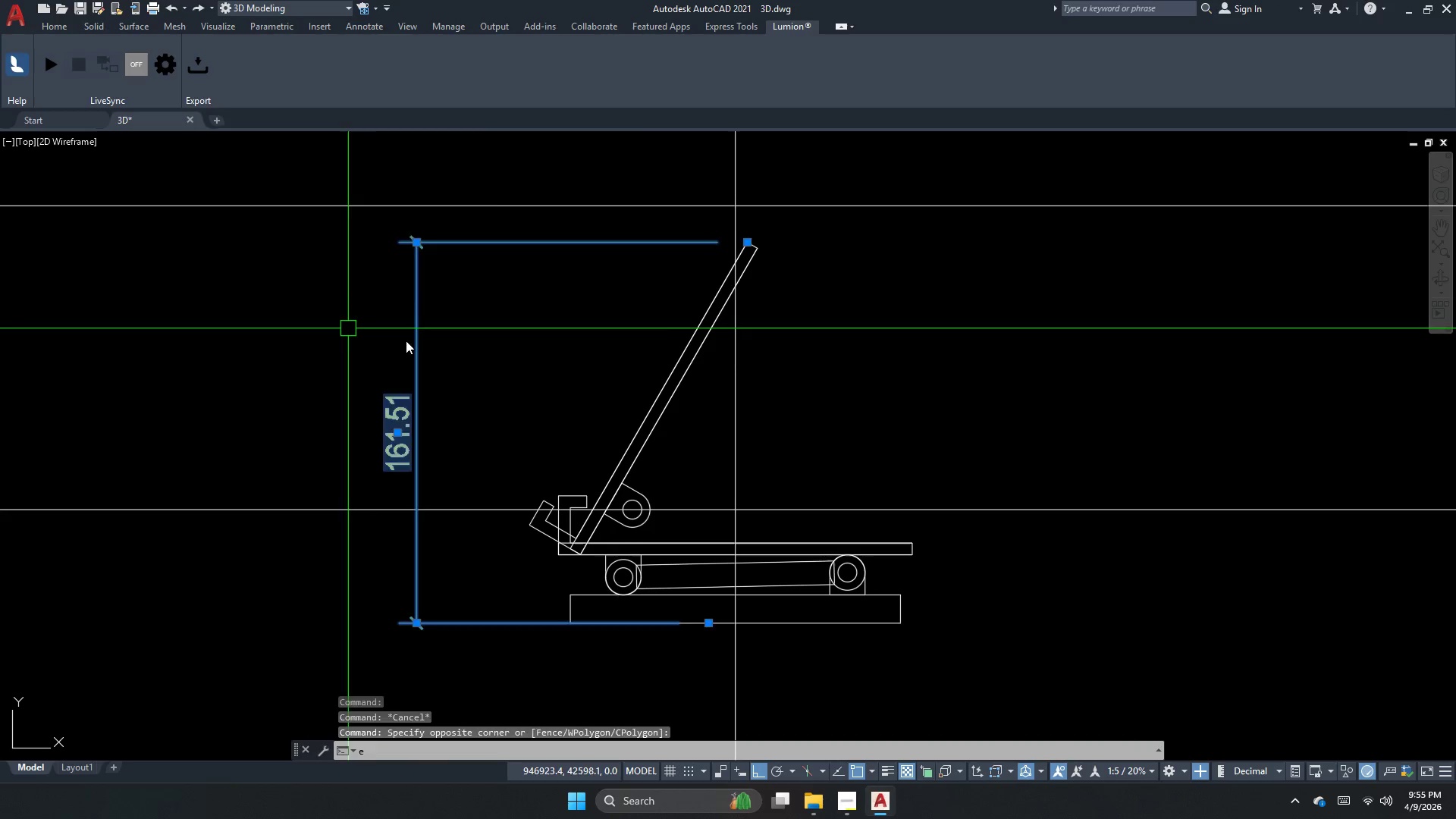 
key(Space)
 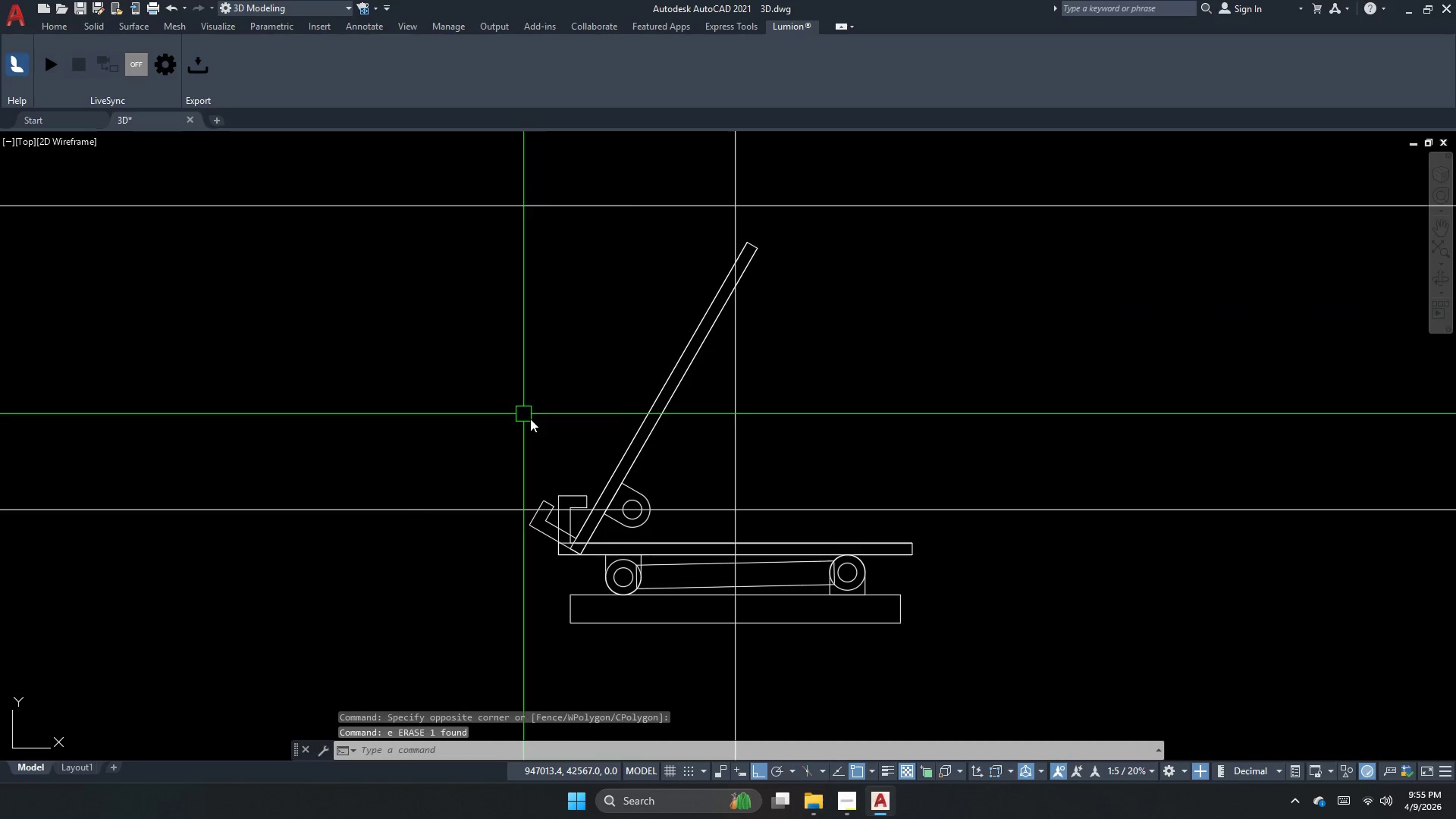 
key(Escape)
 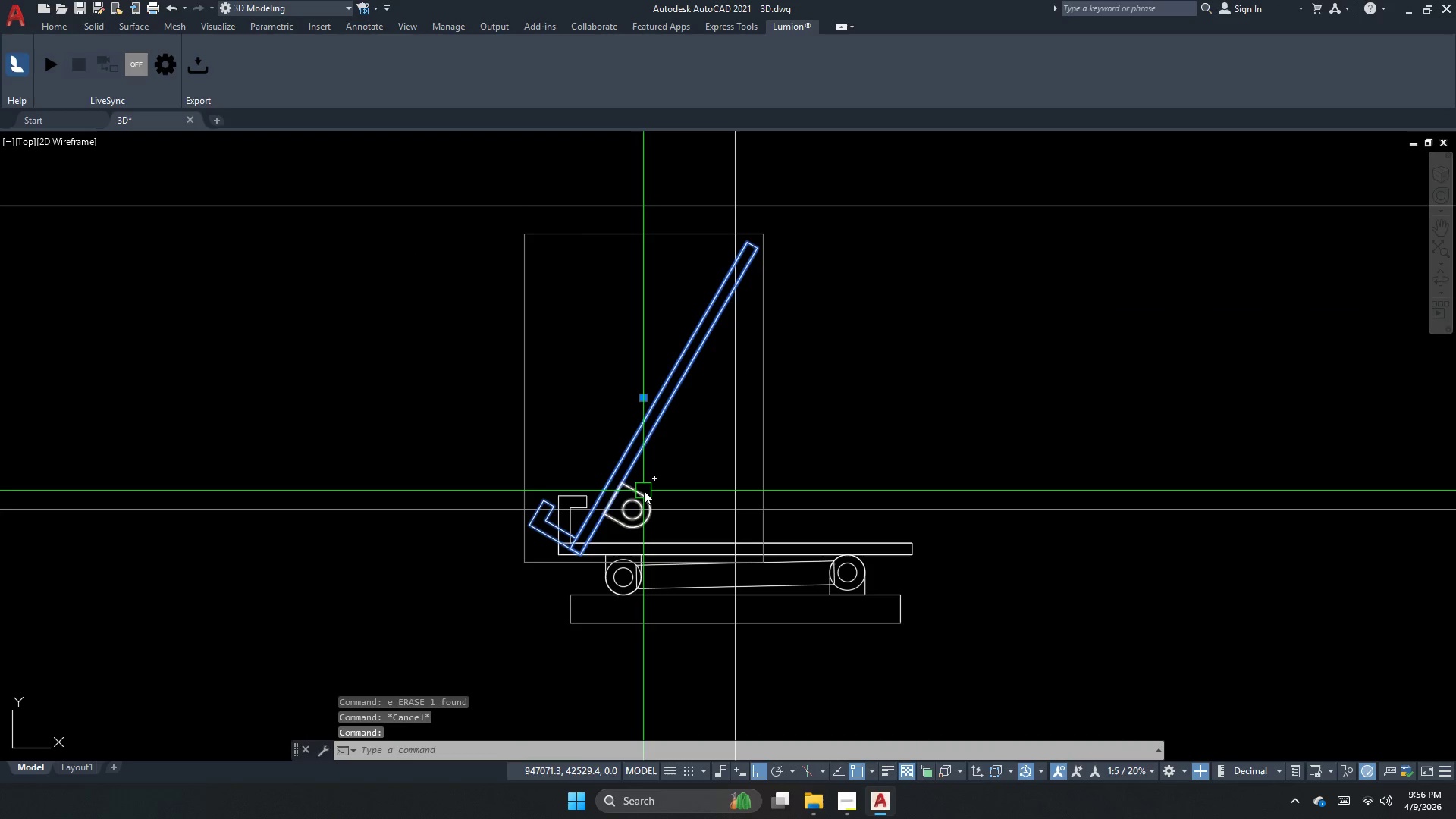 
key(M)
 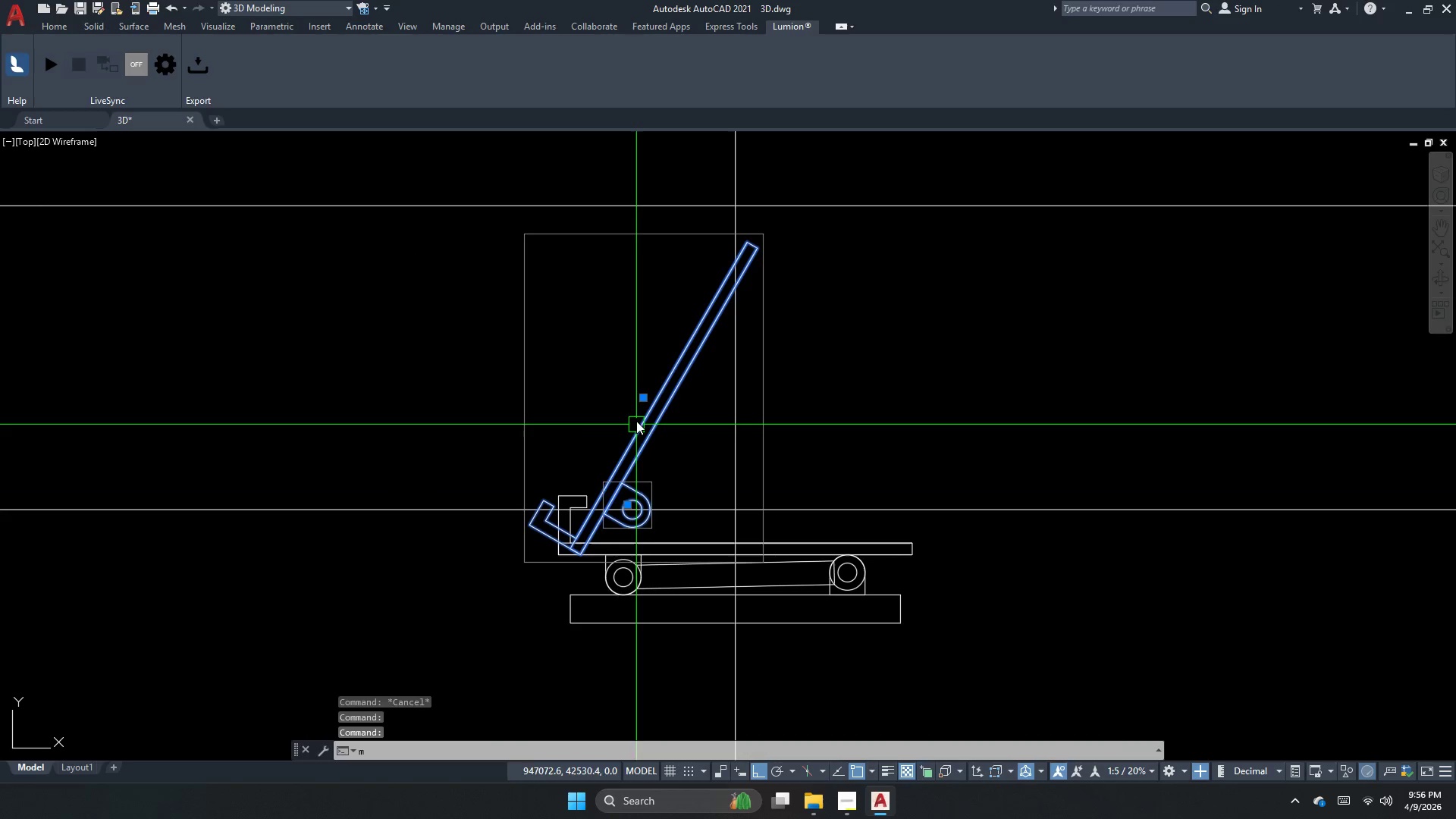 
key(Space)
 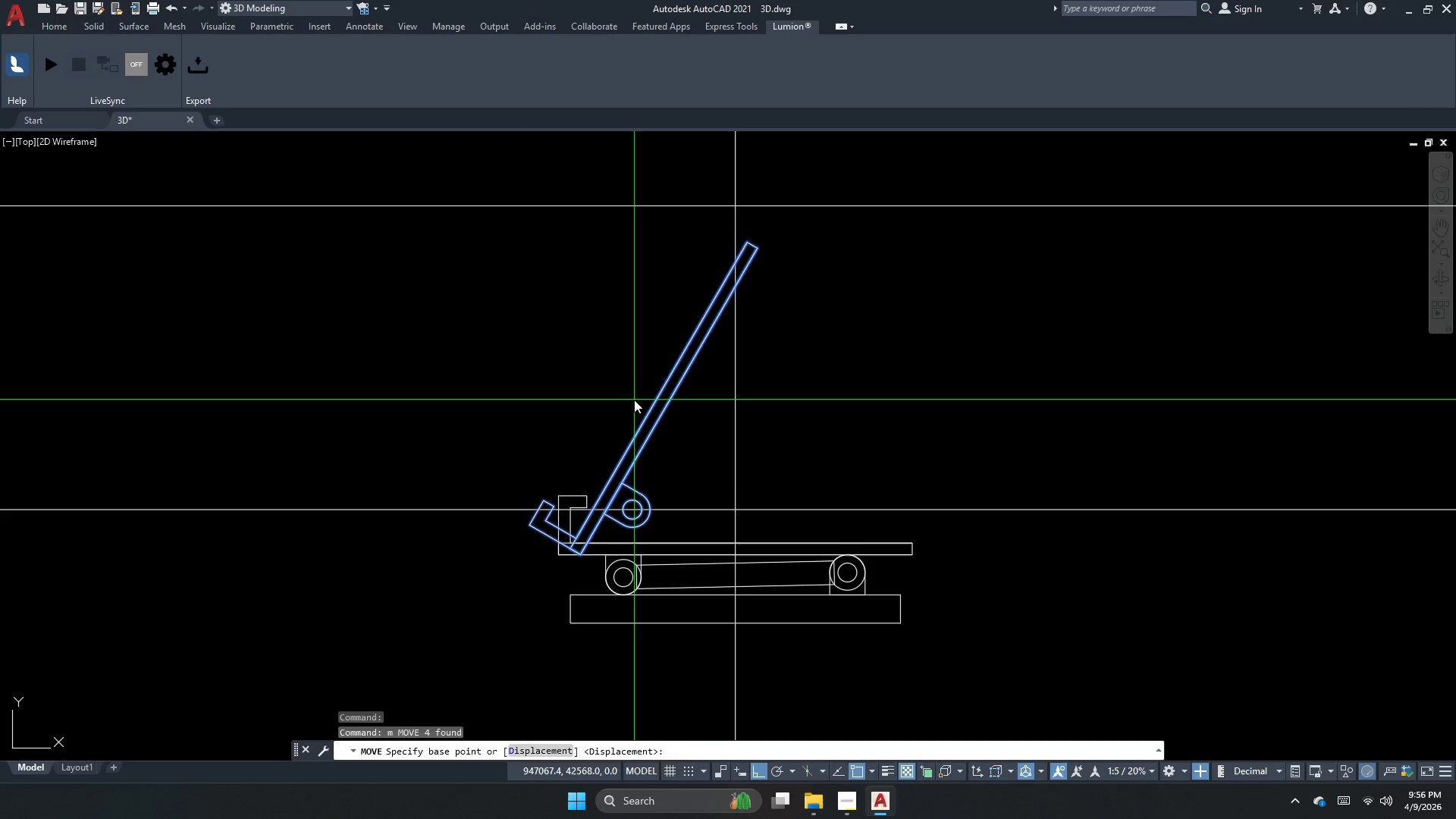 
left_click_drag(start_coordinate=[632, 400], to_coordinate=[526, 394])
 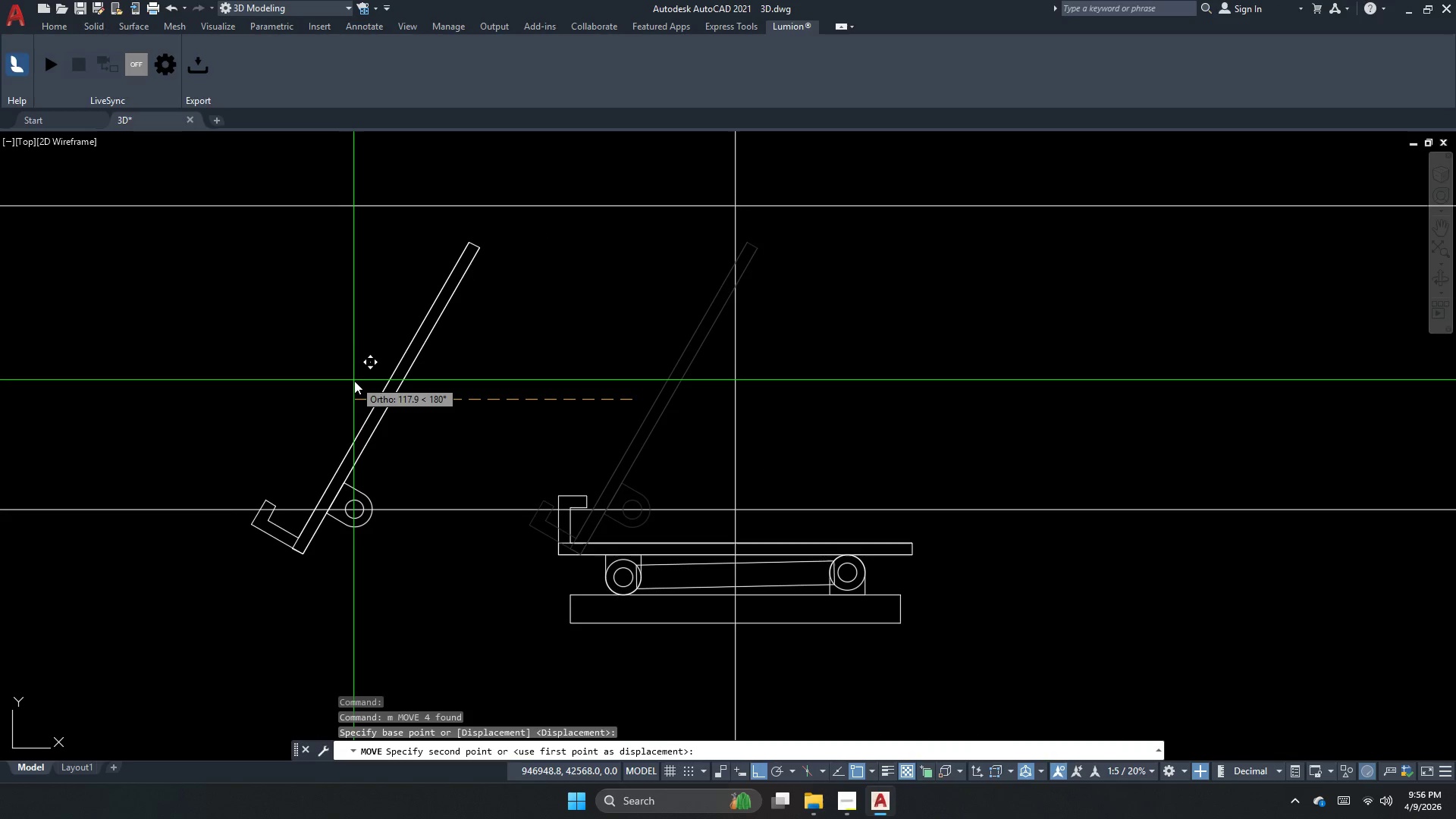 
left_click([354, 381])
 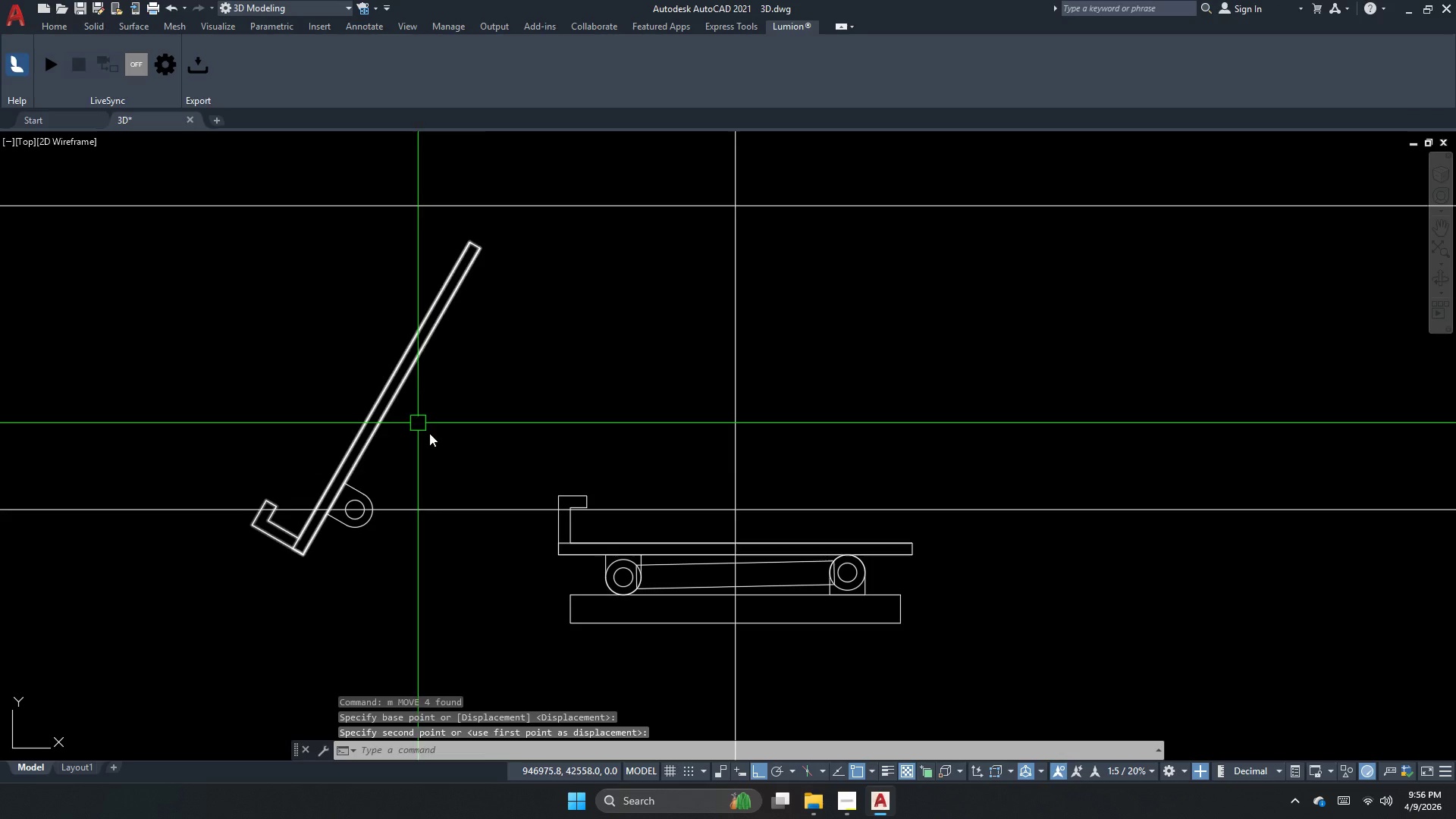 
key(Escape)
 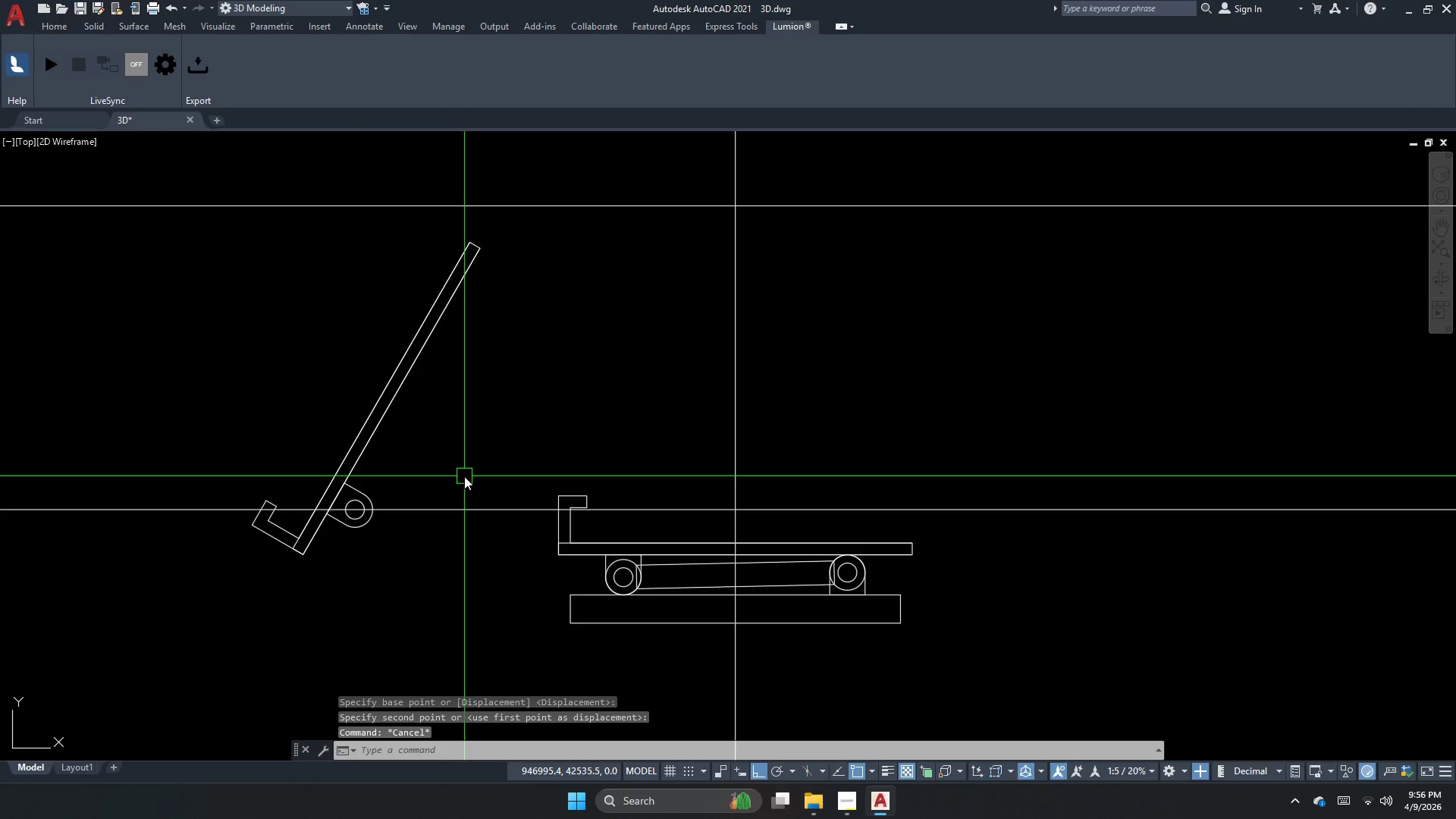 
left_click_drag(start_coordinate=[464, 479], to_coordinate=[464, 493])
 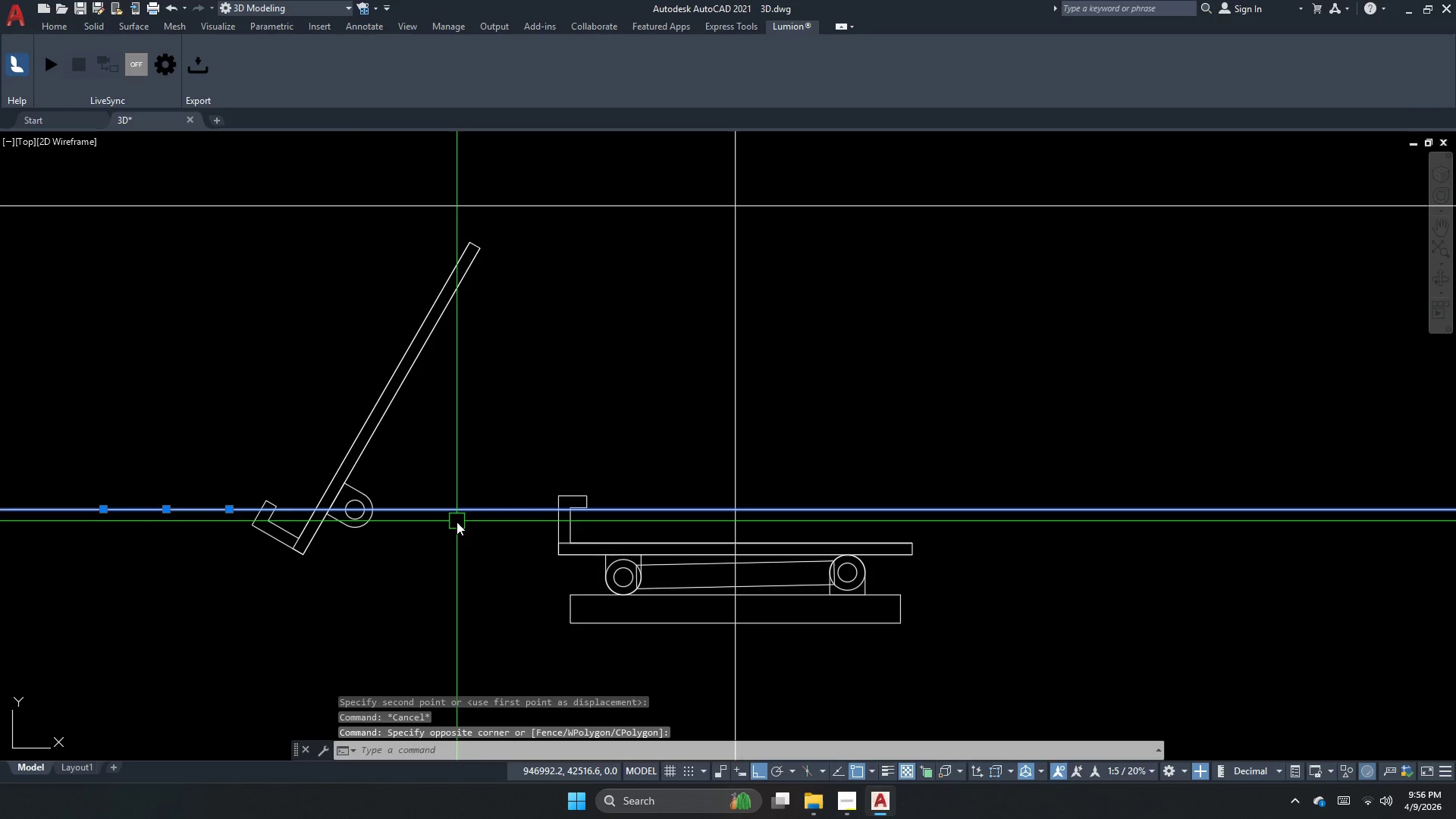 
key(E)
 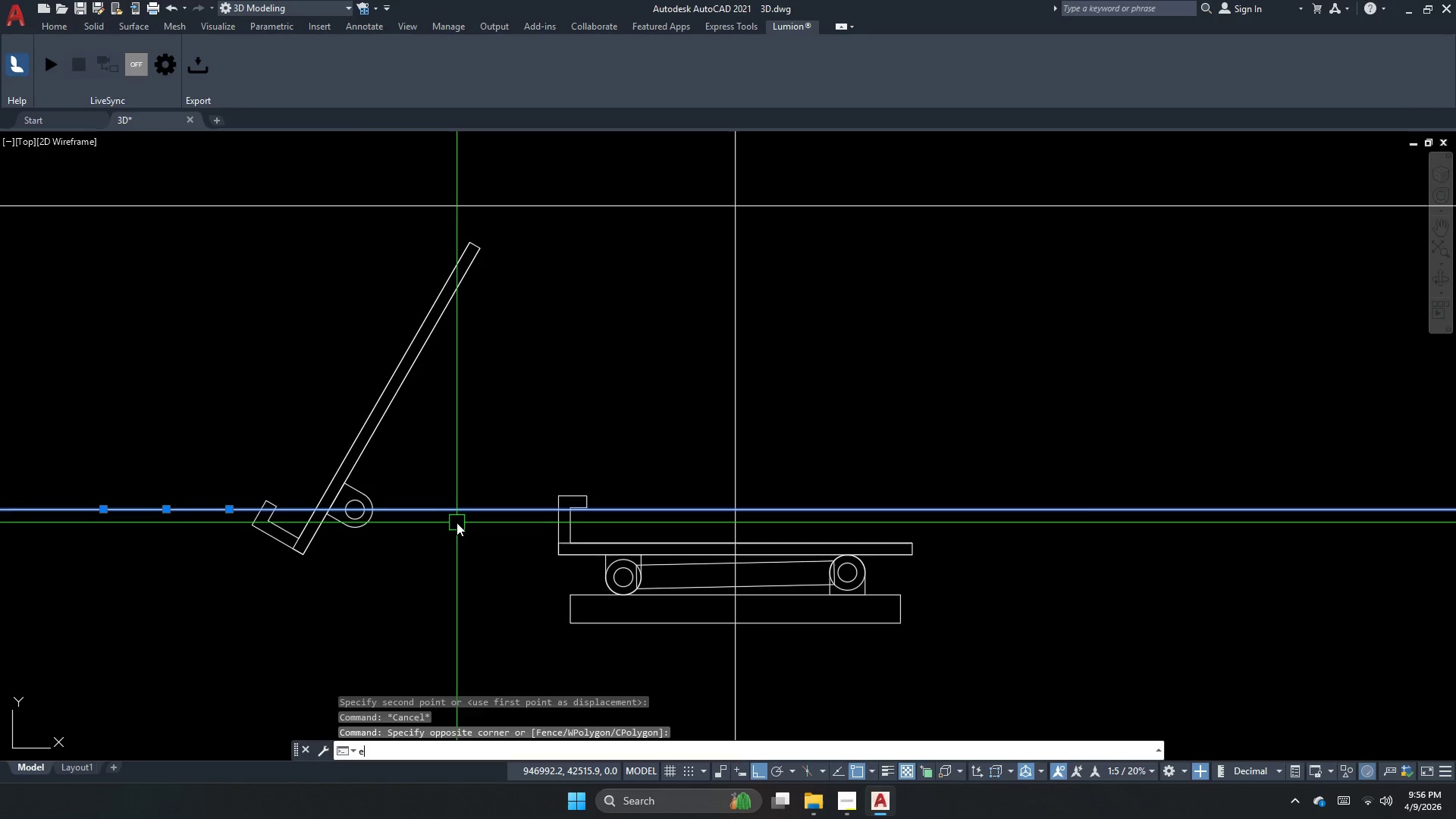 
hold_key(key=Space, duration=1.44)
 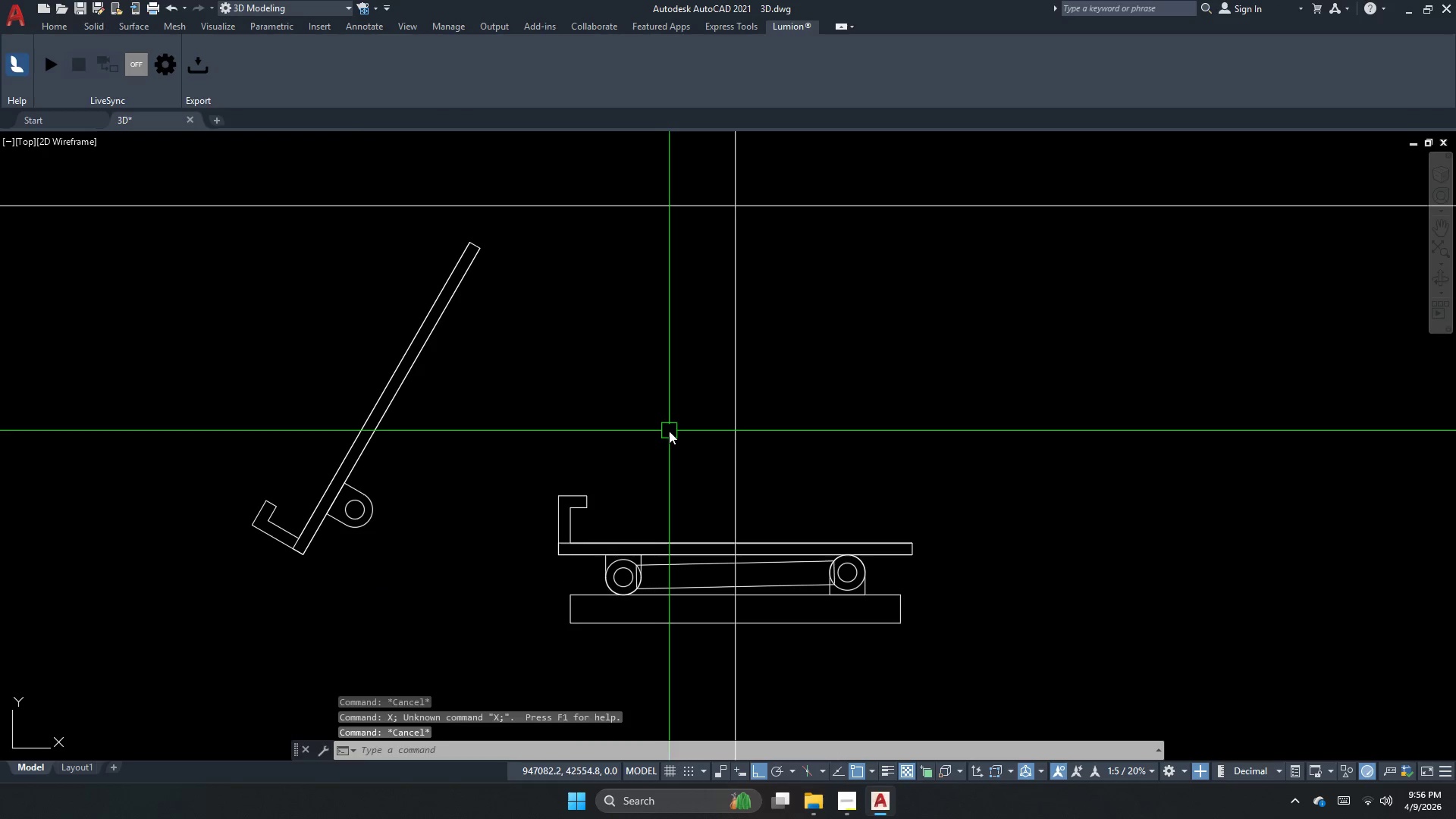 
key(Escape)
 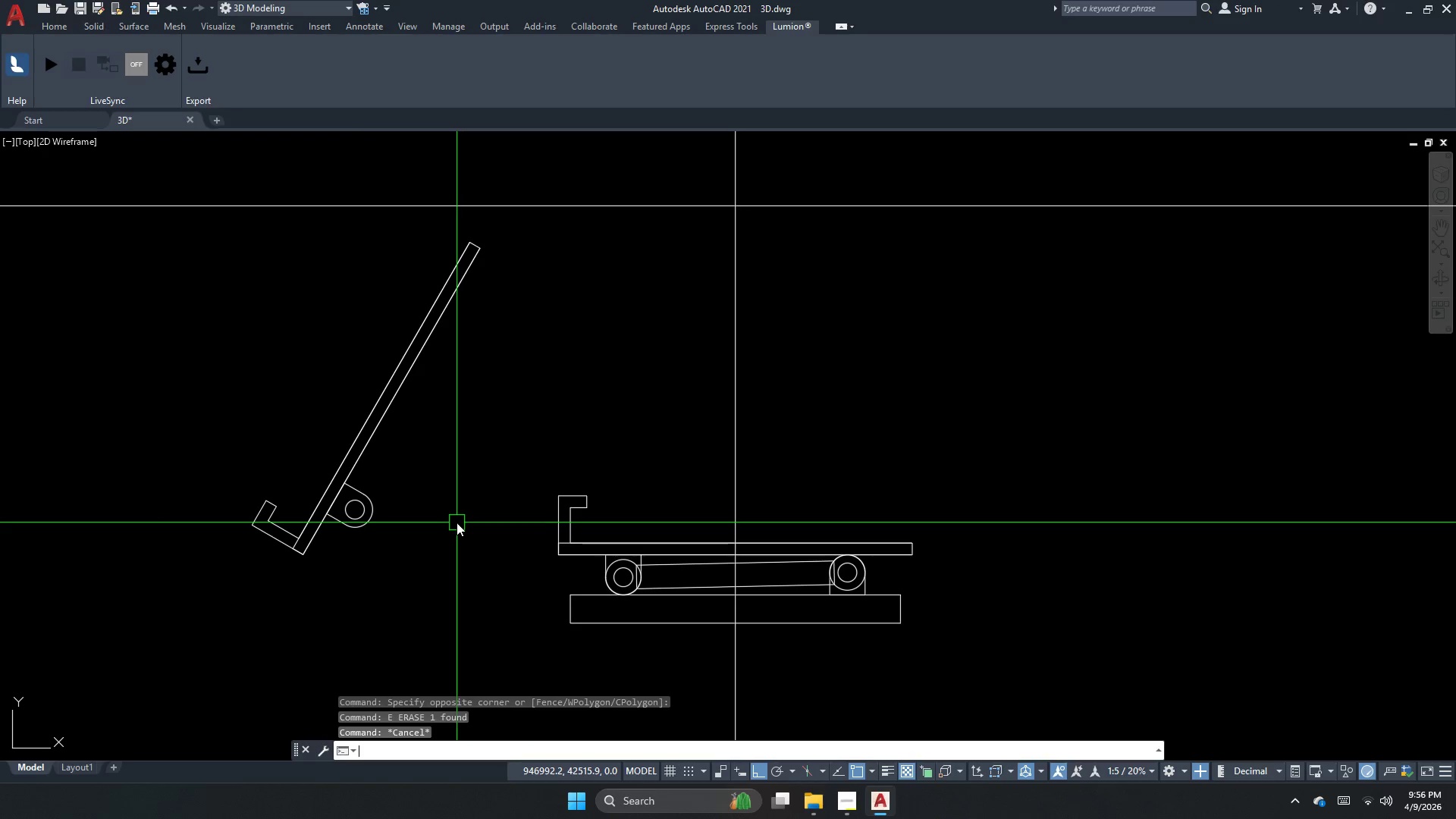 
key(Escape)
 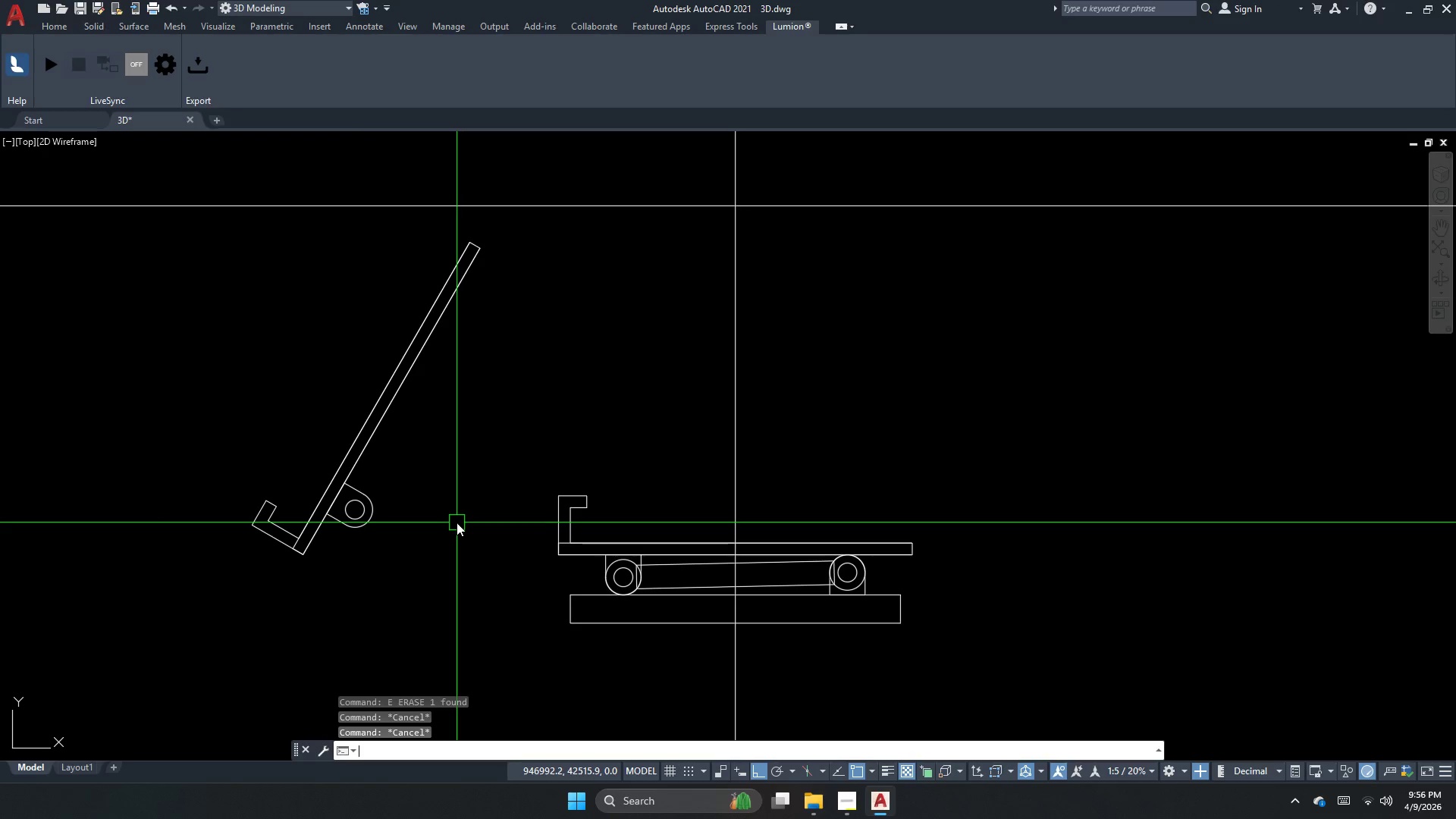 
key(X)
 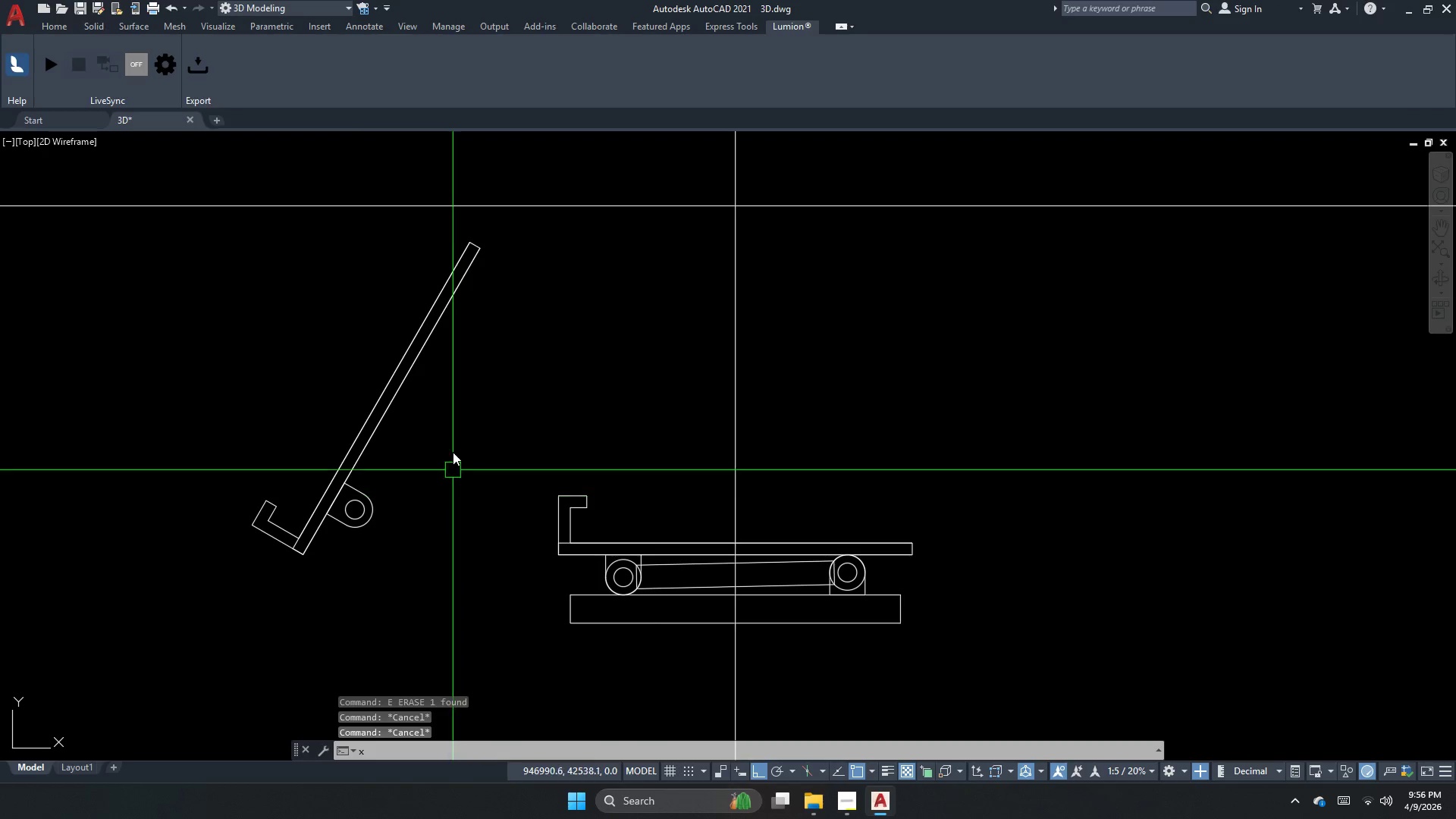 
key(Semicolon)
 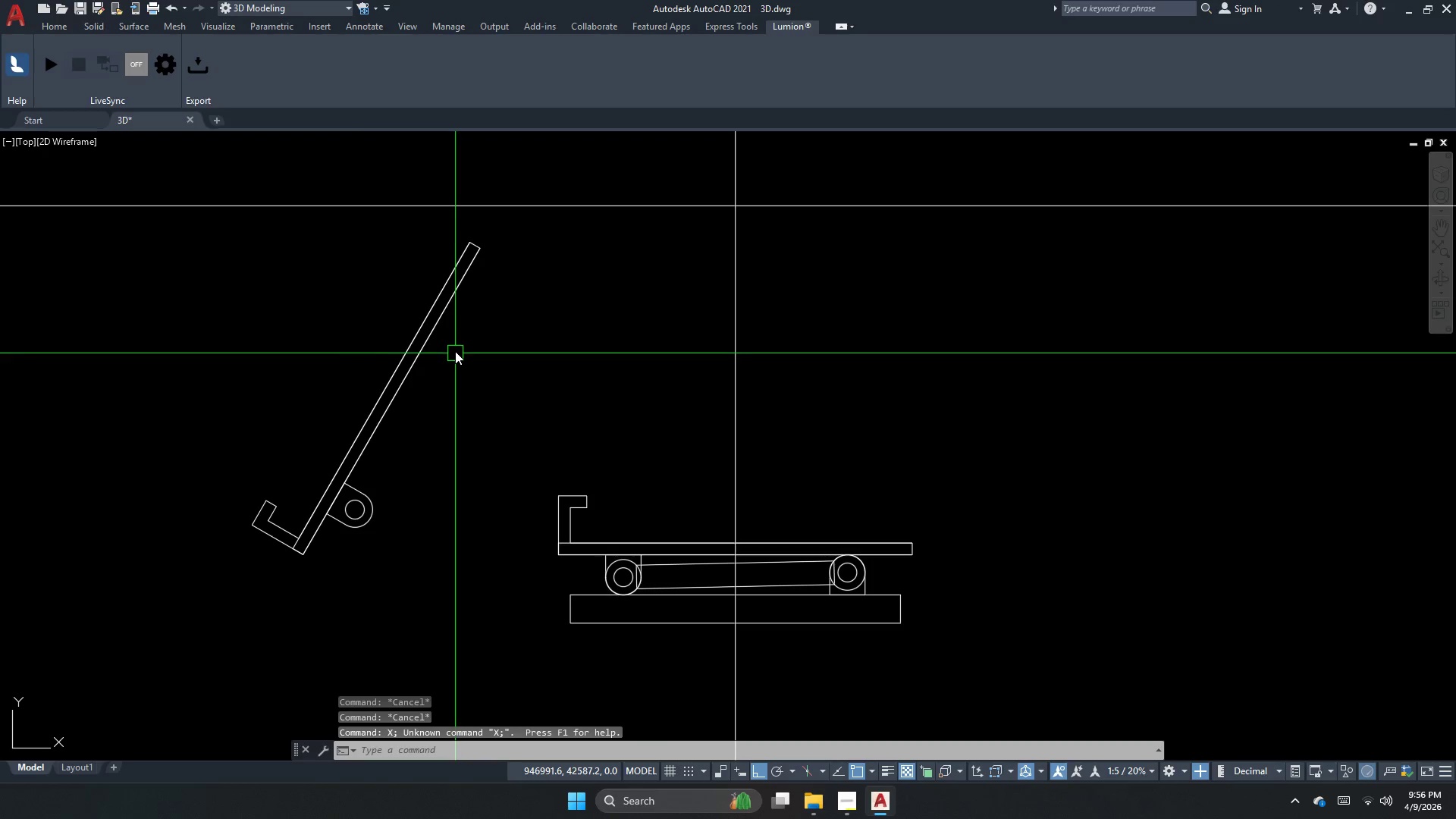 
key(Escape)
 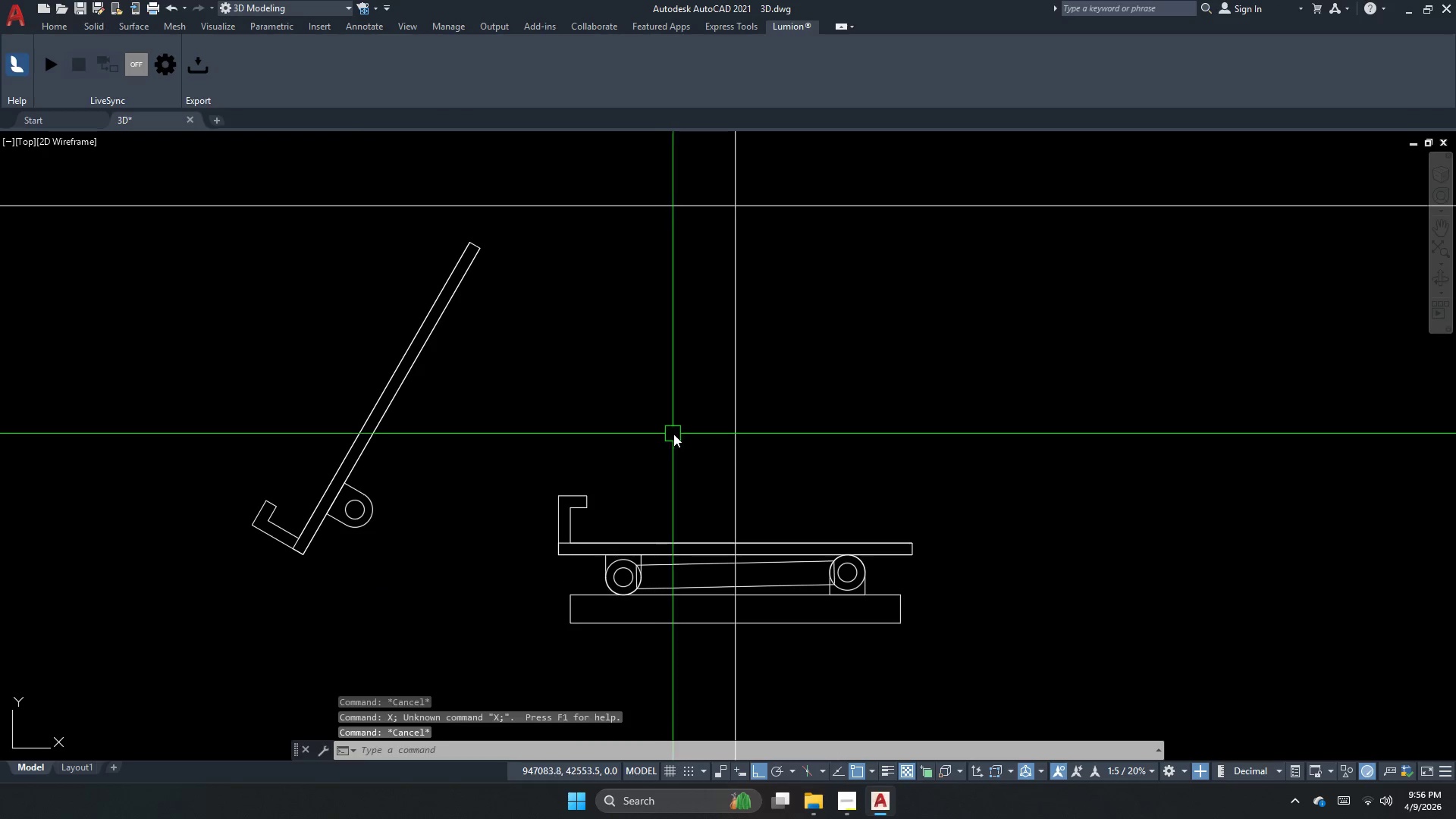 
key(Escape)
 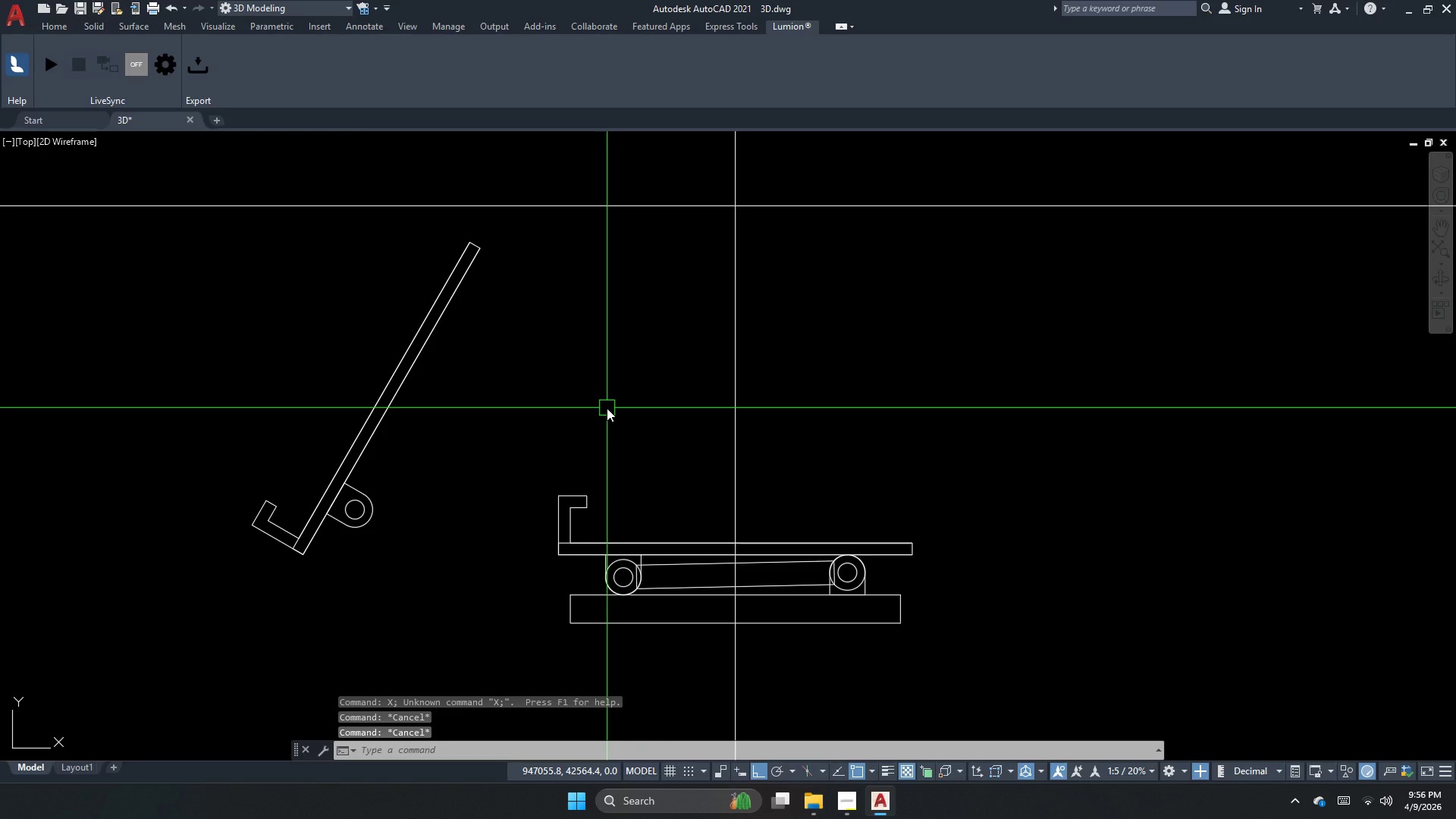 
key(Escape)
 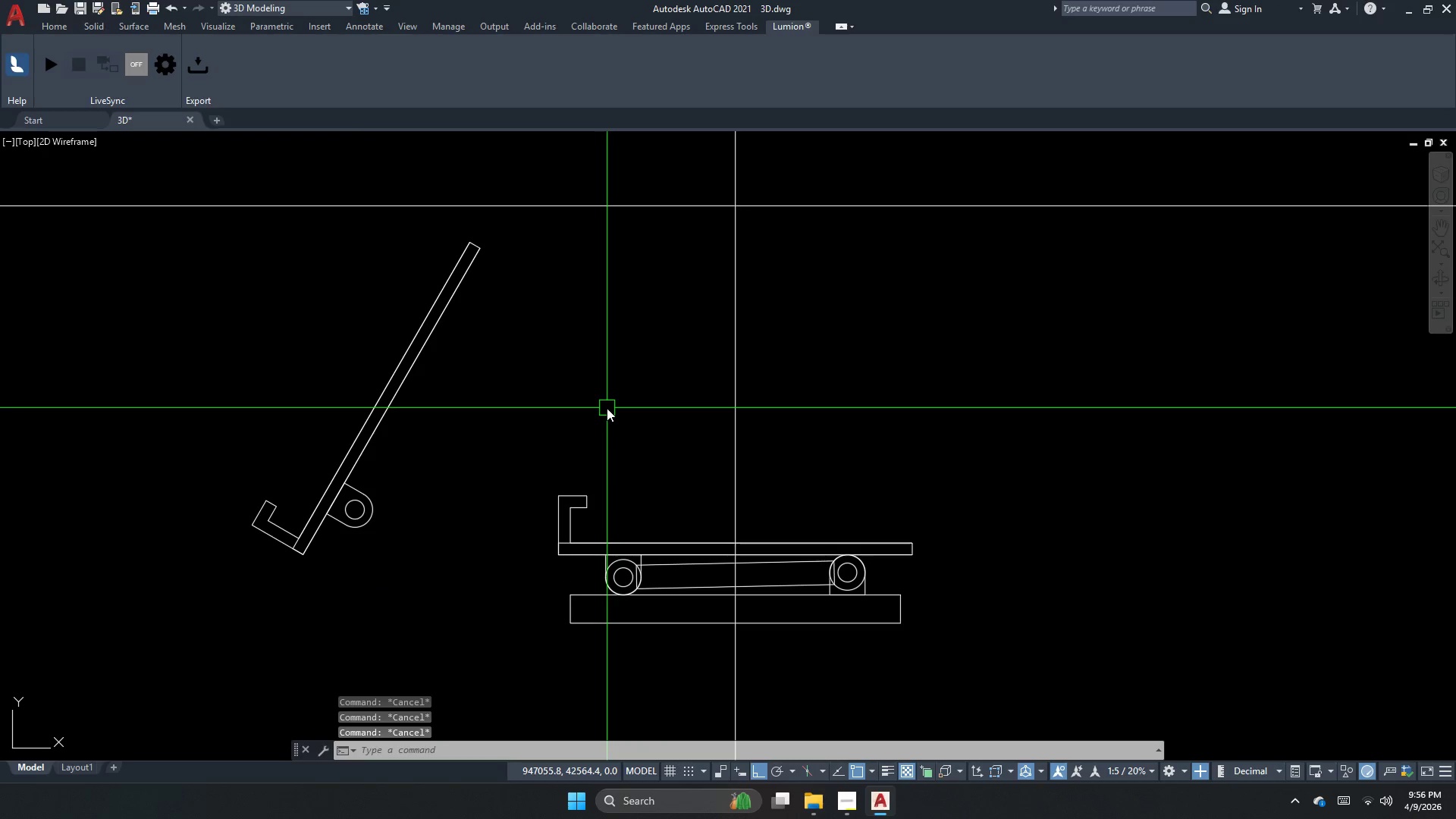 
key(Escape)
 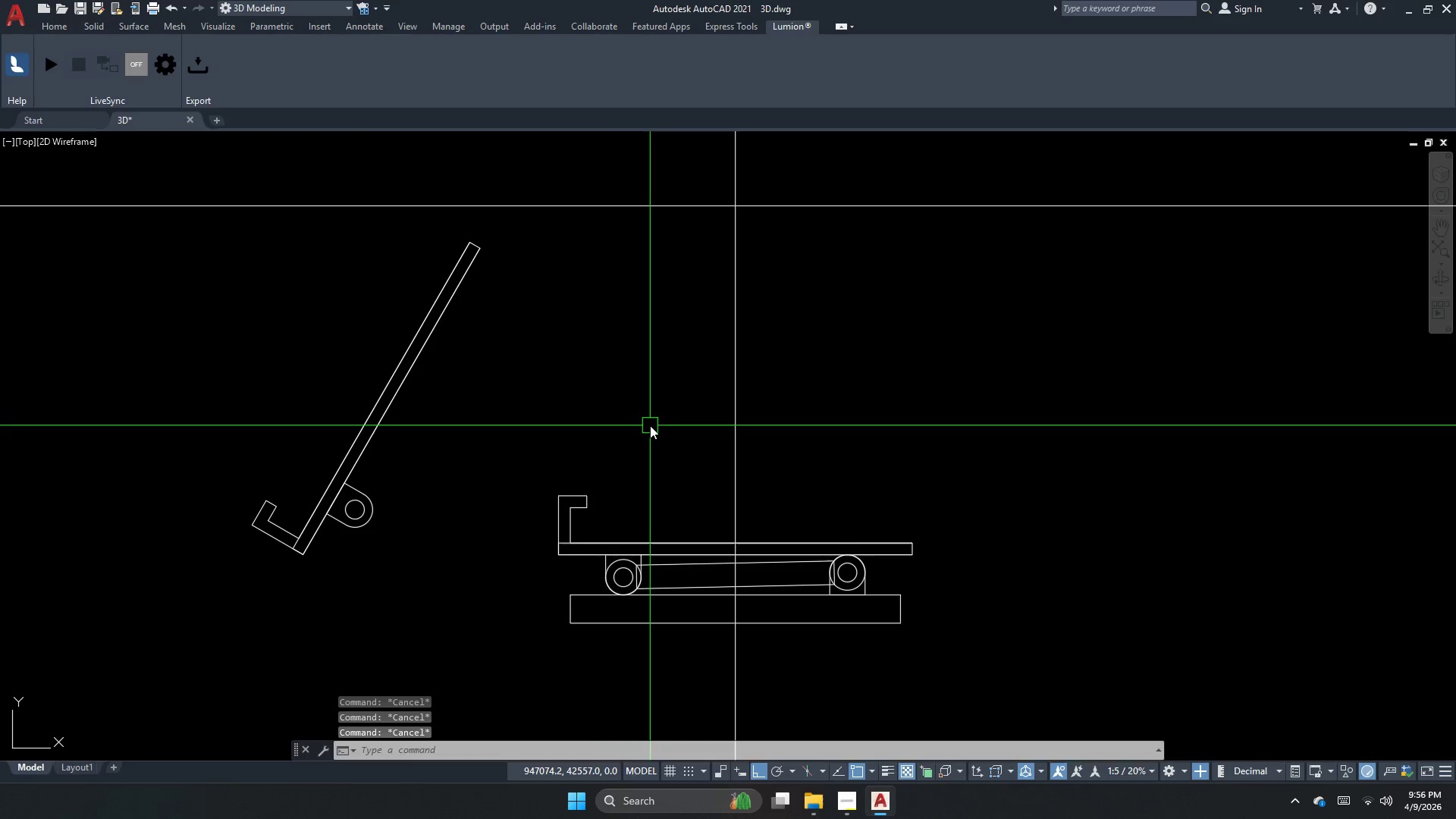 
type(xl v )
key(Escape)
type(xl h)
 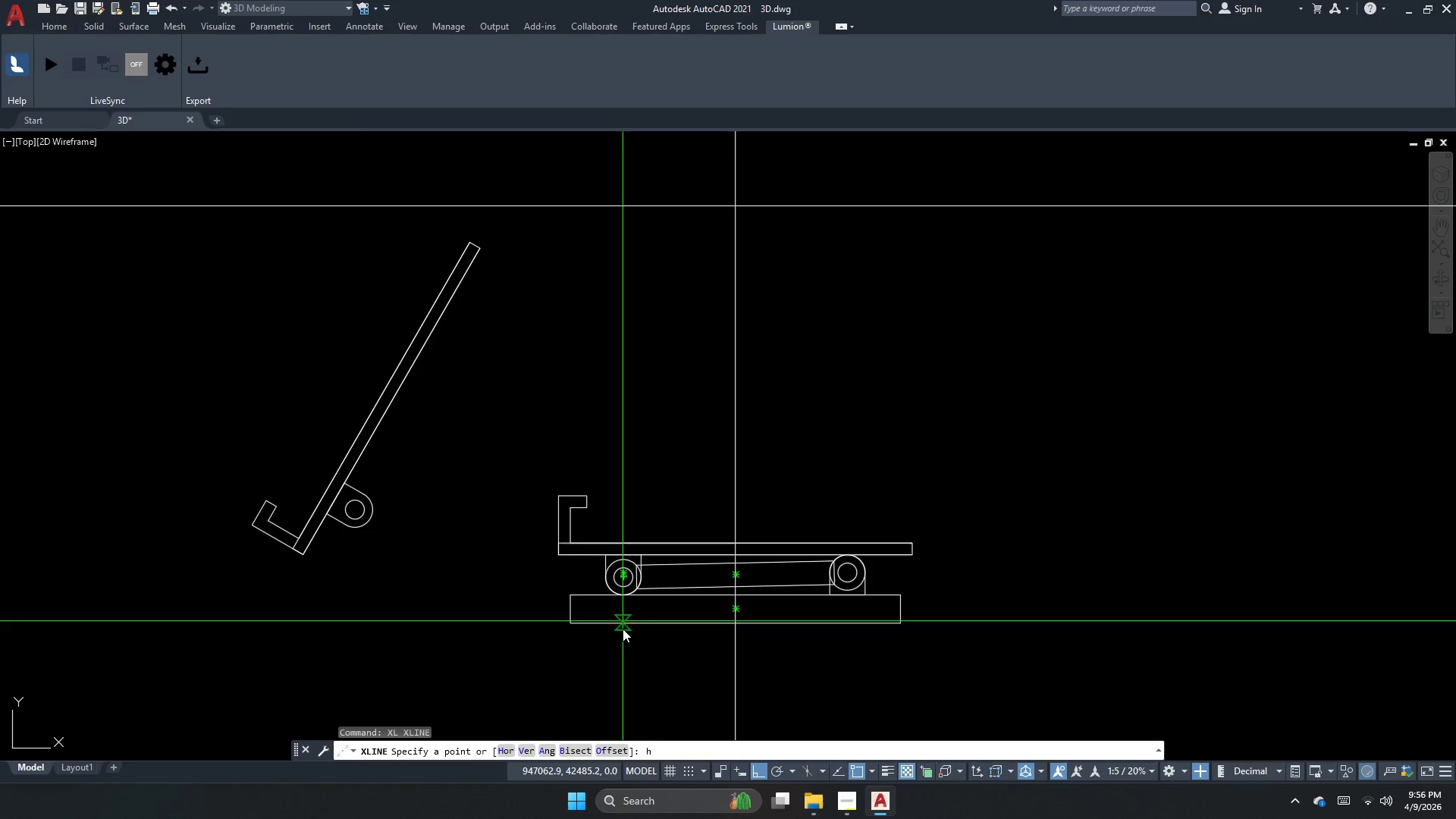 
key(Space)
 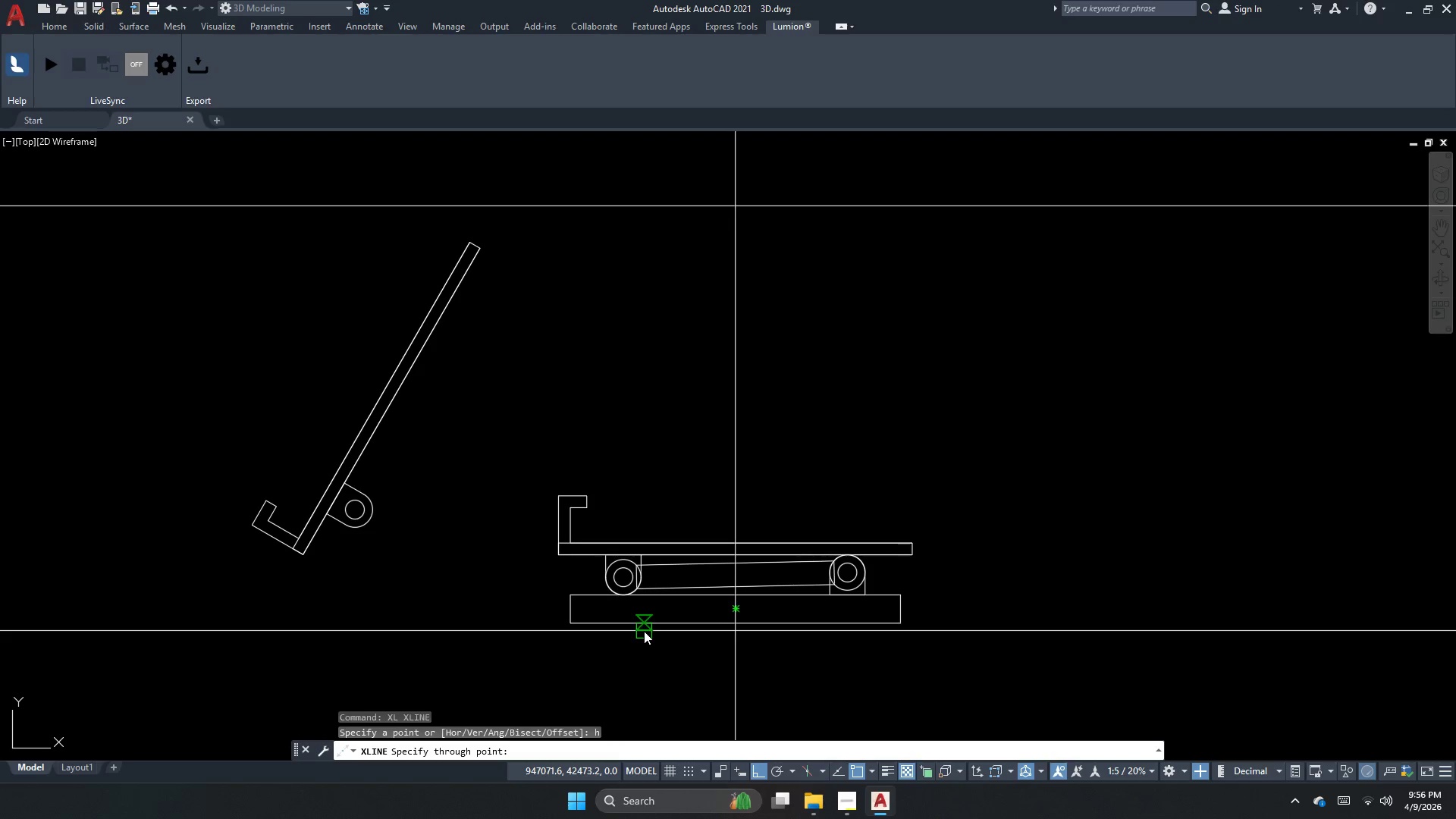 
left_click([644, 631])
 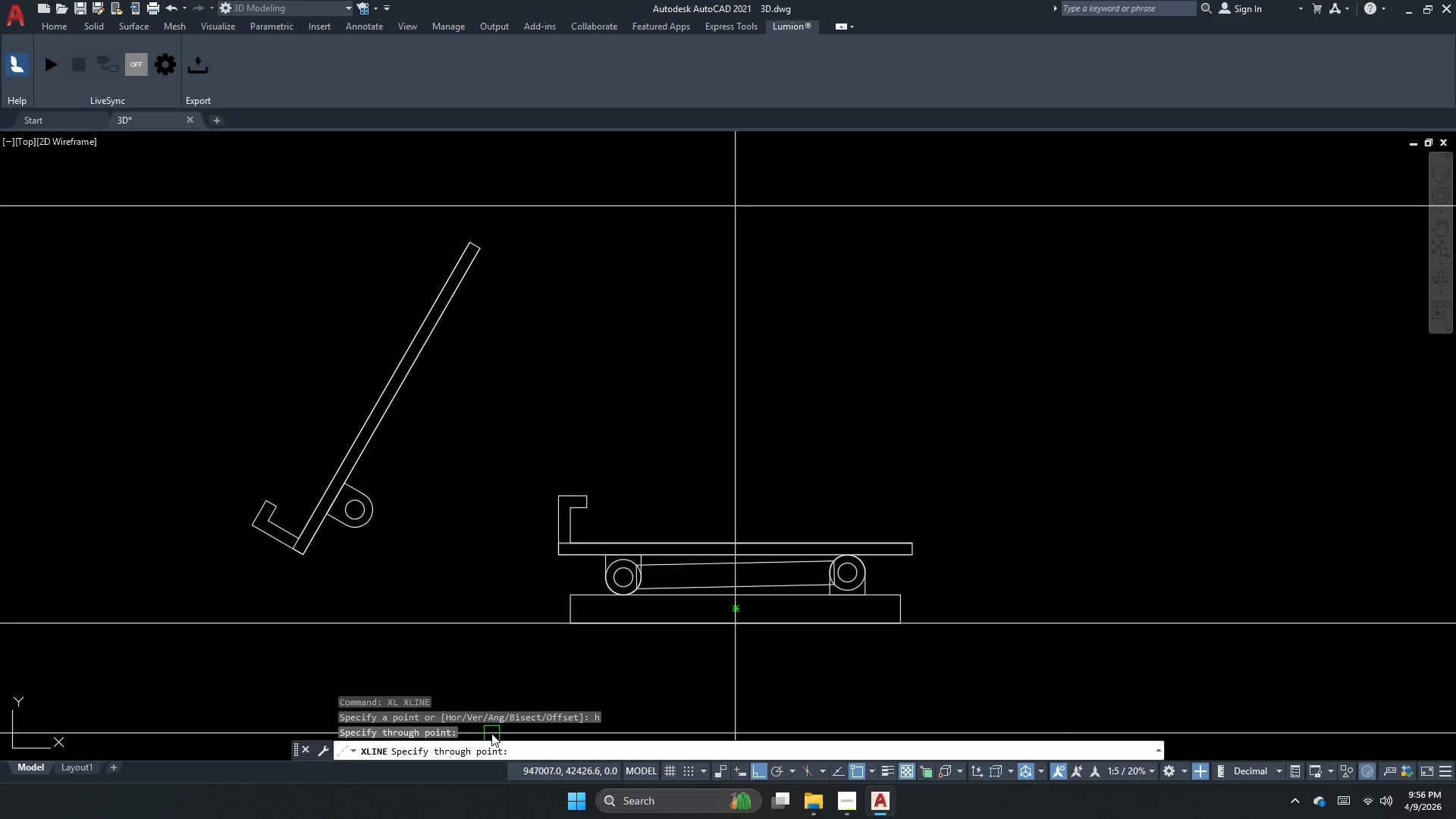 
wait(6.31)
 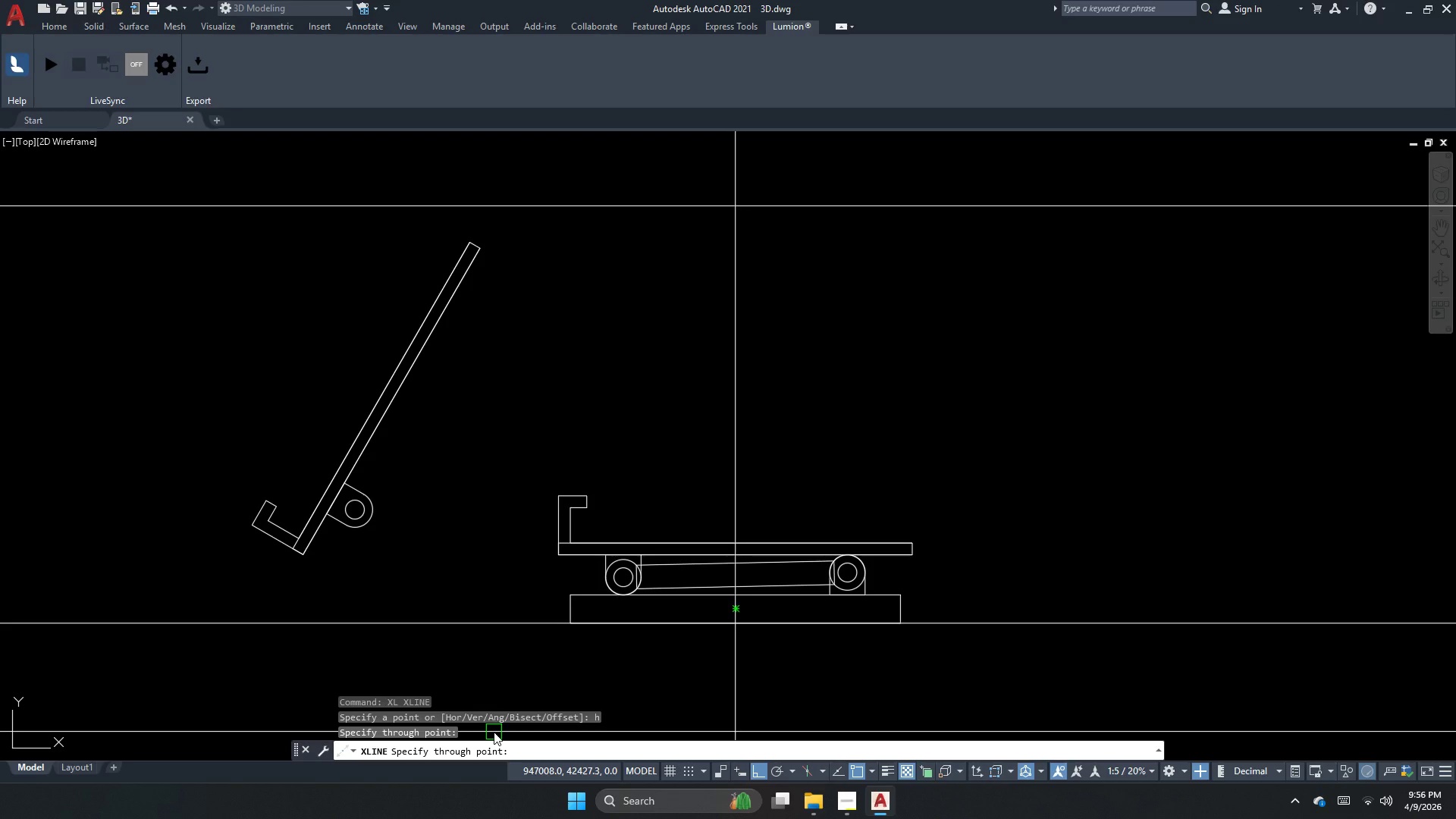 
scroll: coordinate [493, 724], scroll_direction: down, amount: 1.0
 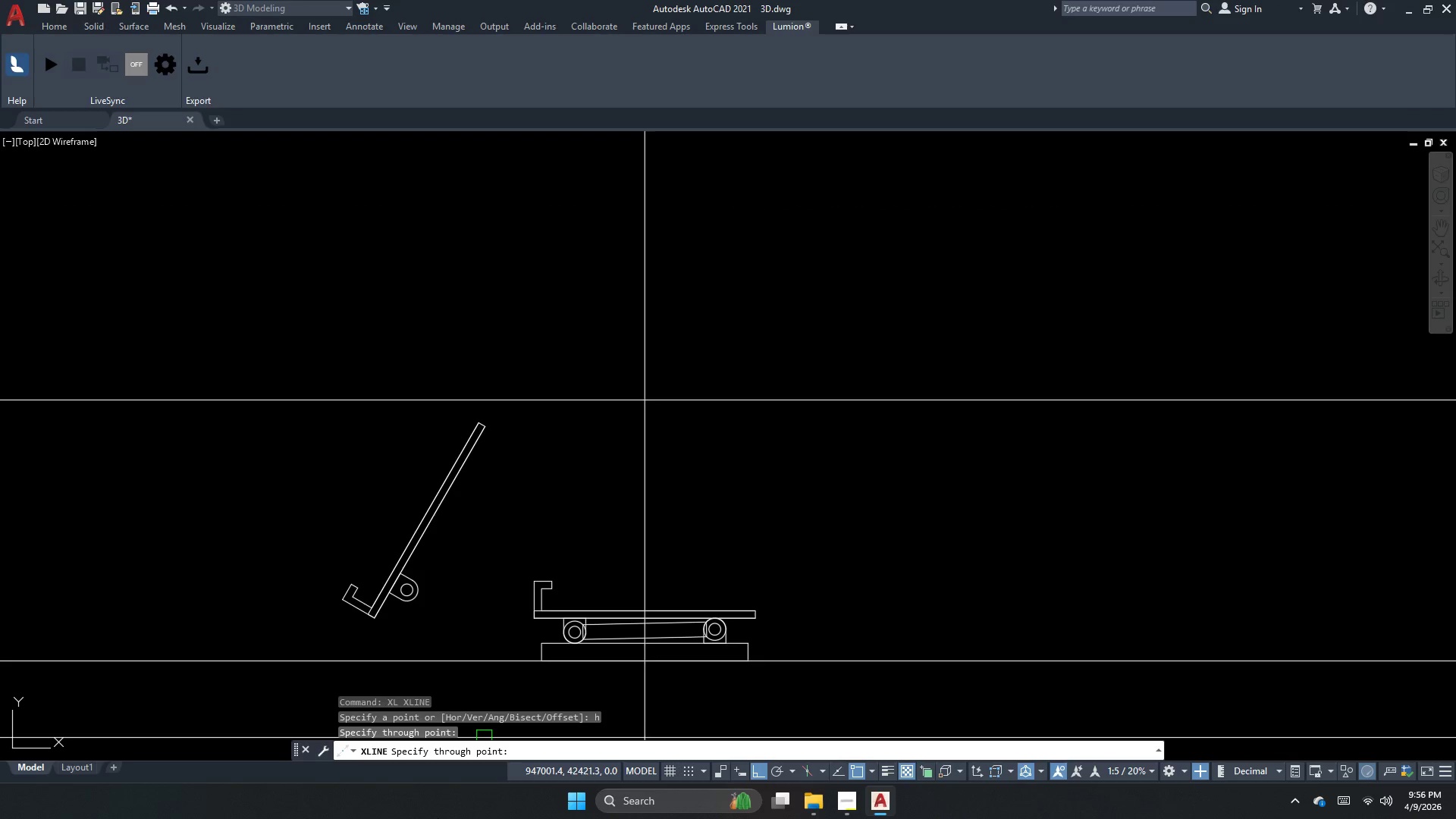 
mouse_move([542, 776])
 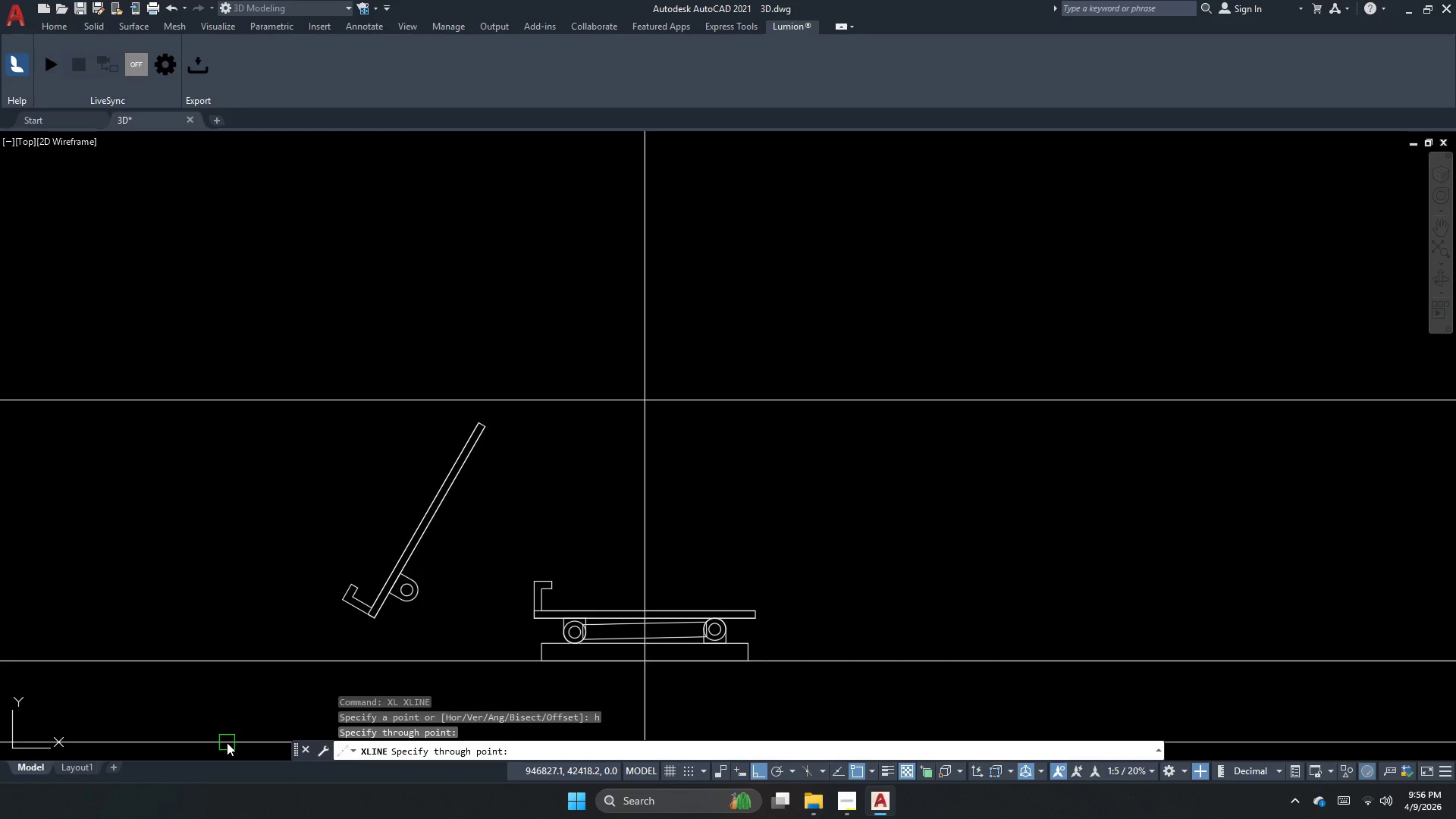 
wait(30.53)
 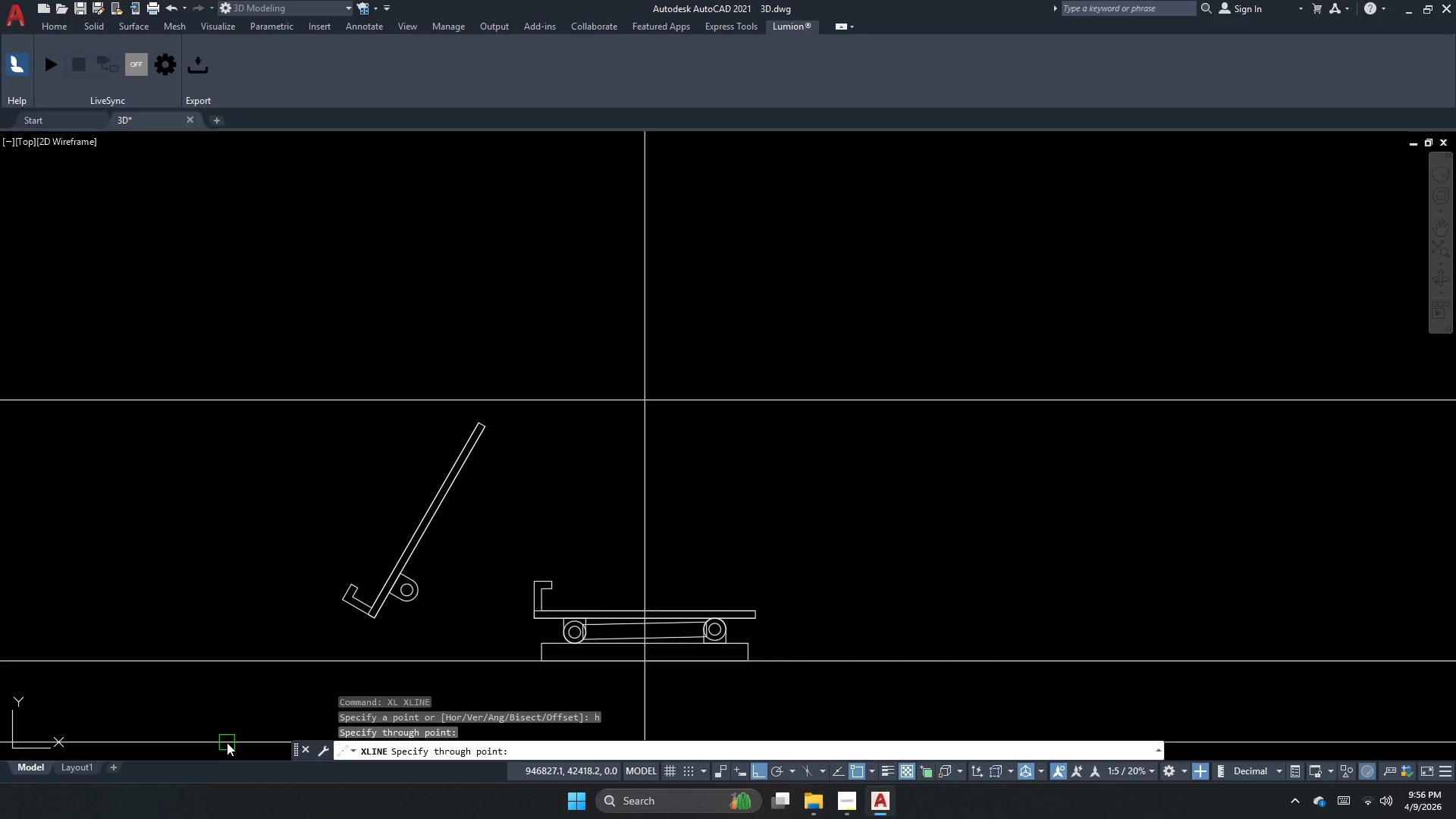 
key(Escape)
 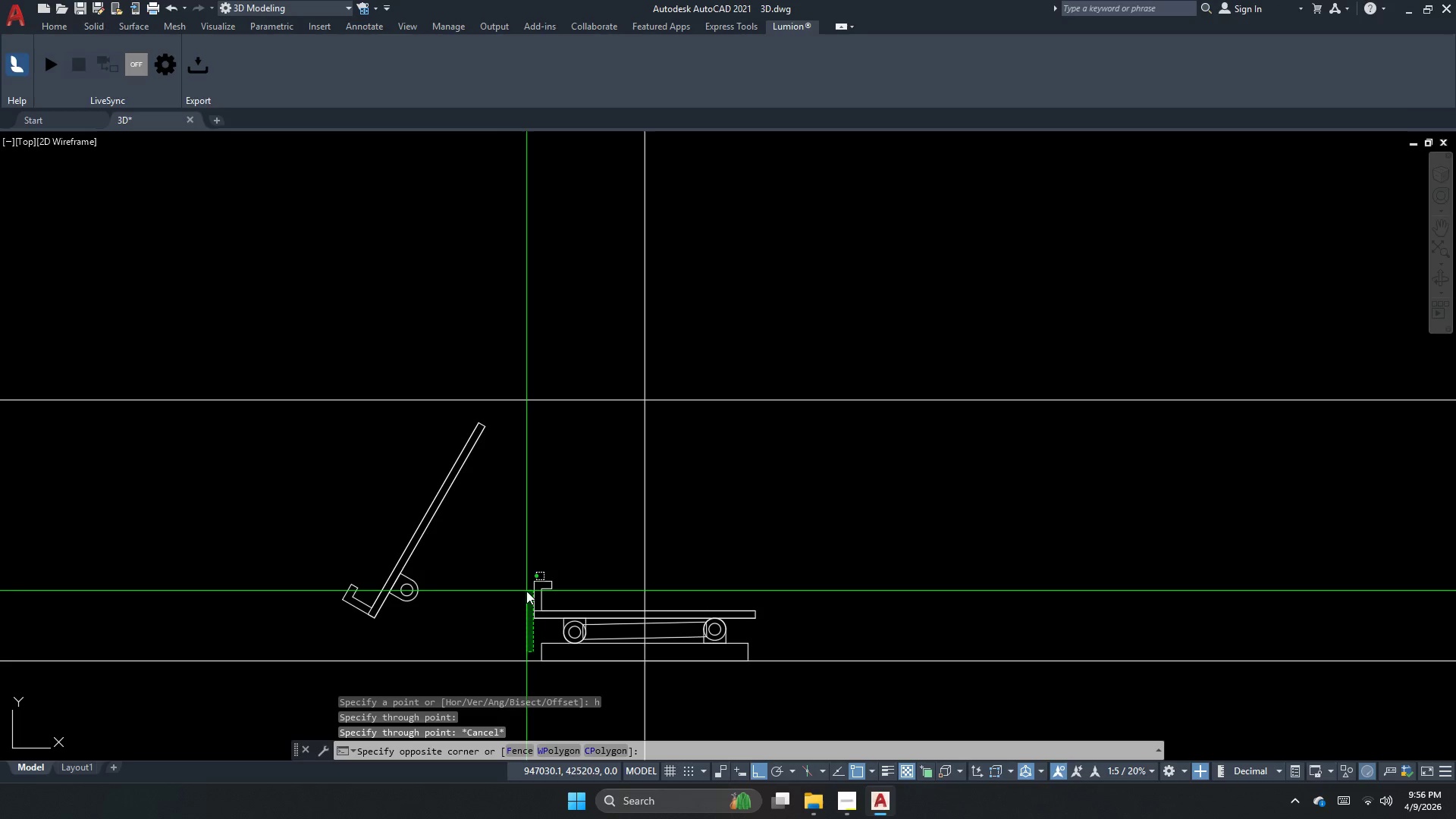 
double_click([506, 731])
 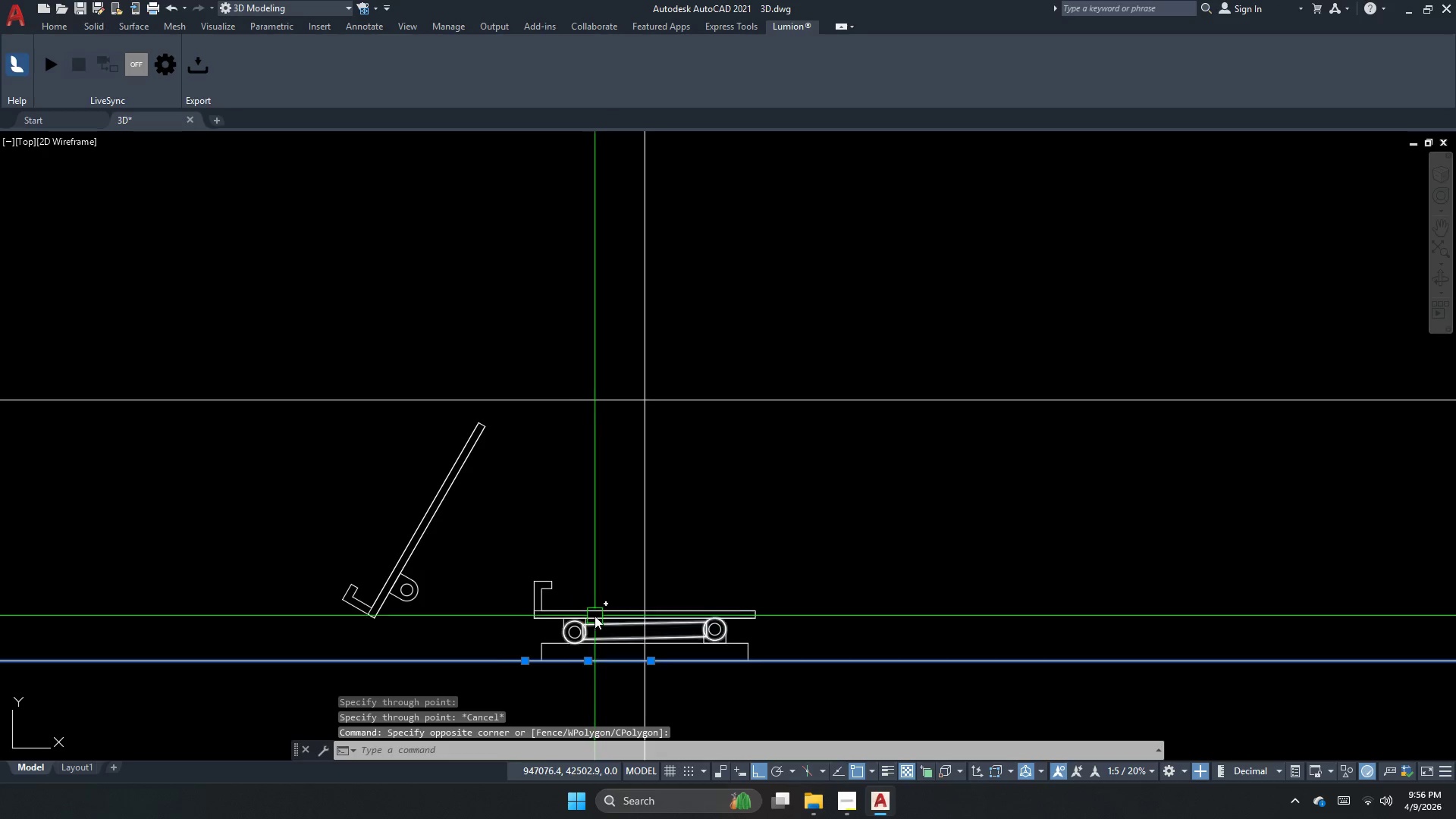 
key(Escape)
 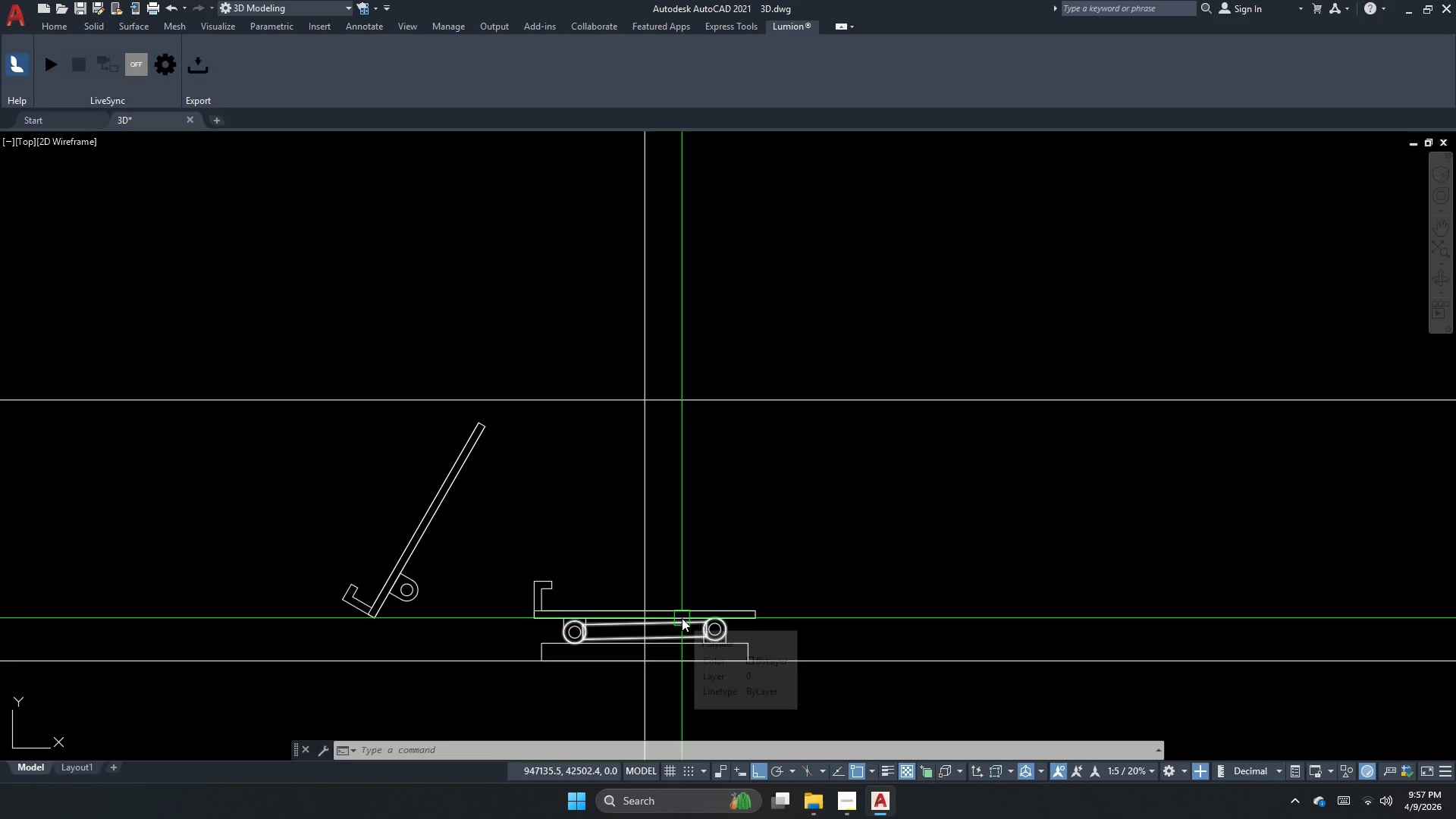 
wait(29.32)
 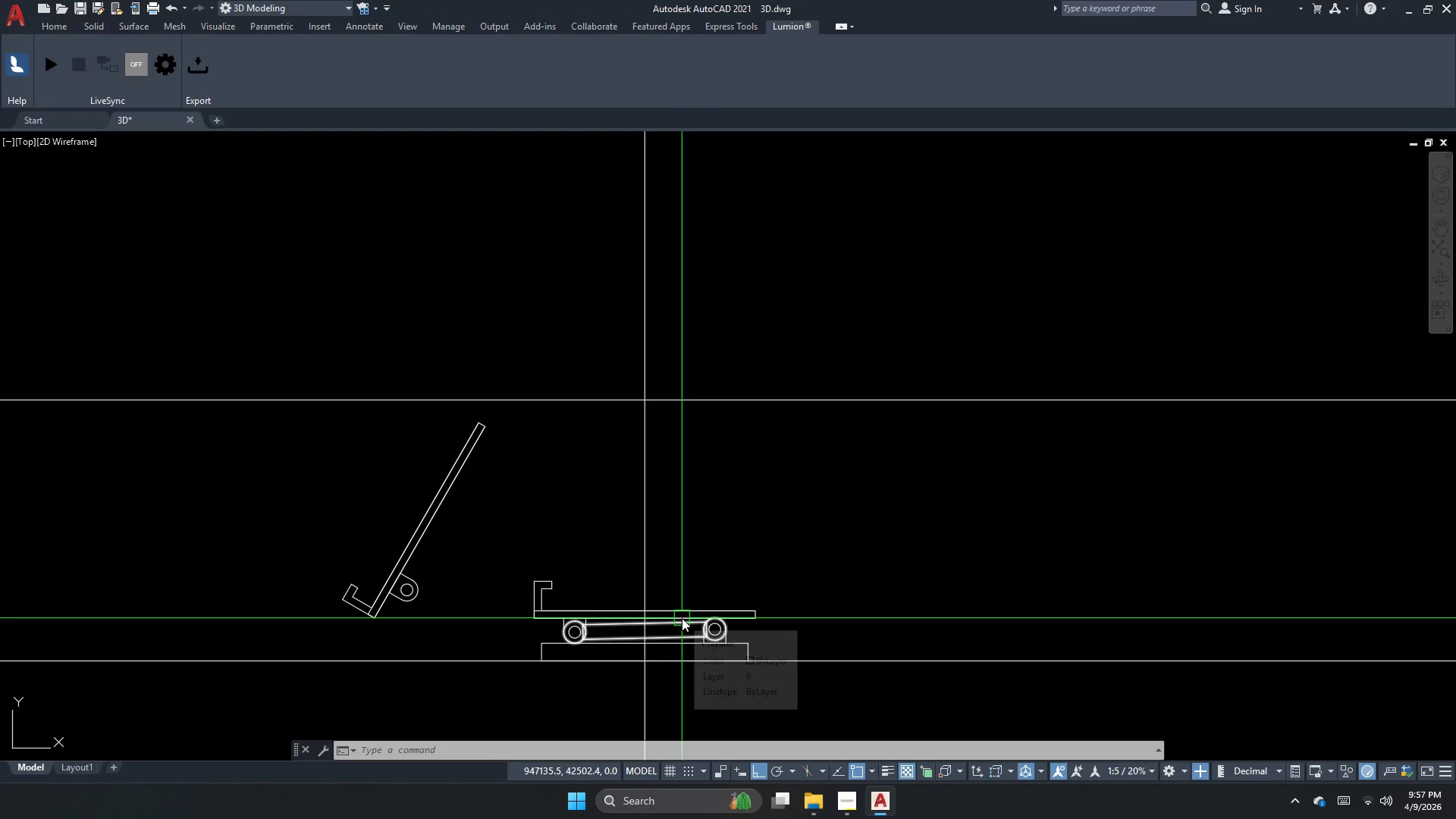 
mouse_move([663, 636])
 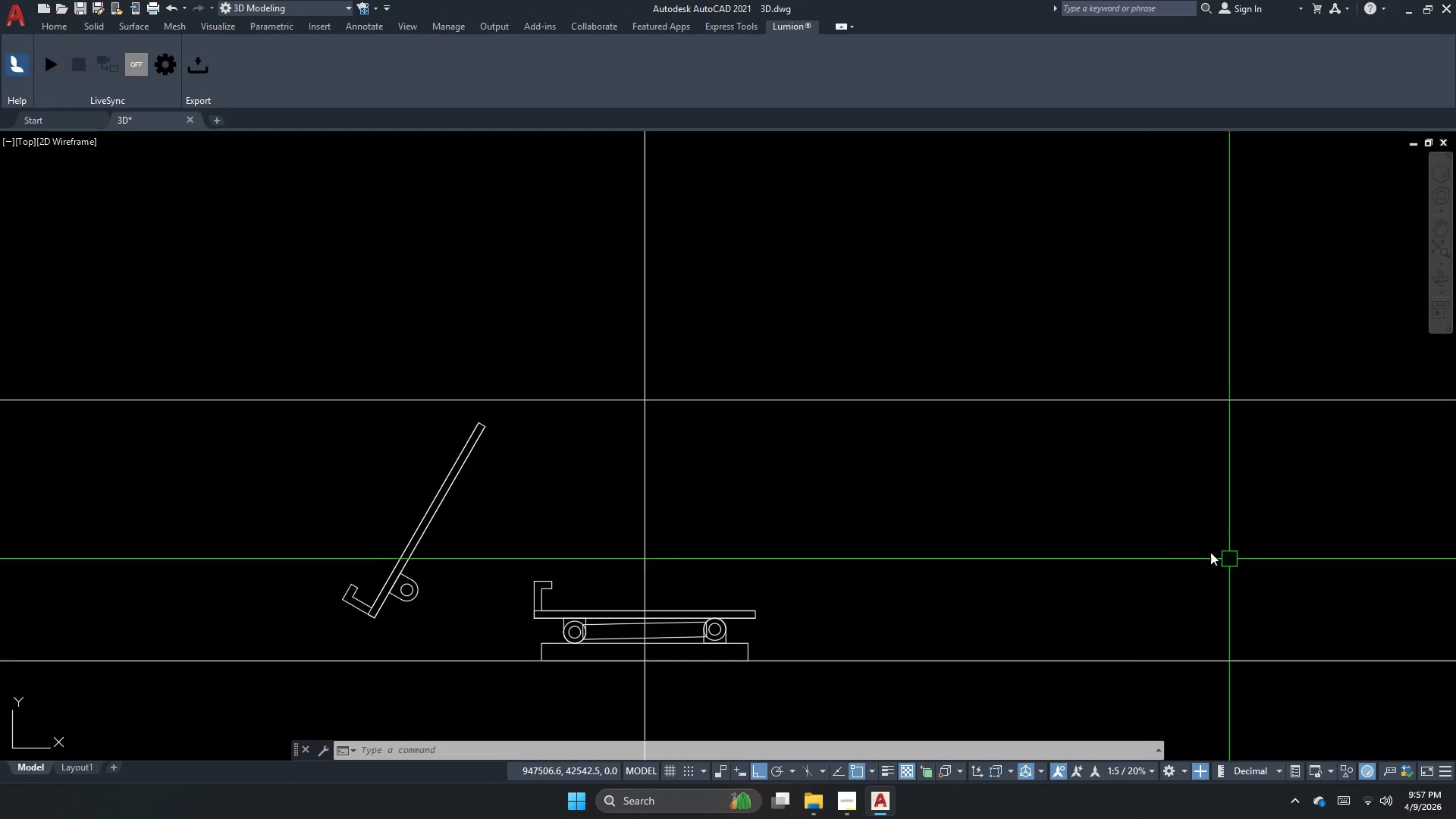 
scroll: coordinate [701, 472], scroll_direction: up, amount: 1.0
 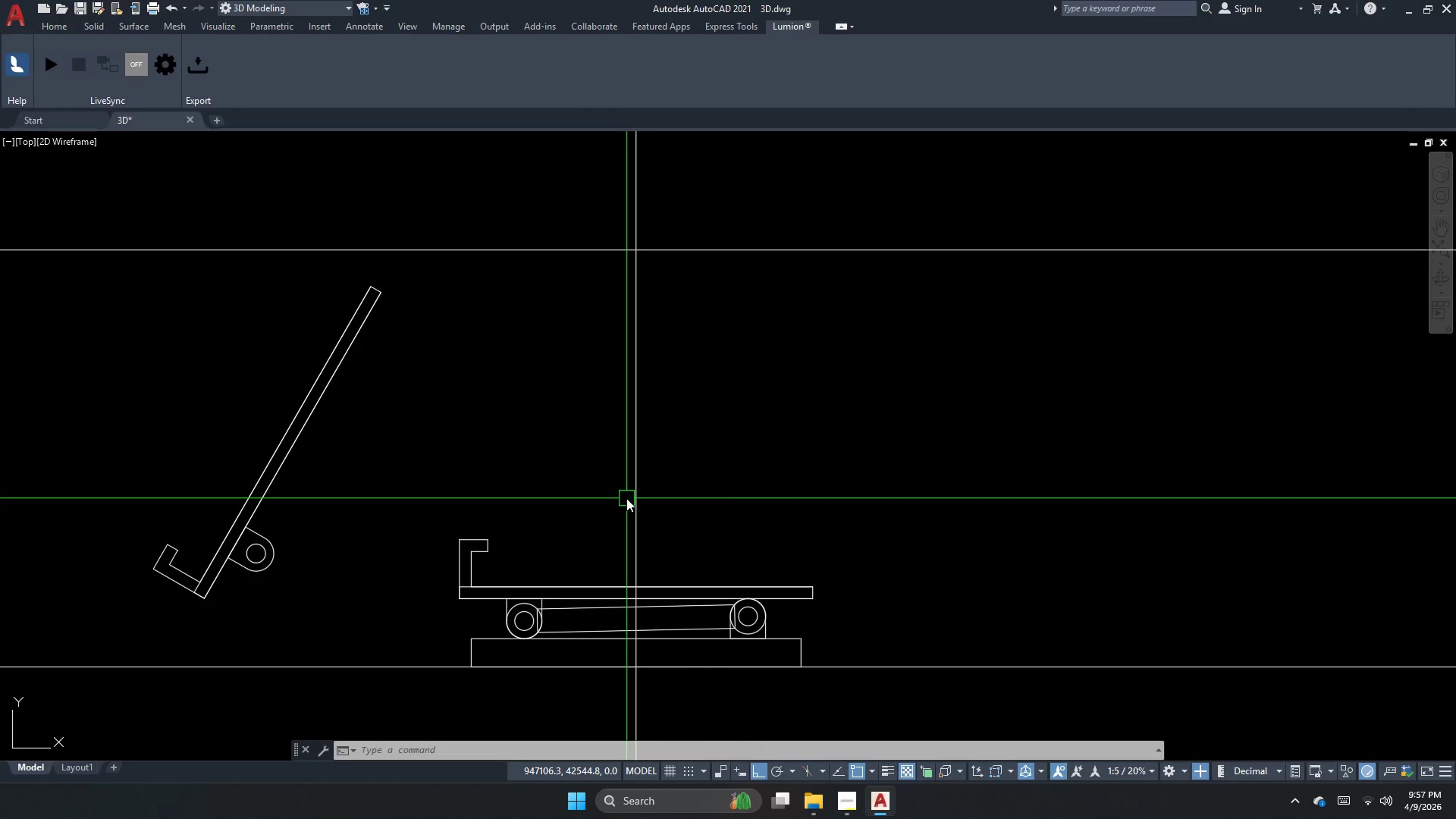 
key(Escape)
 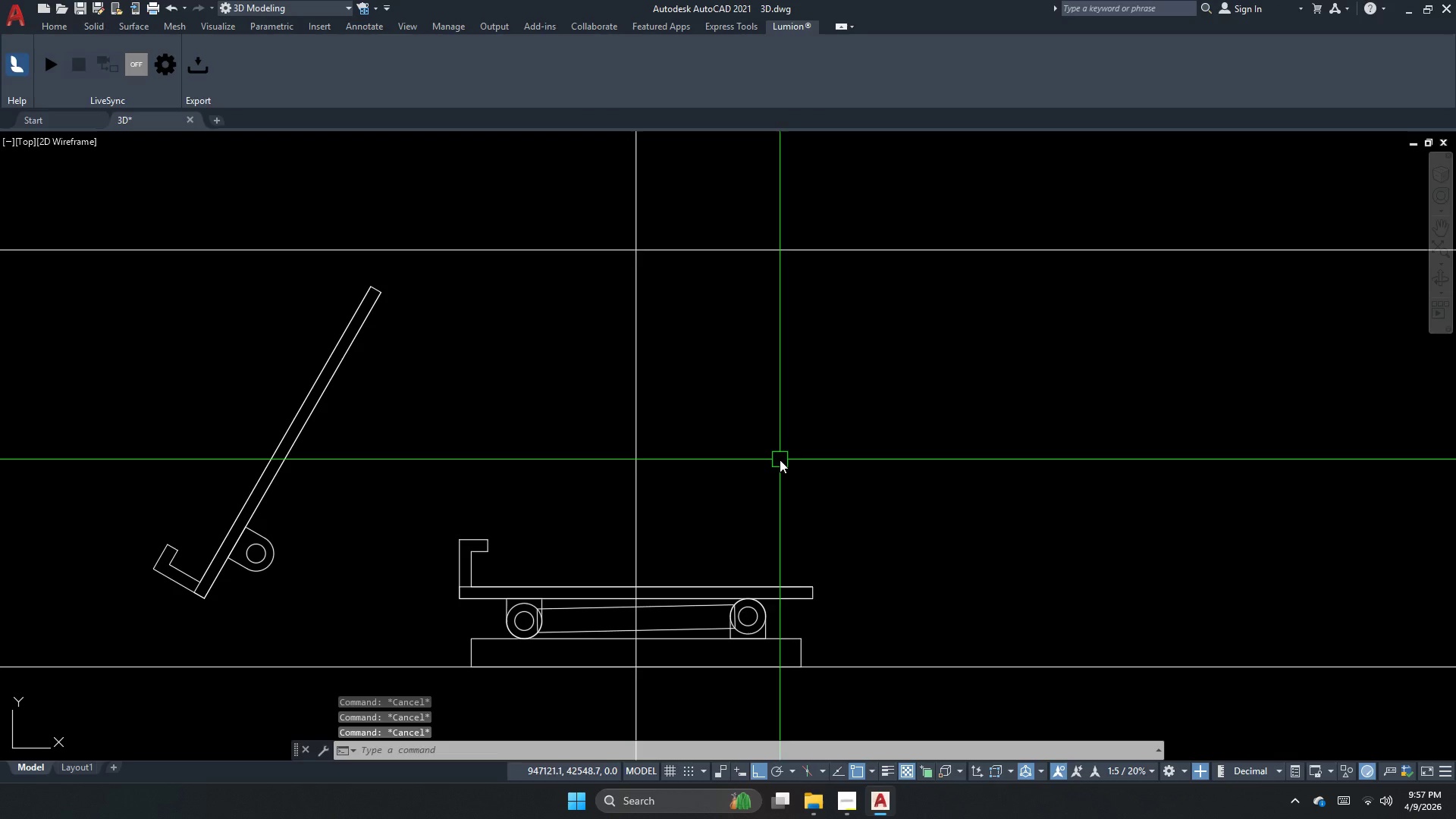 
key(Escape)
key(Escape)
key(Escape)
type(dli )
key(Escape)
type(e )
key(Escape)
key(Escape)
type(o )
 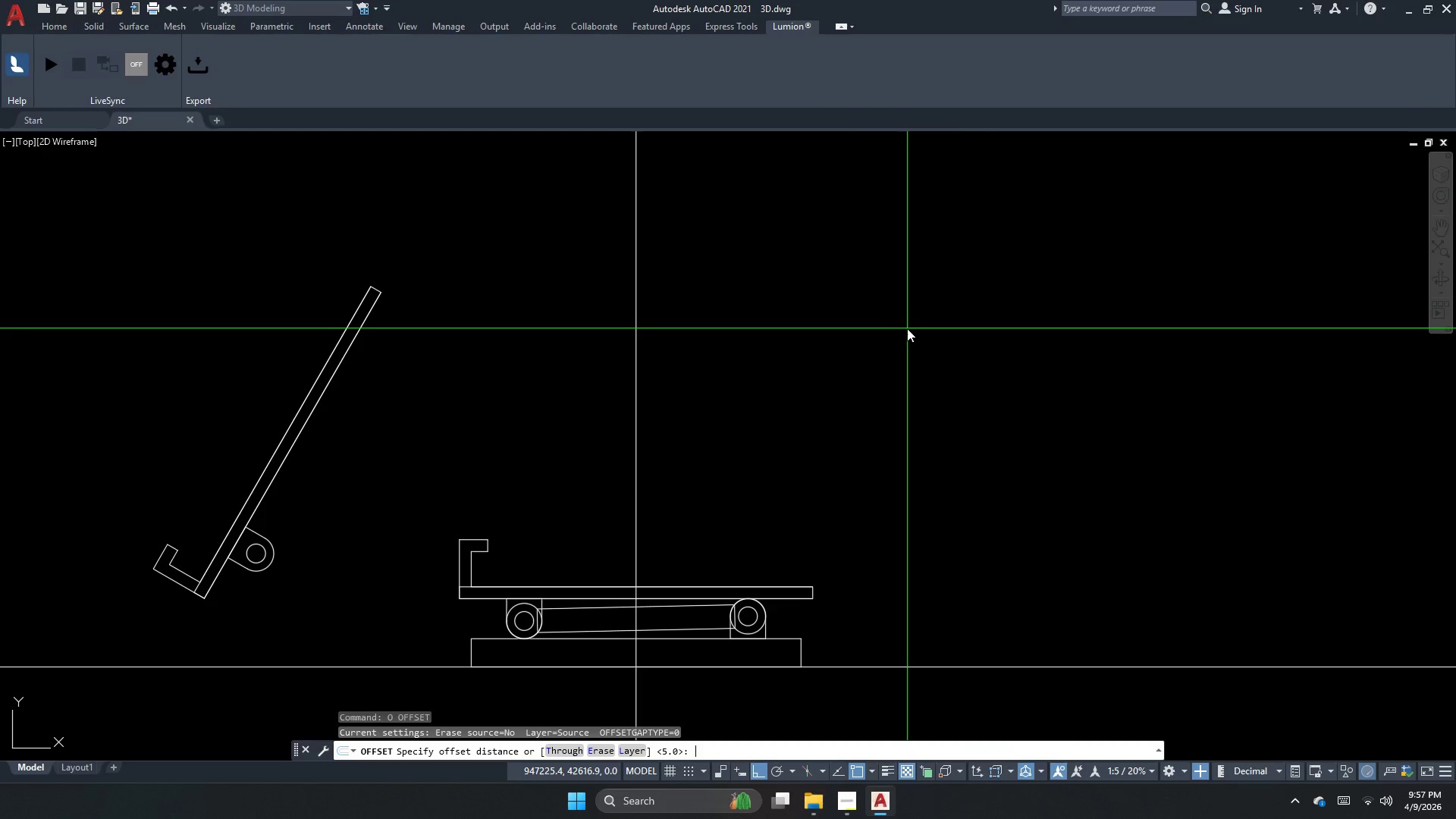 
left_click_drag(start_coordinate=[956, 670], to_coordinate=[956, 612])
 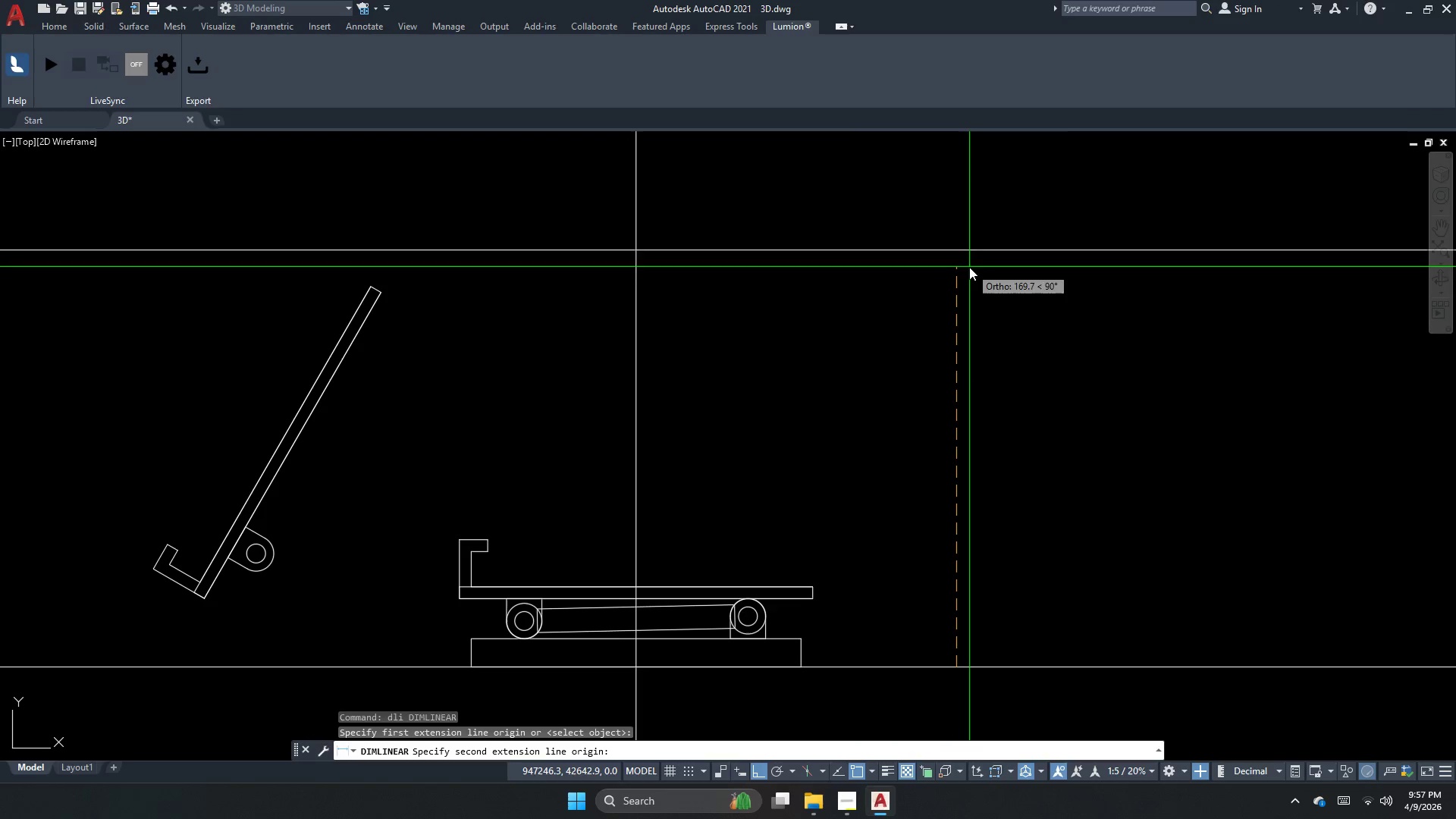 
left_click_drag(start_coordinate=[965, 249], to_coordinate=[944, 251])
 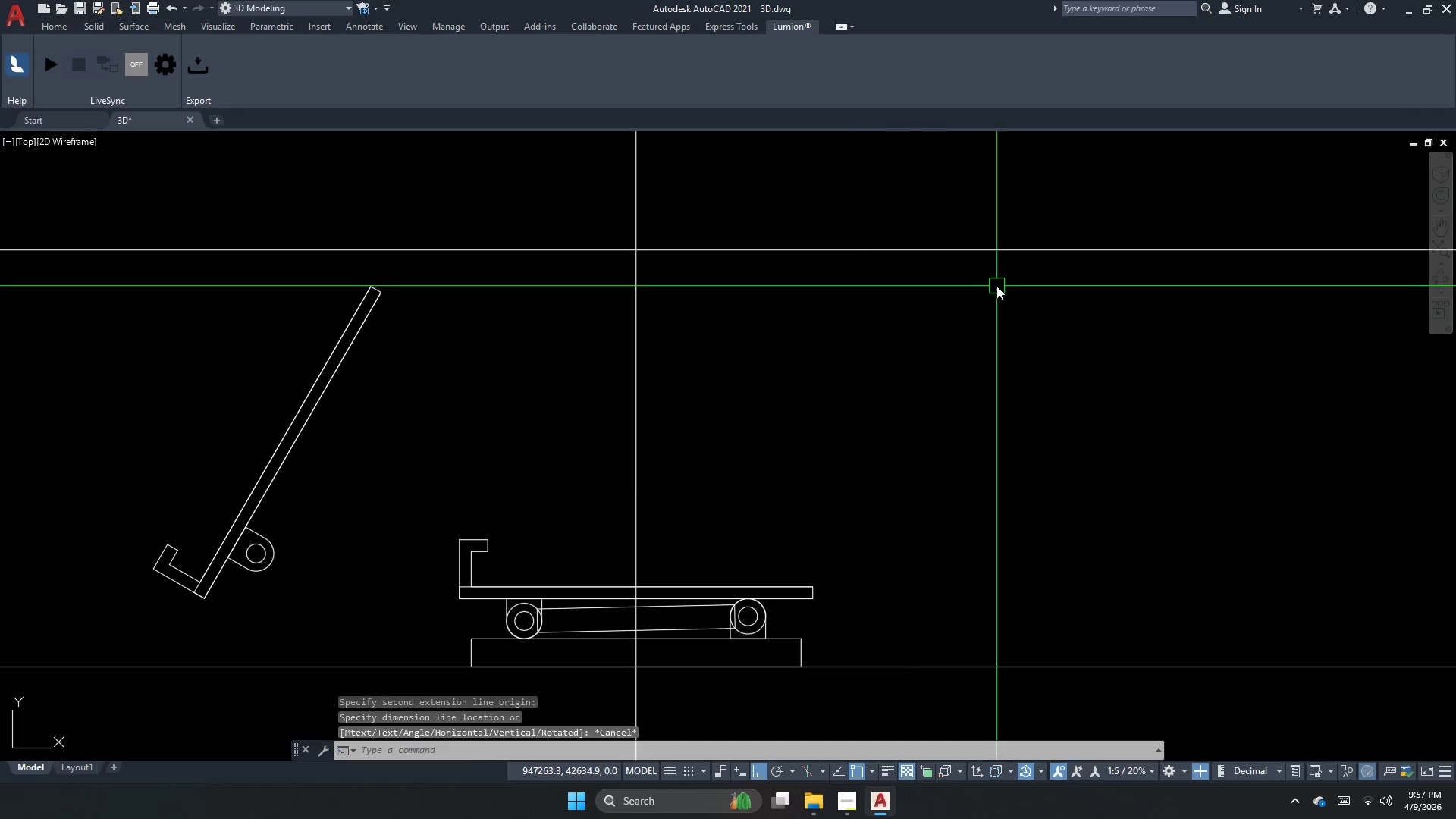 
left_click_drag(start_coordinate=[997, 286], to_coordinate=[970, 223])
 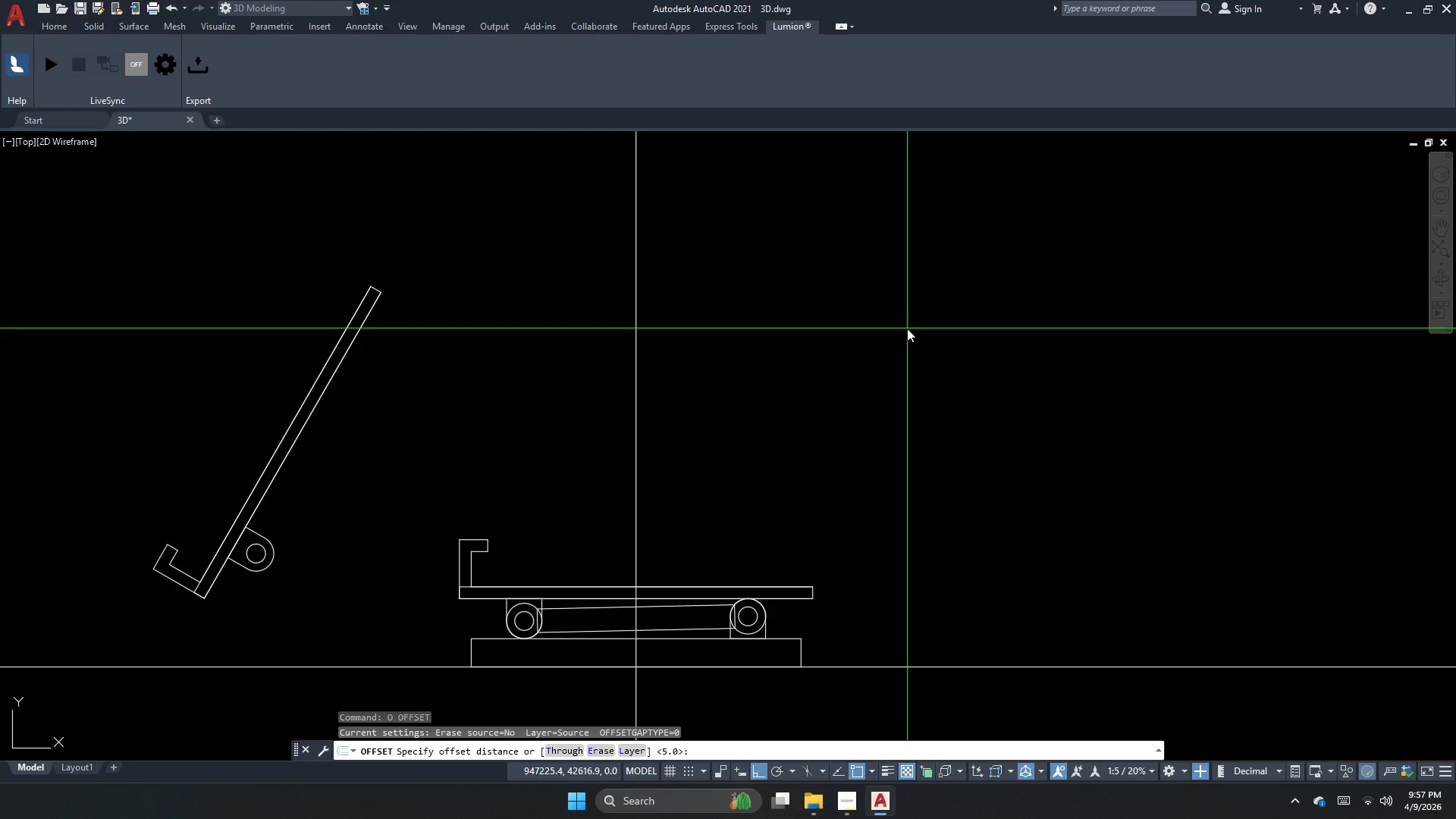 
wait(11.22)
 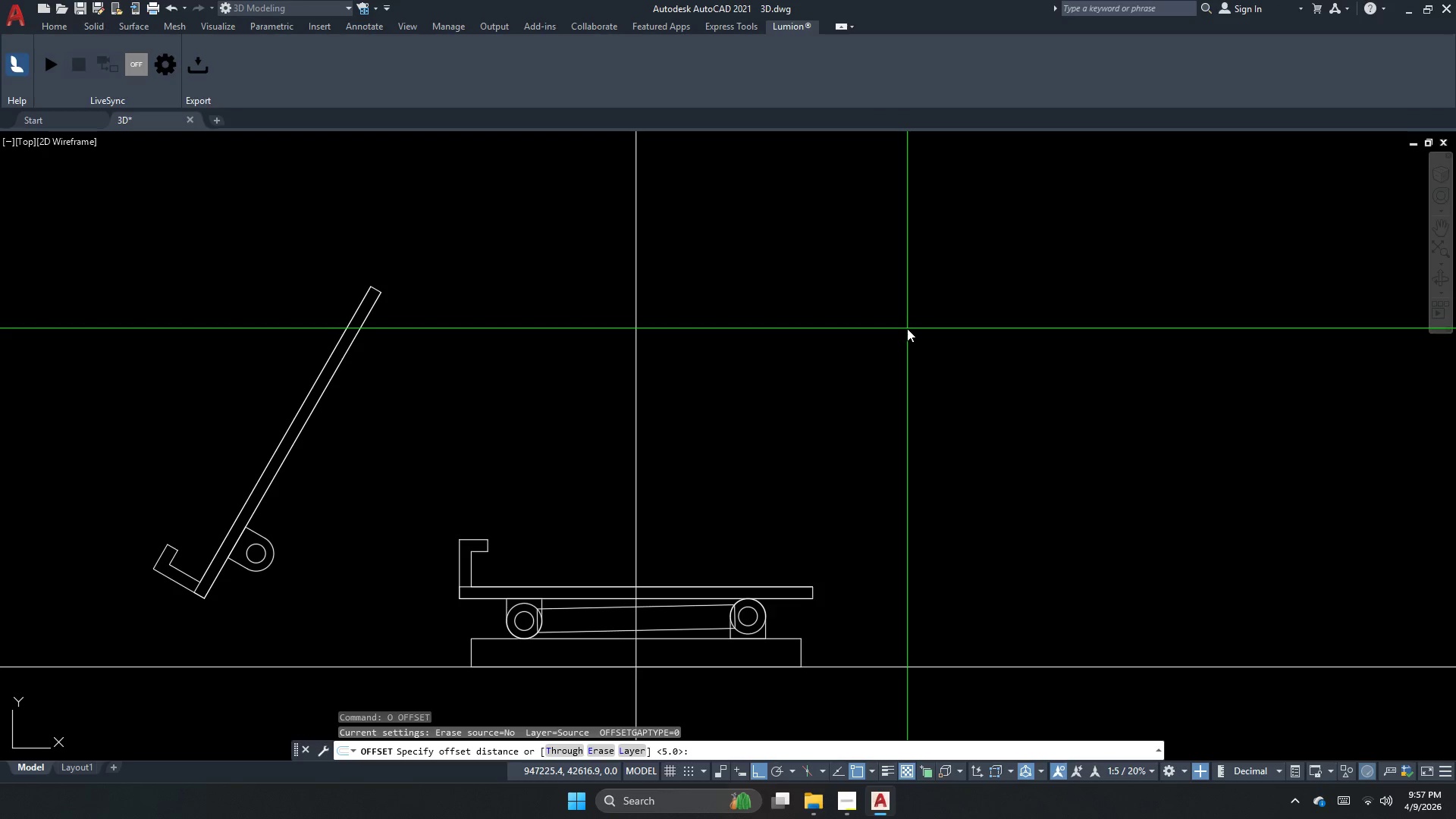 
key(Escape)
 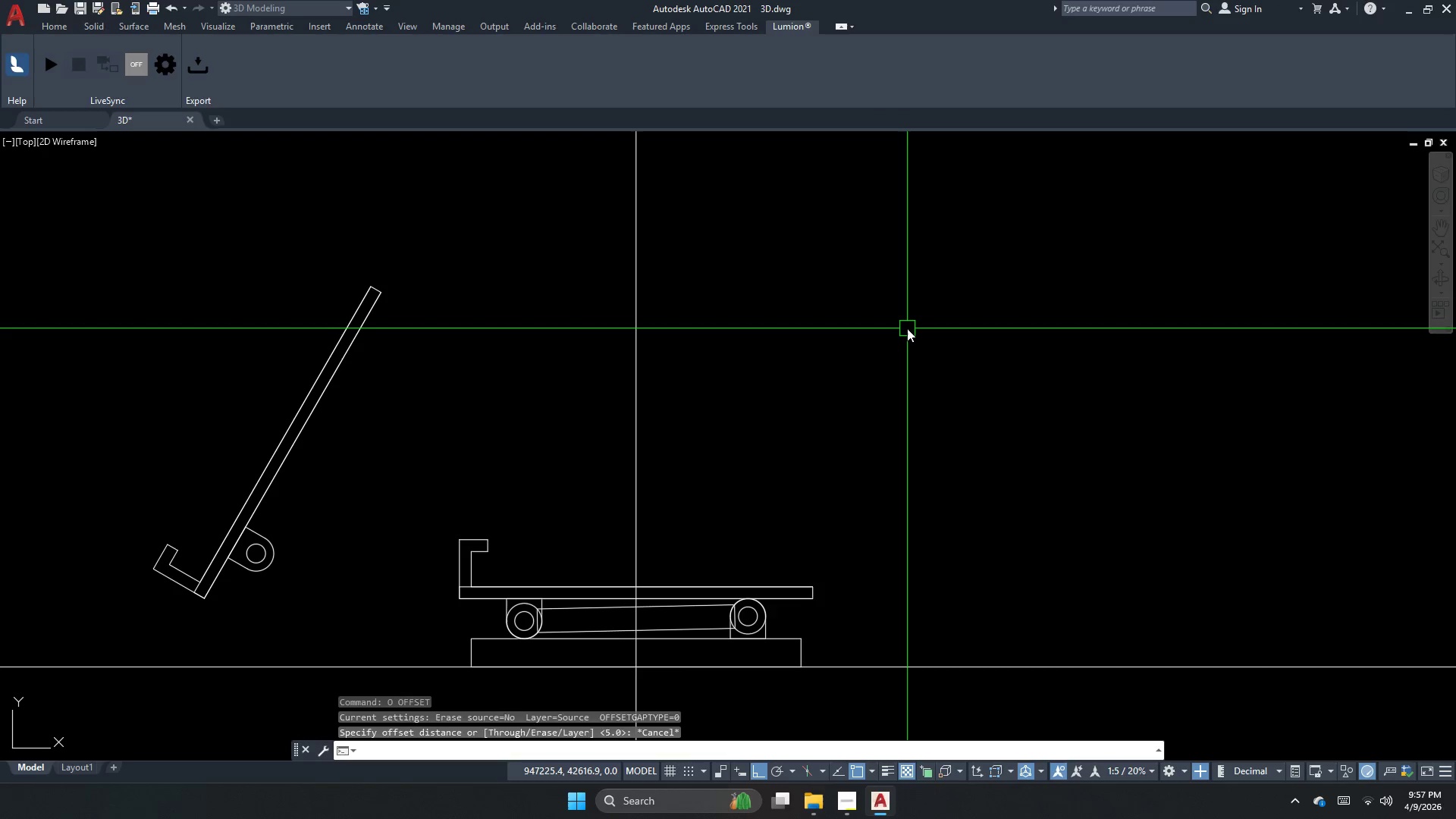 
key(Escape)
 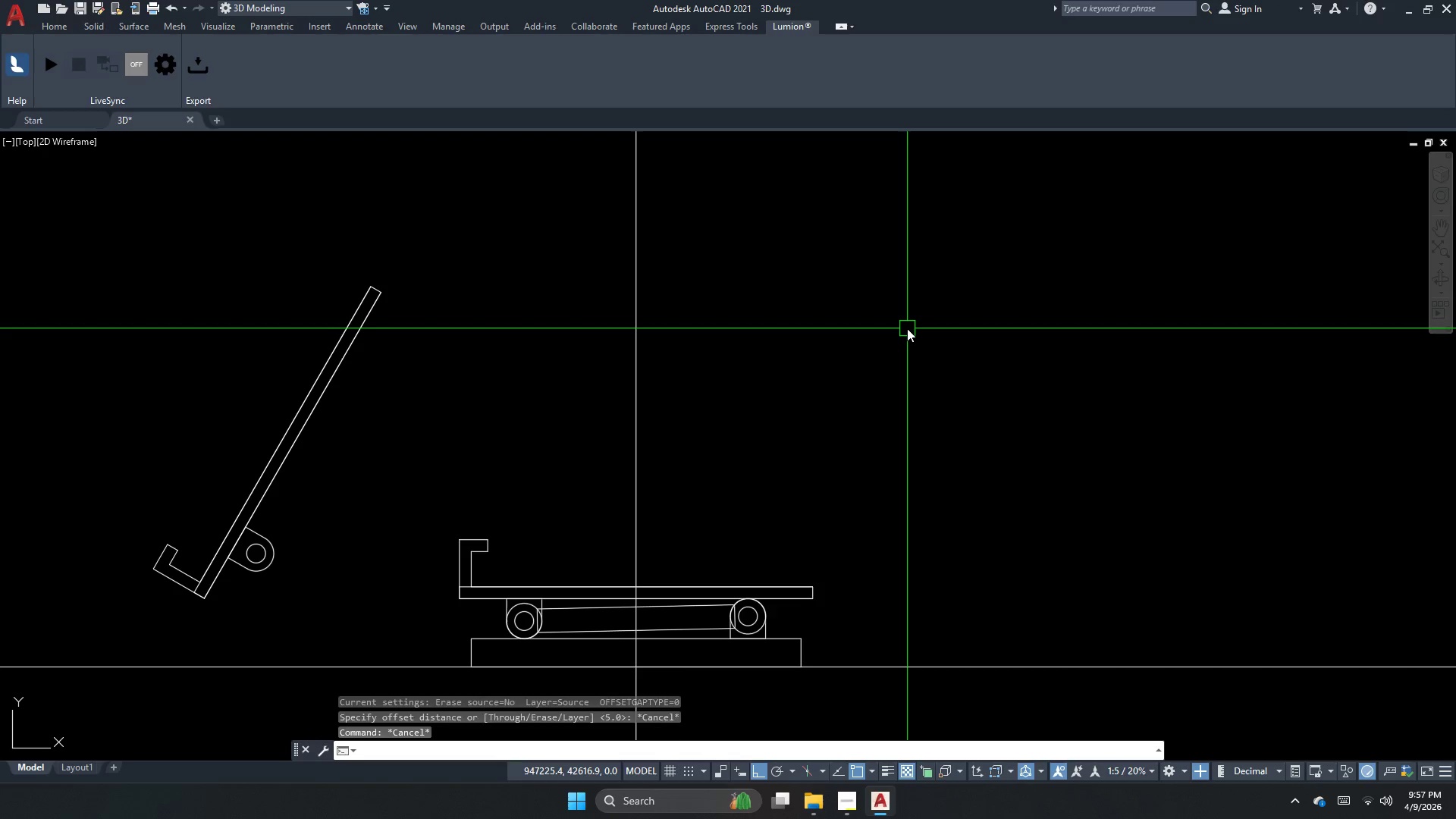 
key(Escape)
 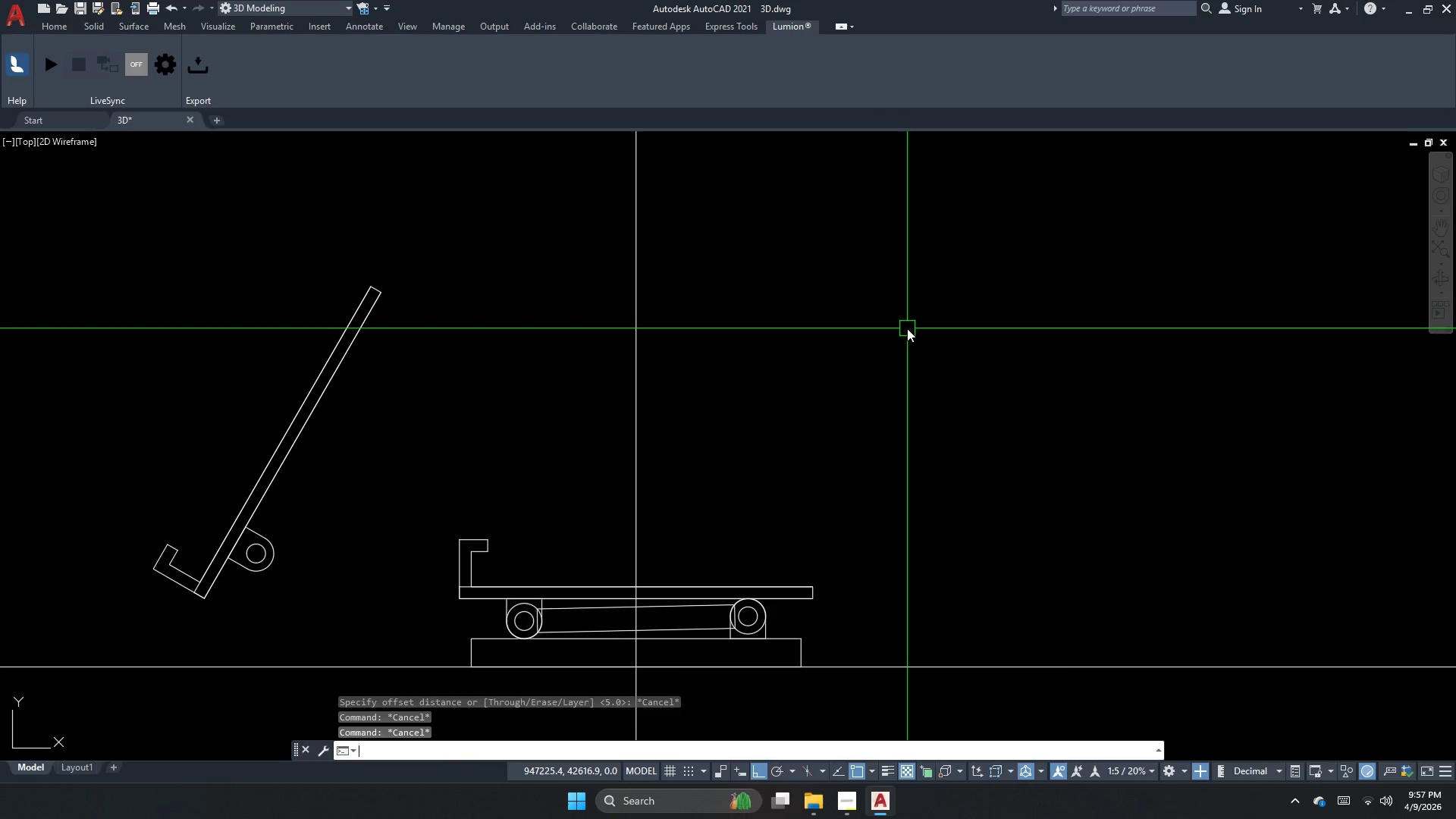 
key(Escape)
 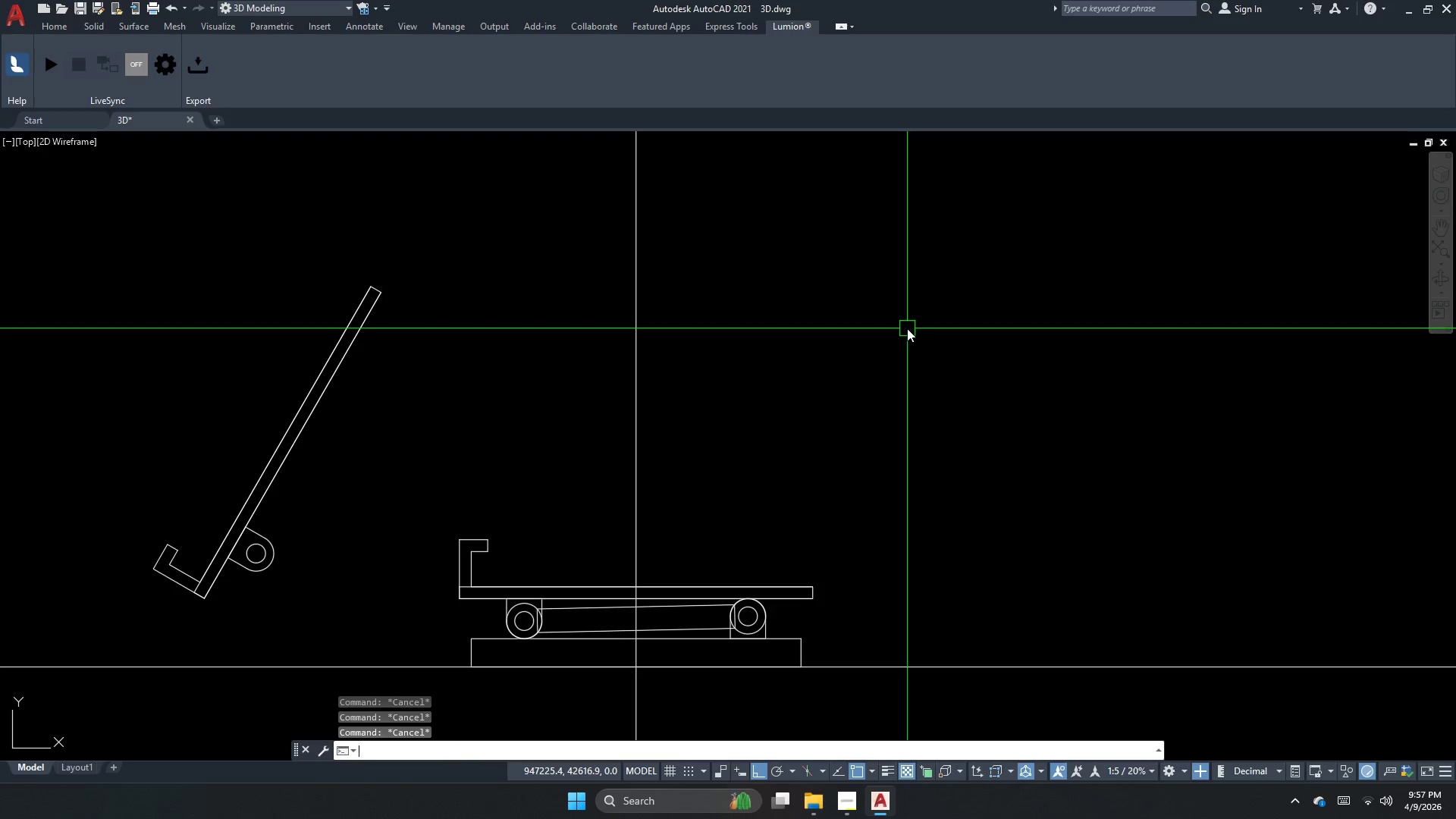 
key(O)
 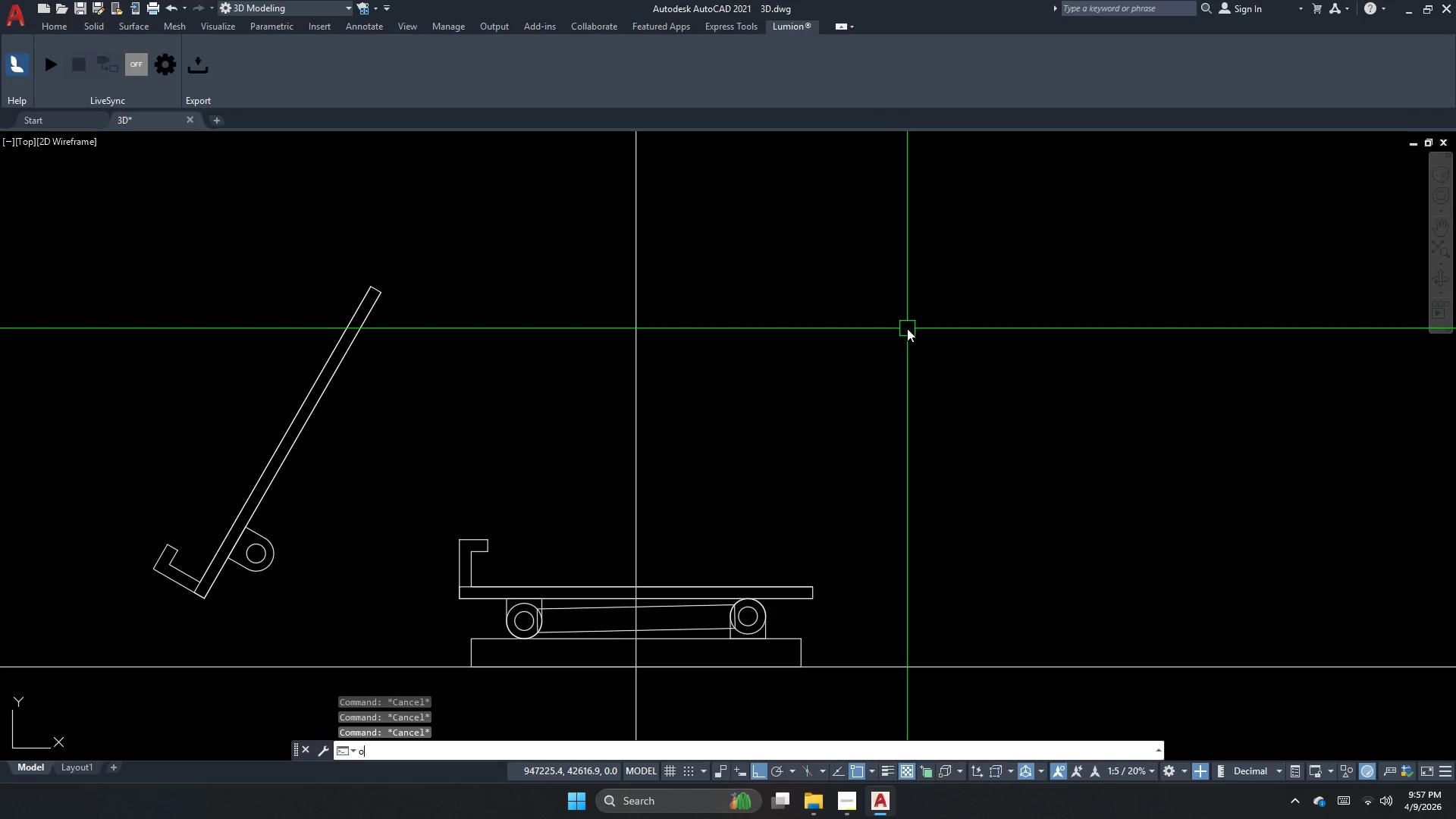 
key(Space)
 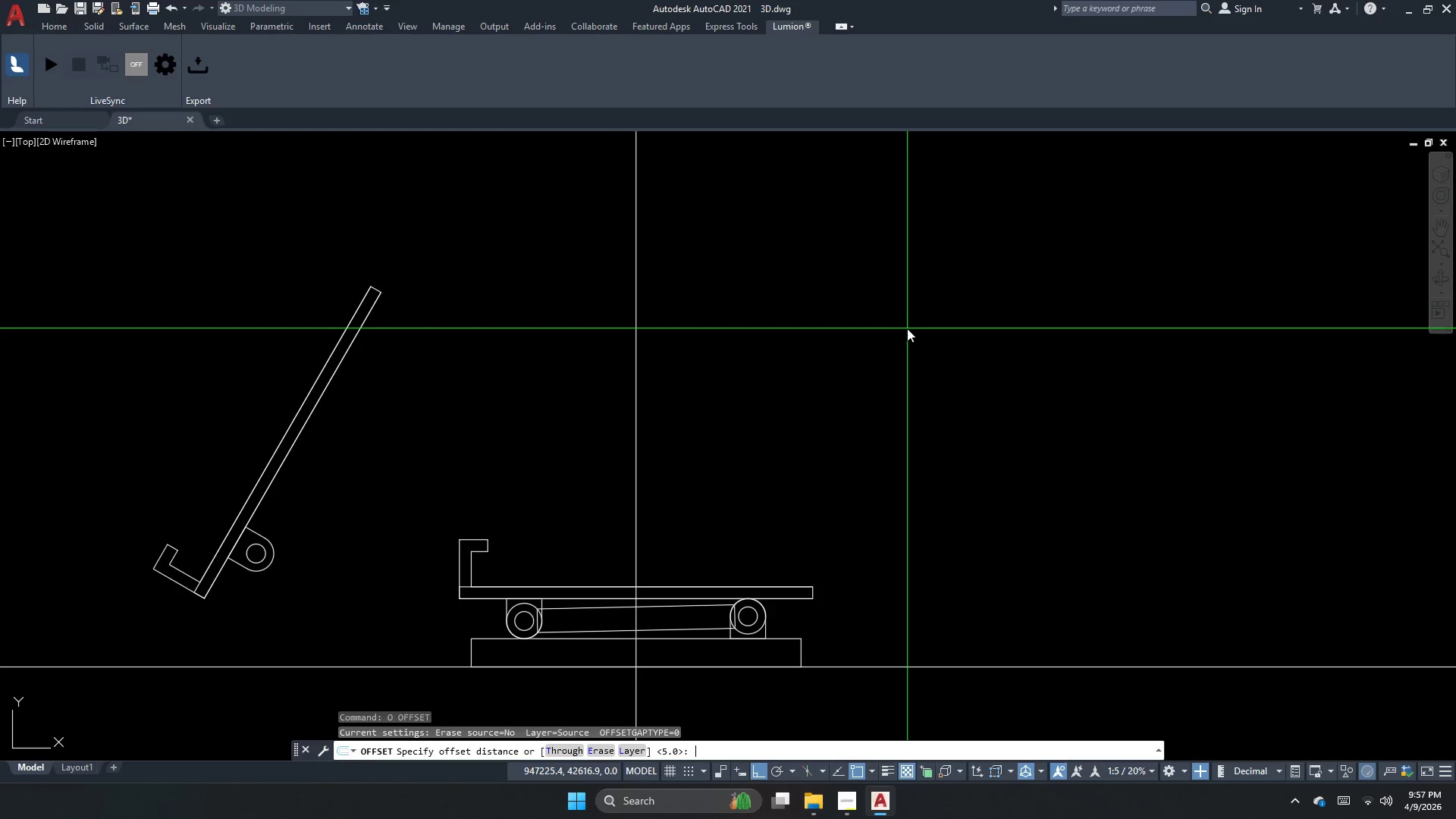 
key(Numpad1)
 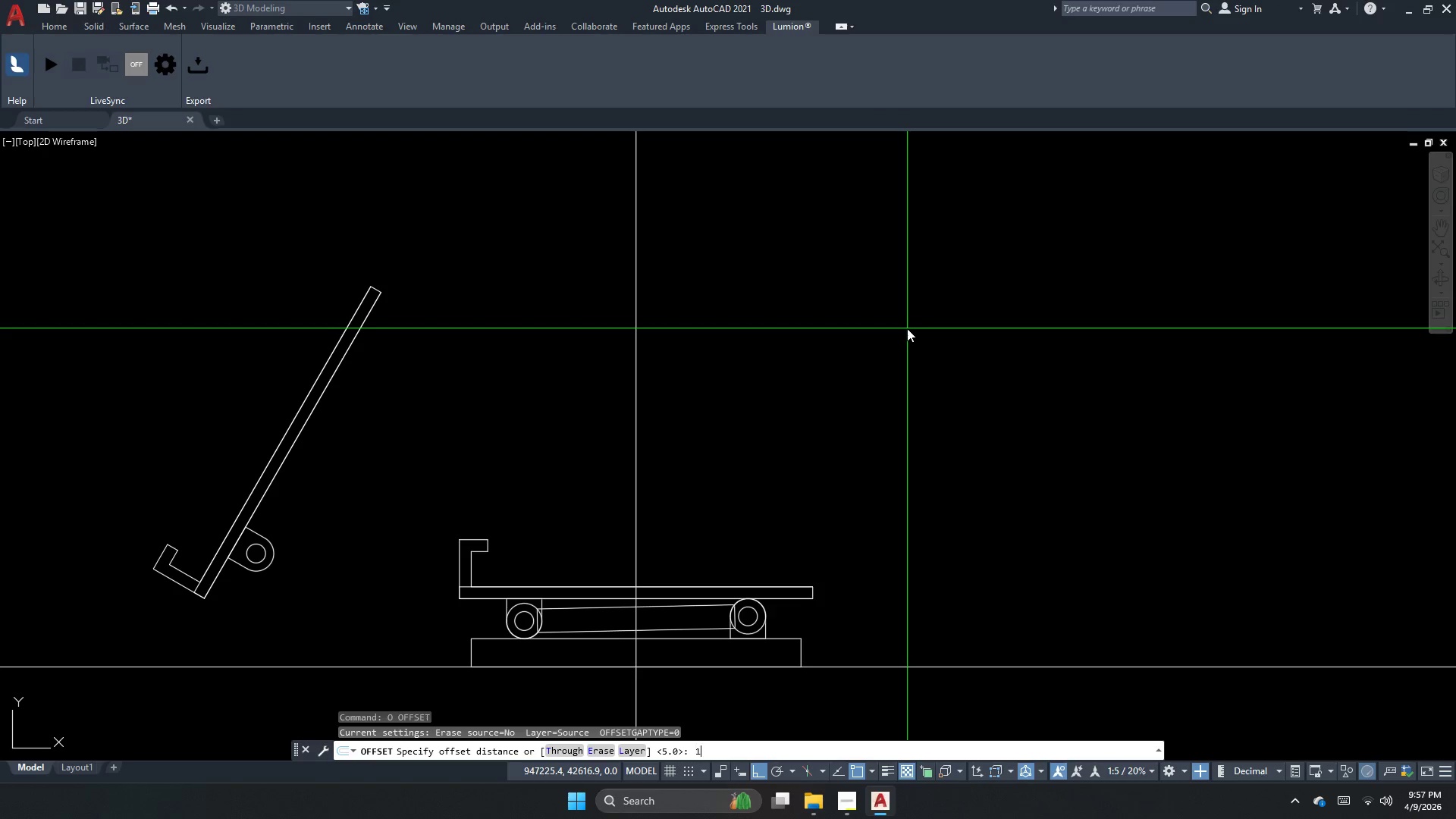 
key(Numpad5)
 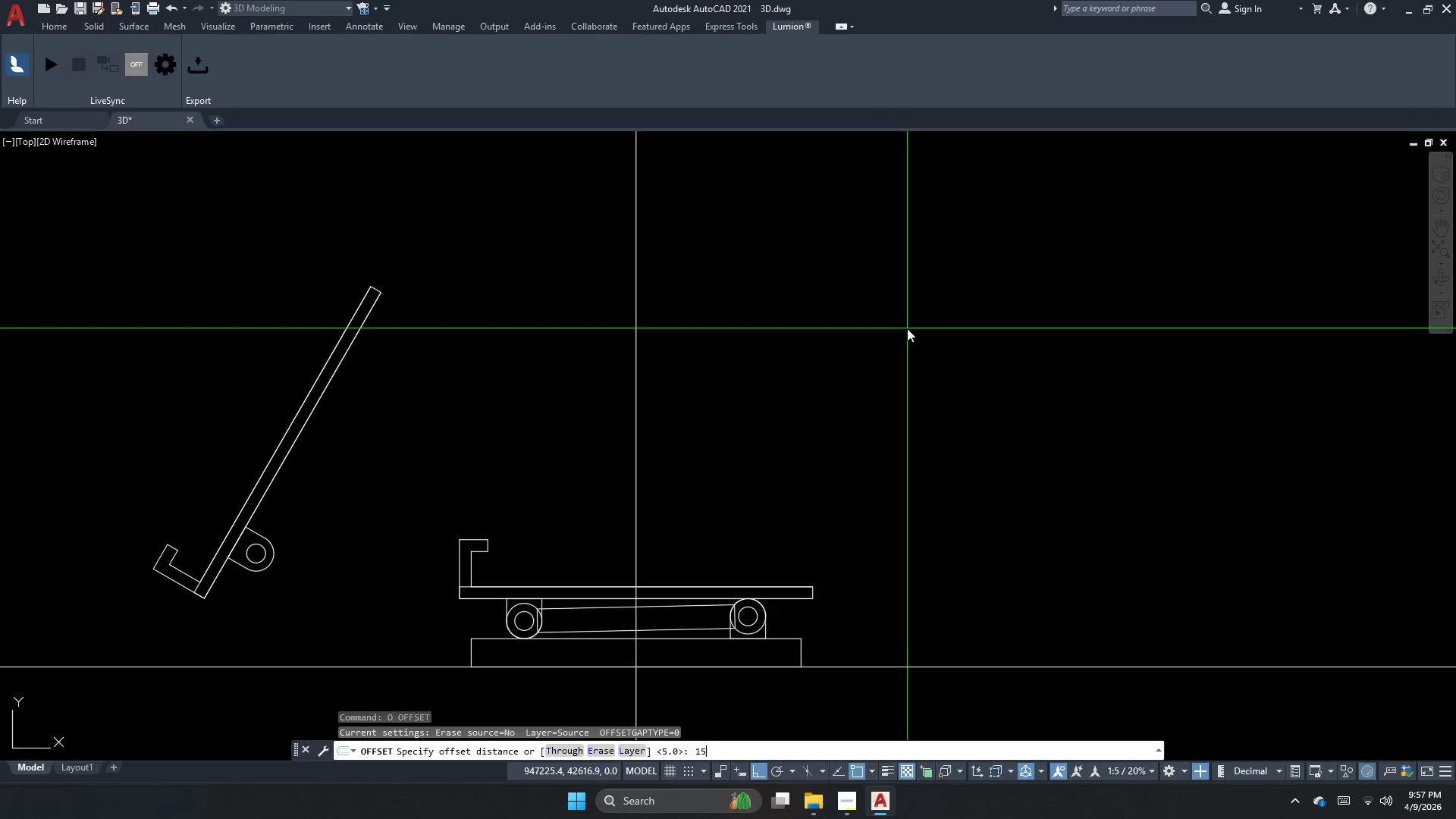 
key(Numpad1)
 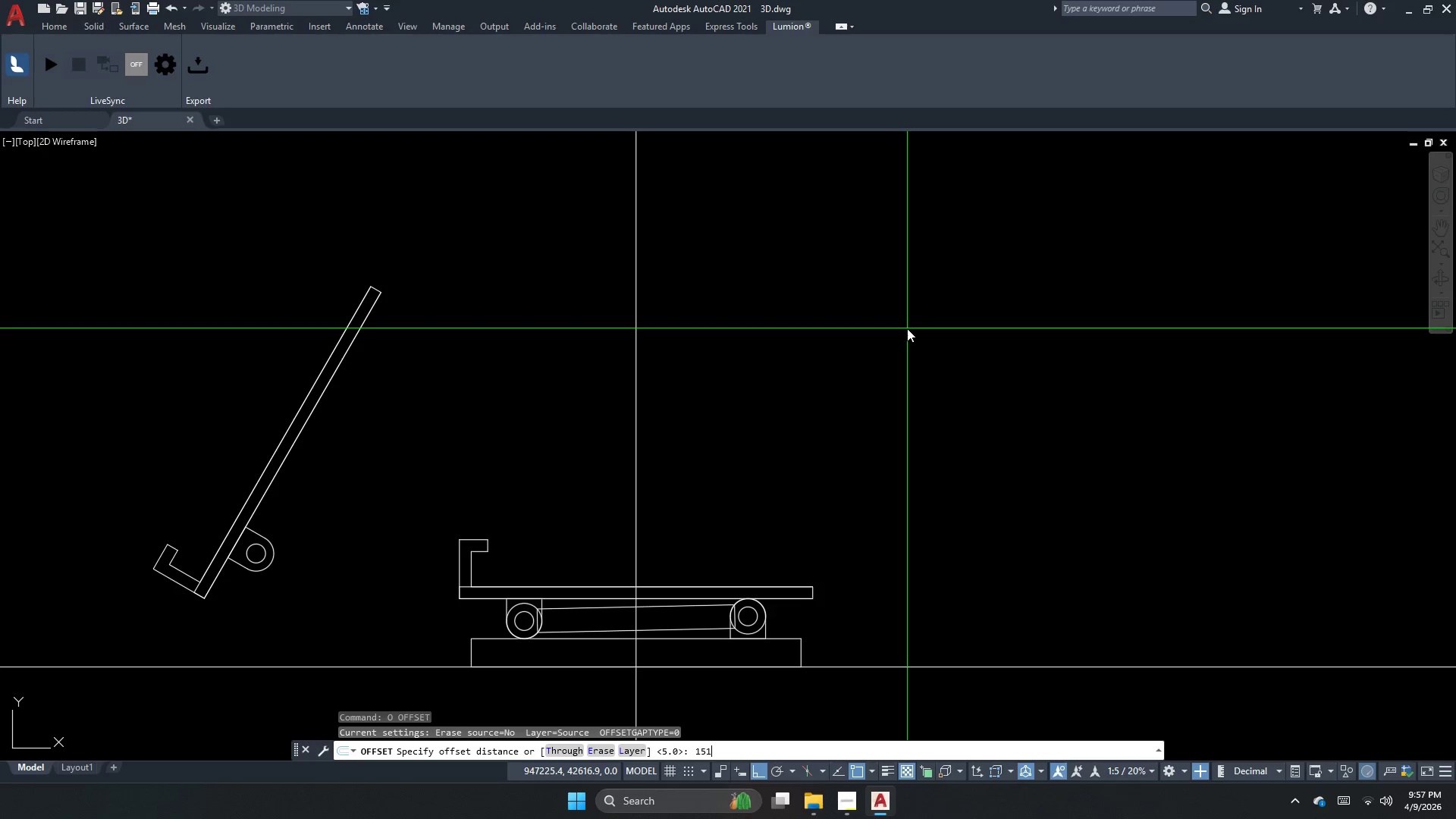 
key(NumpadDecimal)
 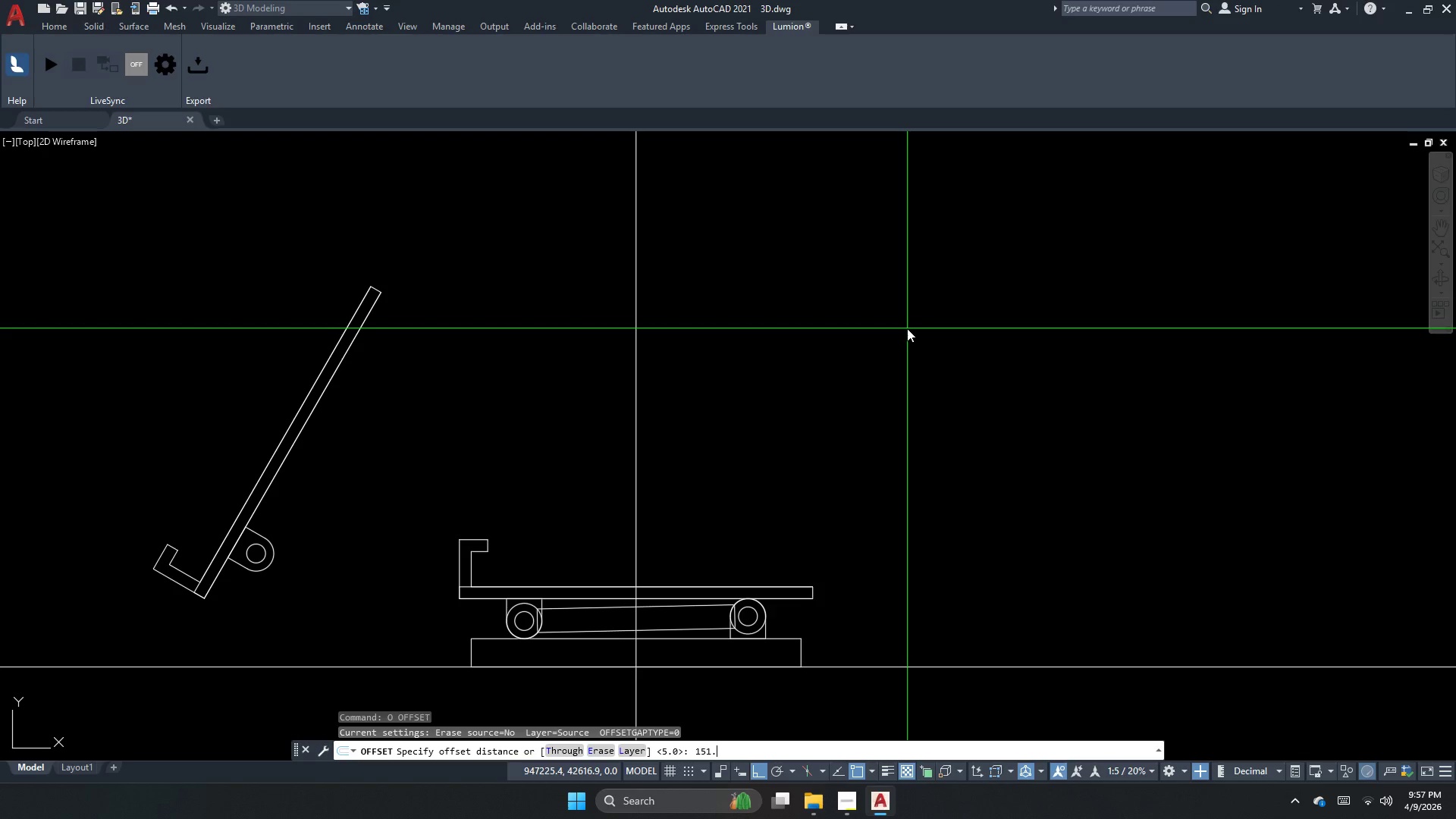 
key(Numpad5)
 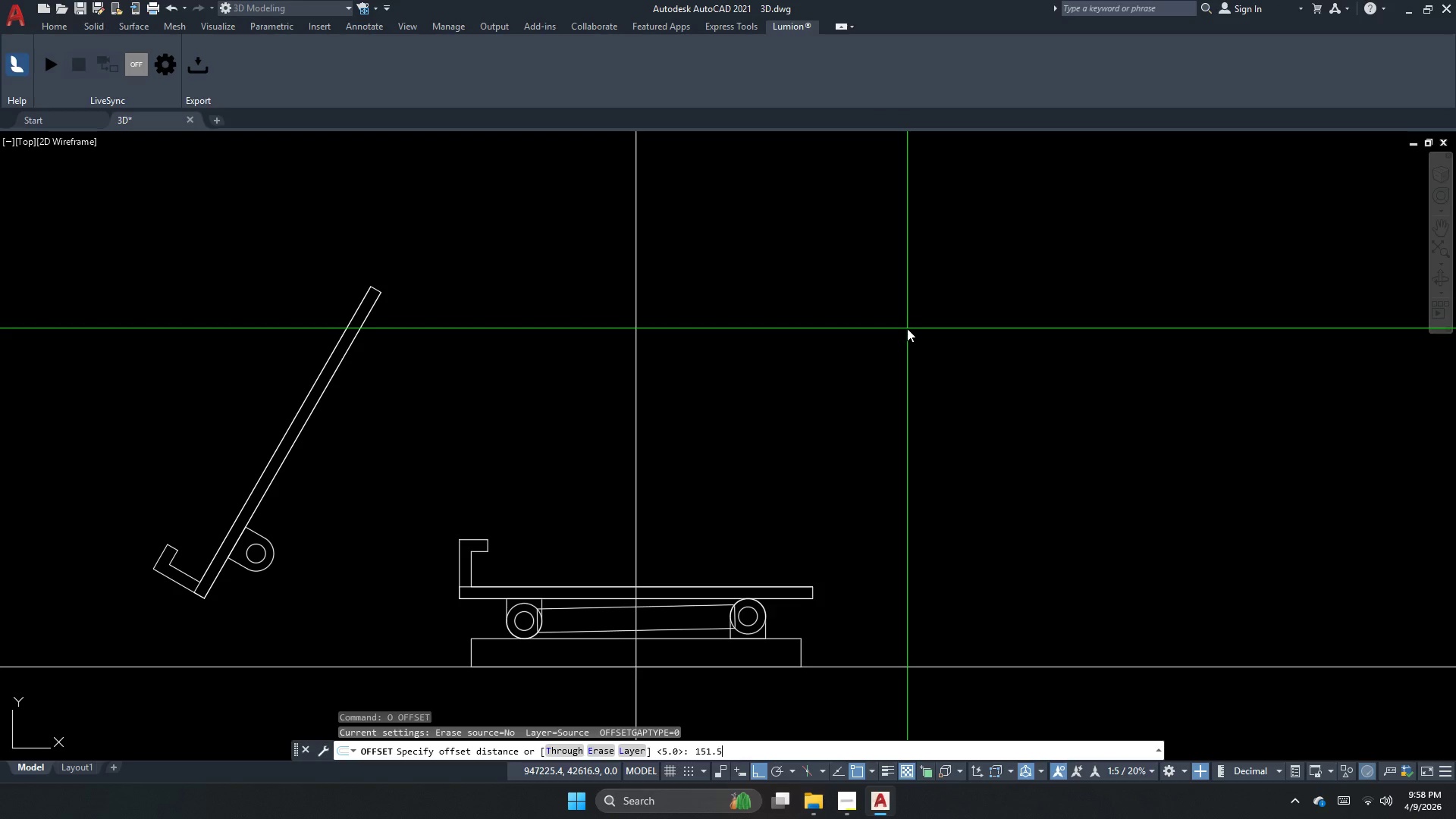 
wait(6.25)
 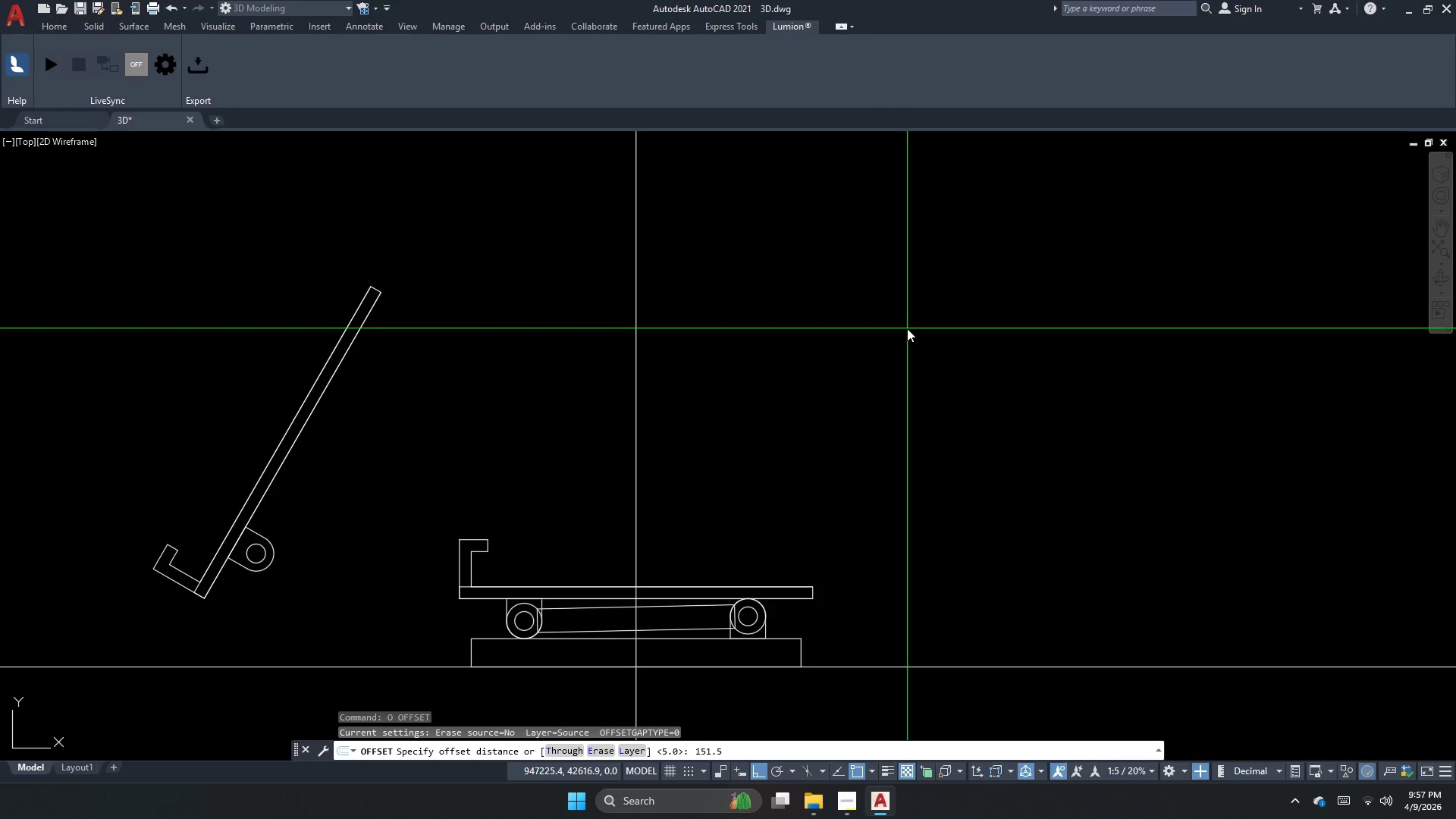 
key(Numpad6)
 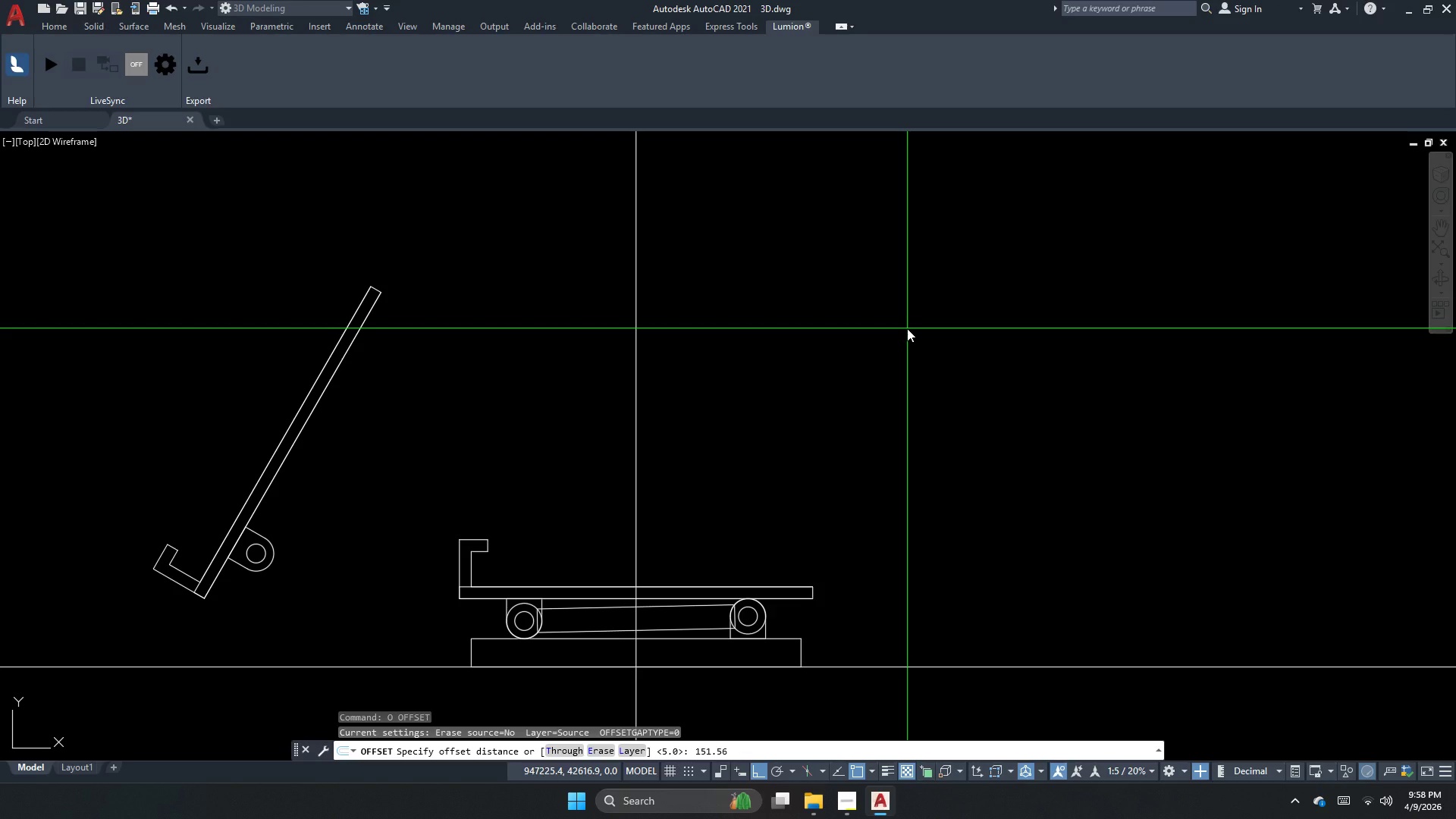 
key(NumpadEnter)
 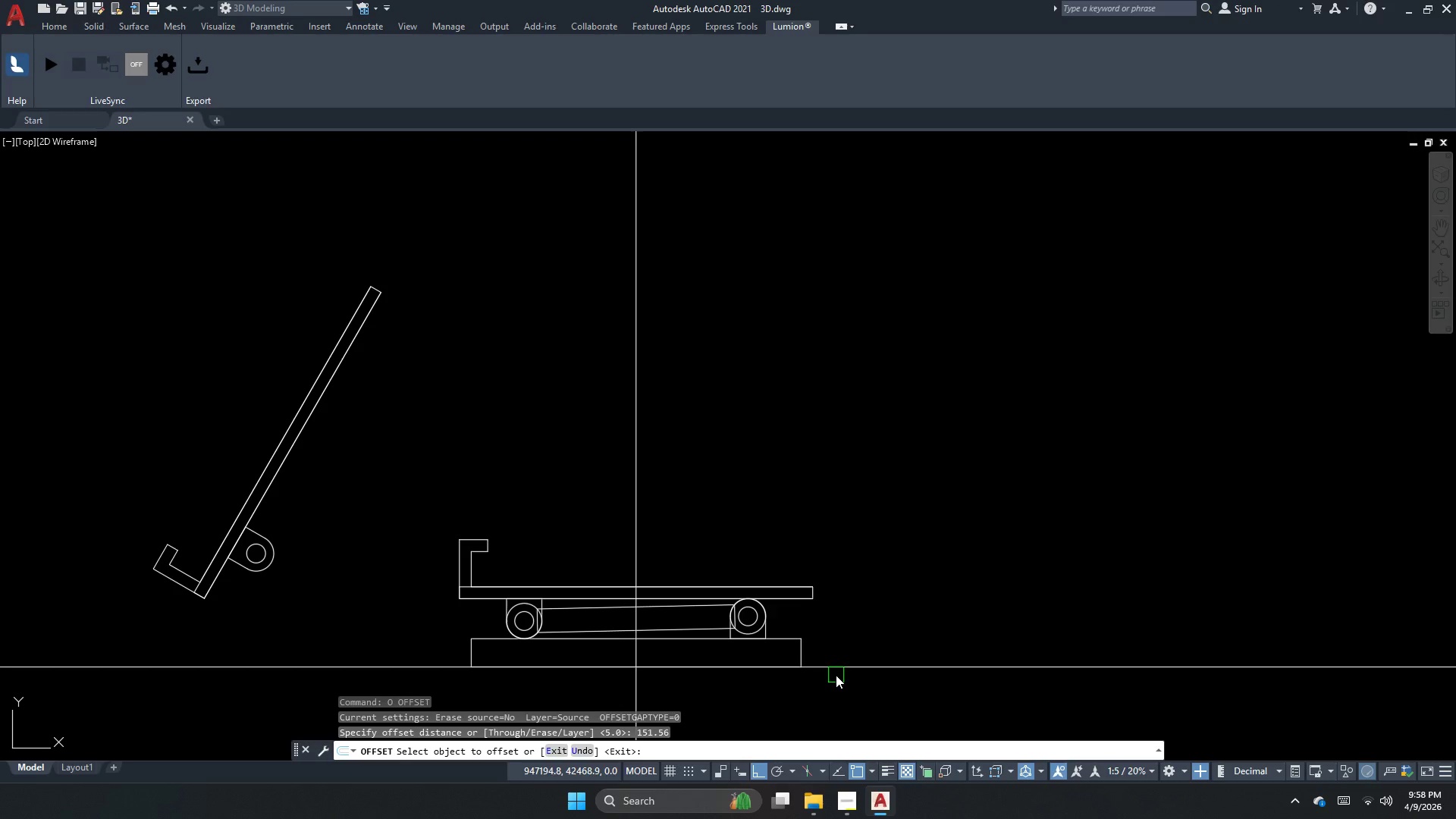 
double_click([858, 532])
 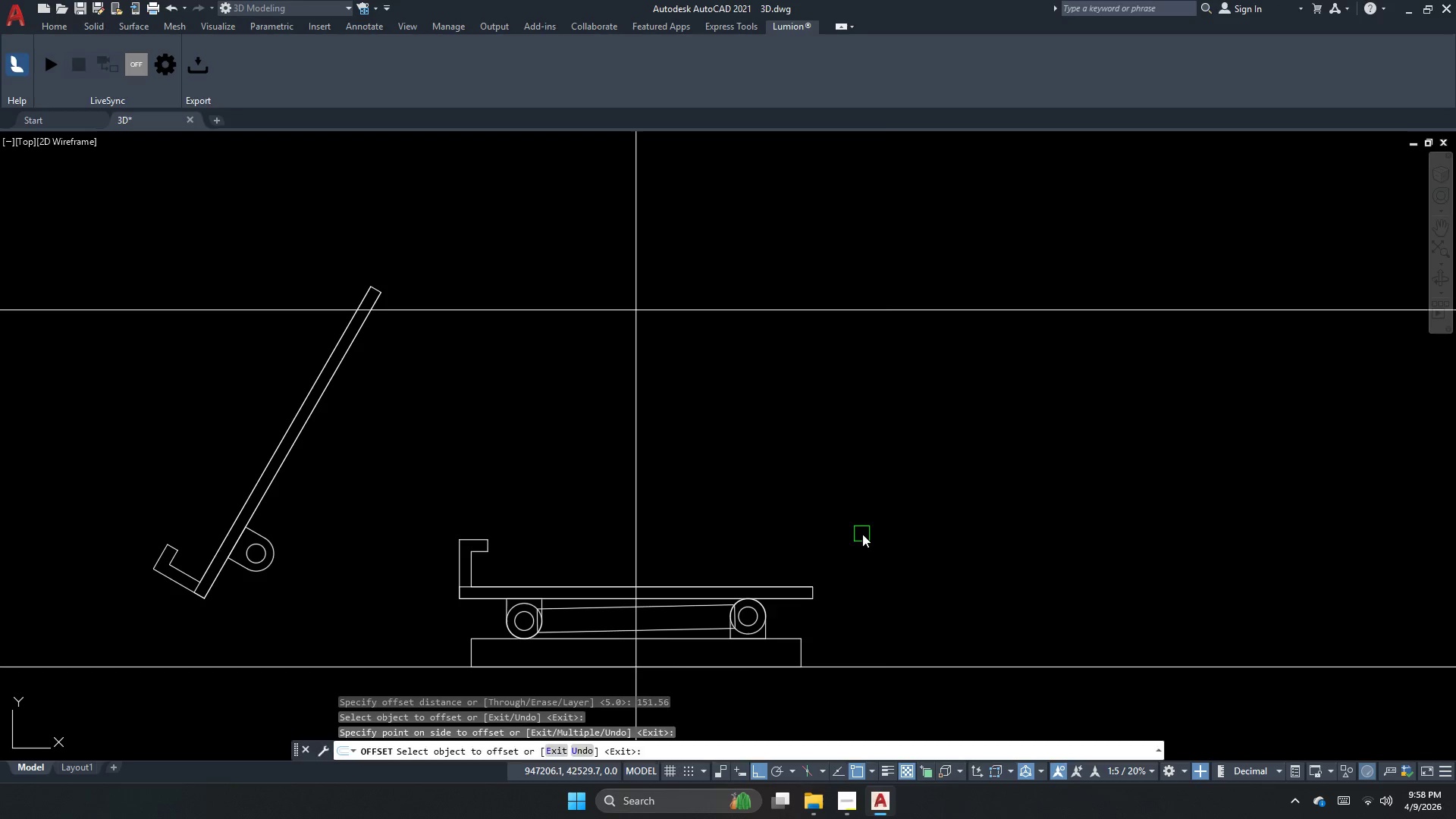 
key(Escape)
 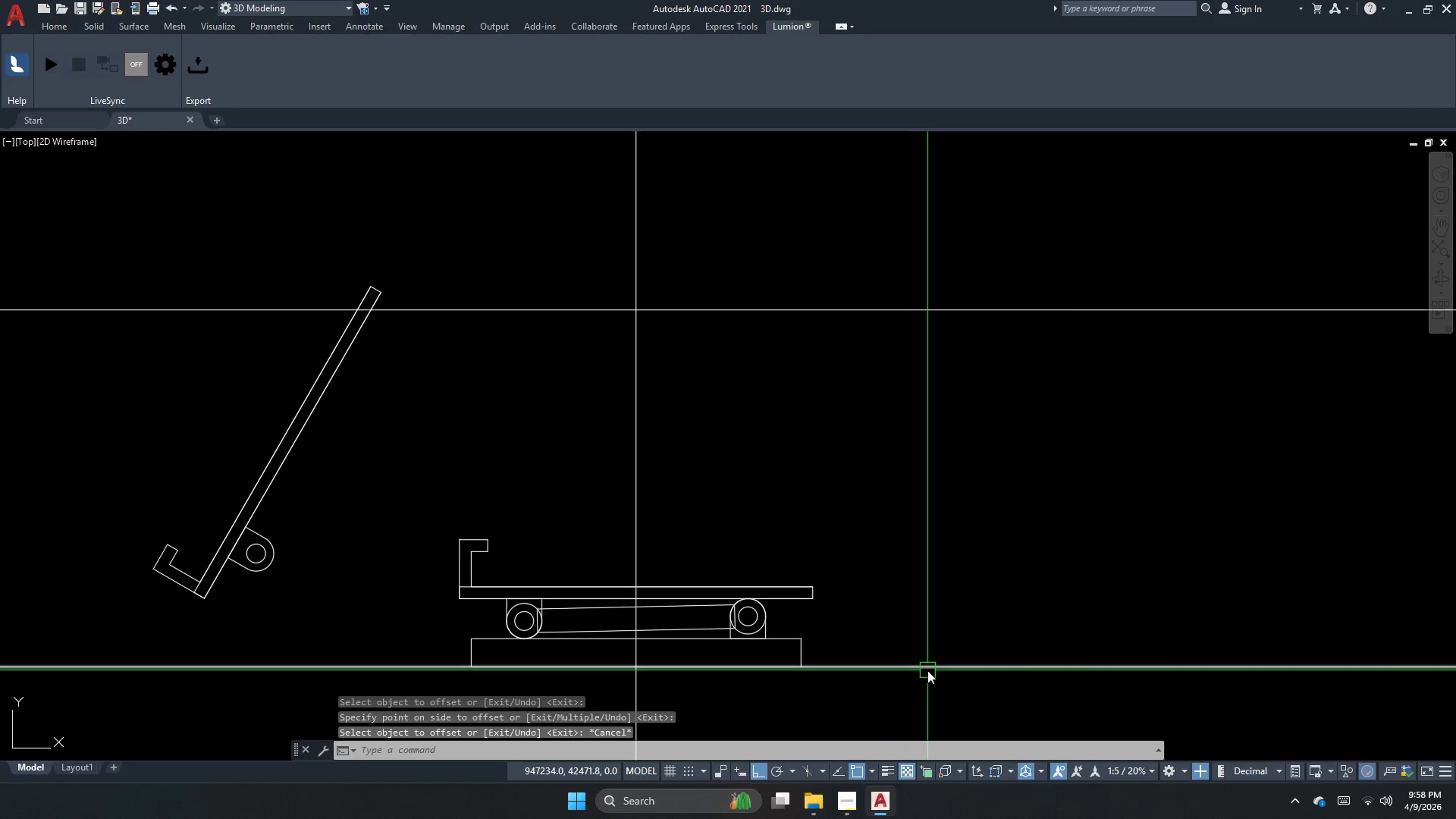 
left_click_drag(start_coordinate=[930, 671], to_coordinate=[929, 650])
 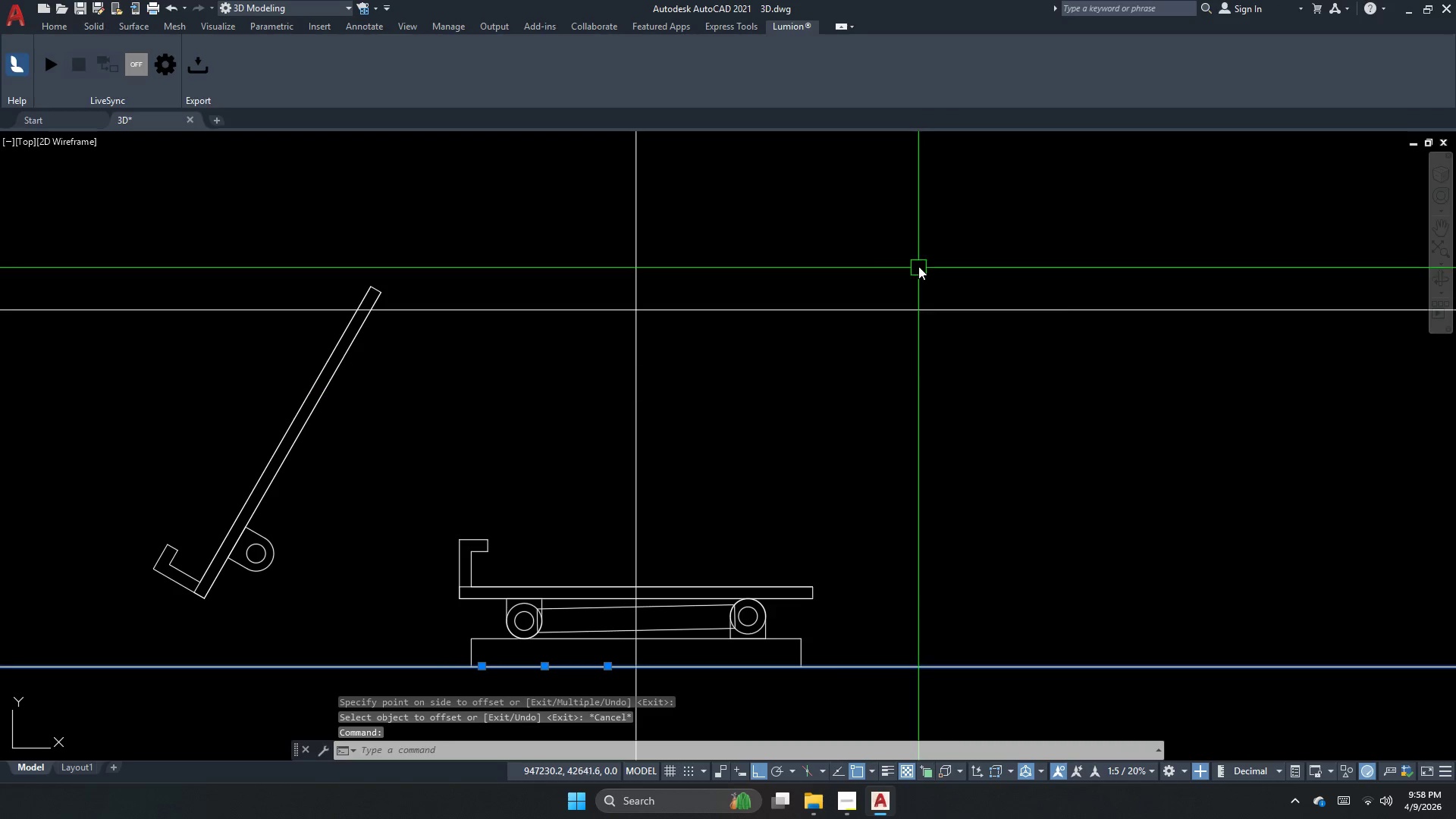 
left_click_drag(start_coordinate=[918, 262], to_coordinate=[907, 288])
 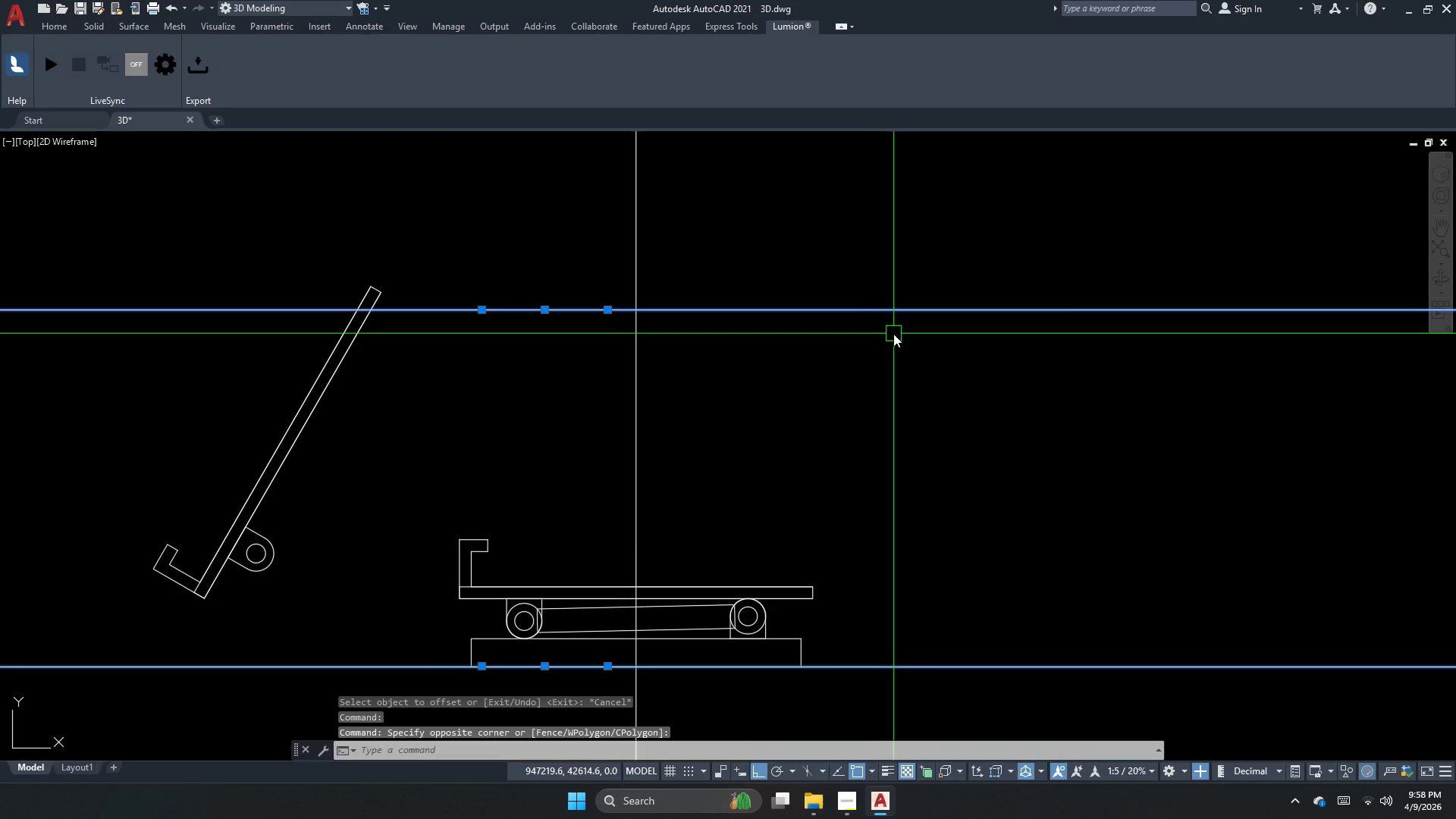 
key(Comma)
 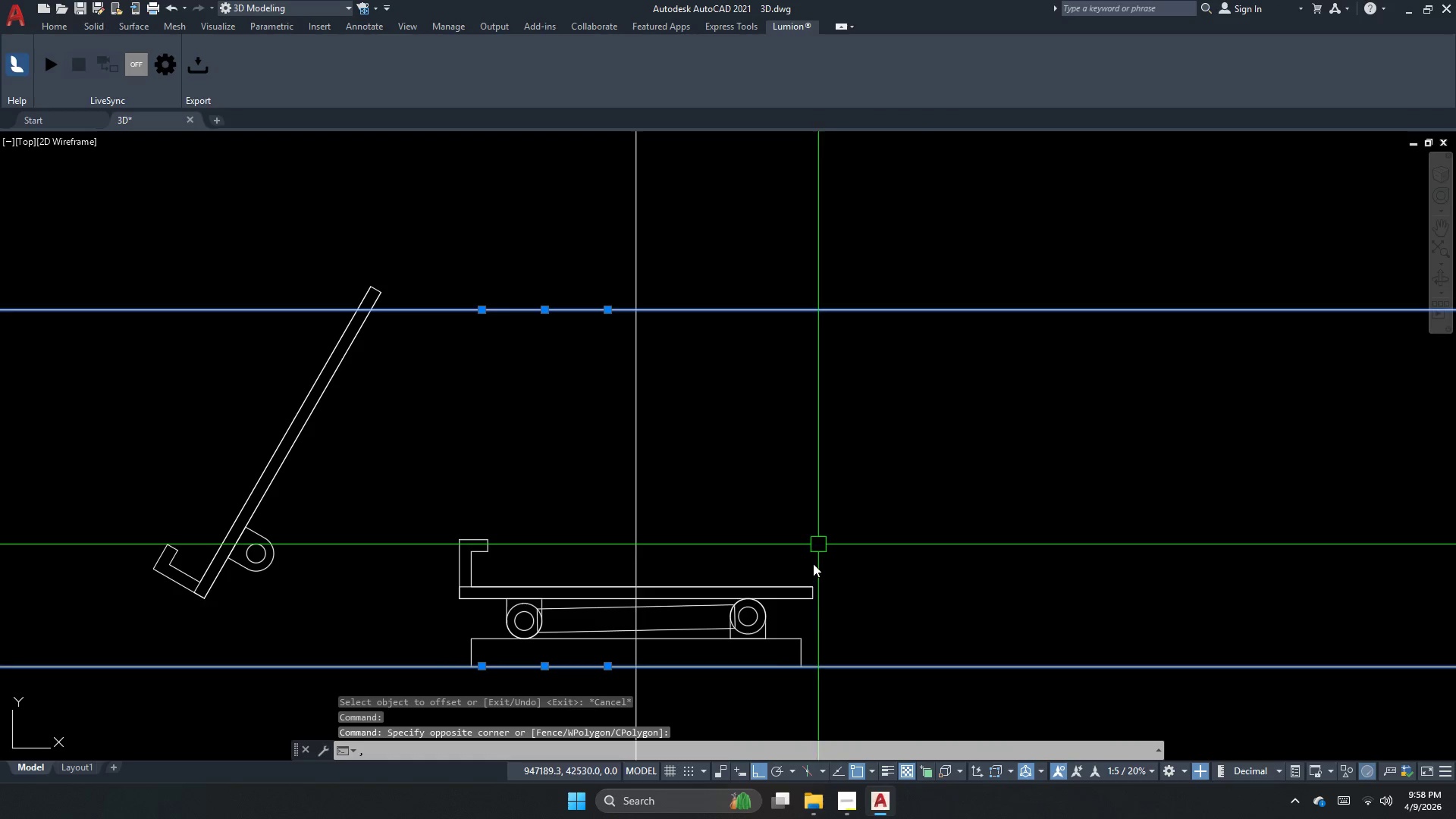 
key(Space)
 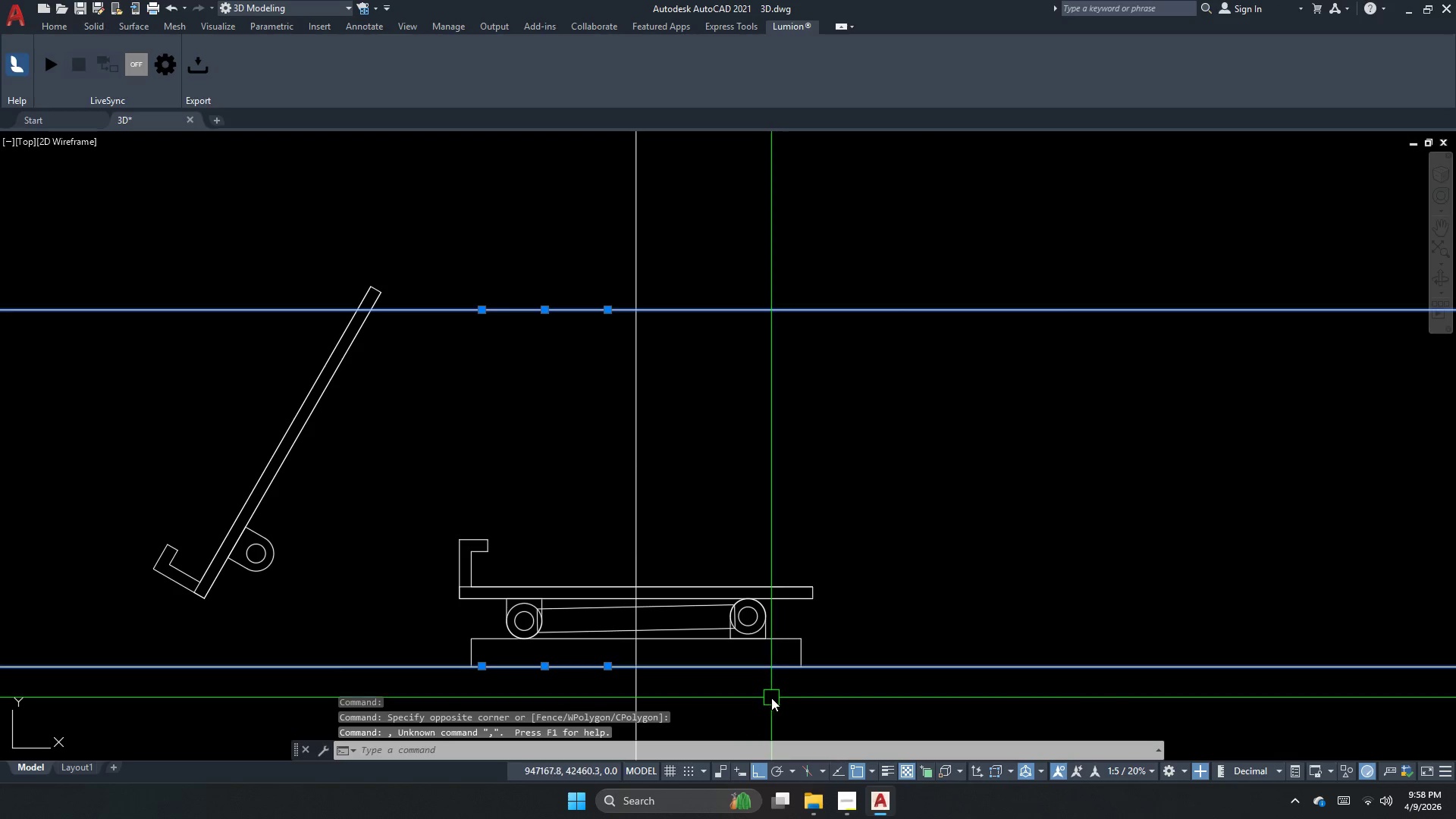 
key(M)
 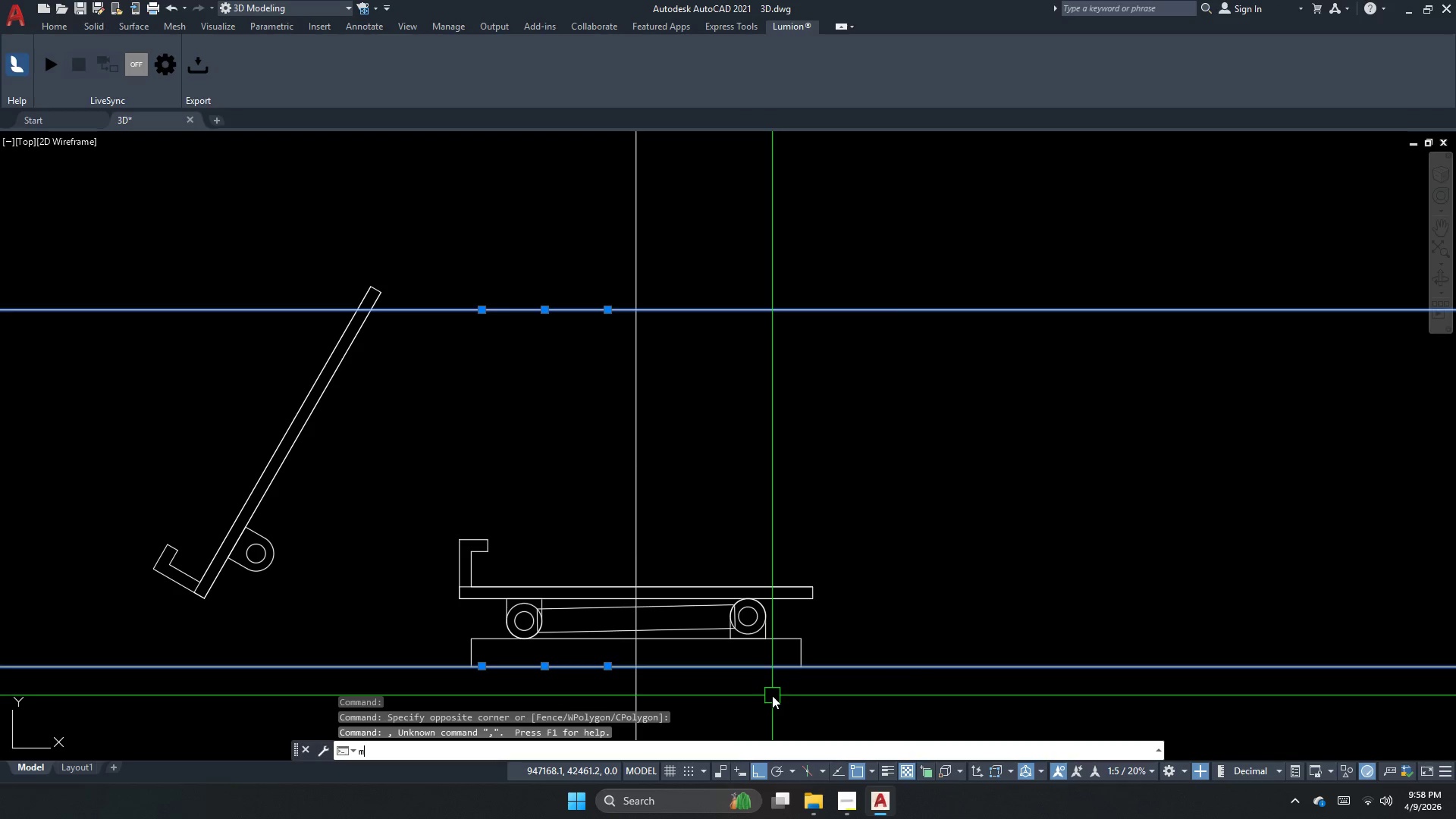 
key(Space)
 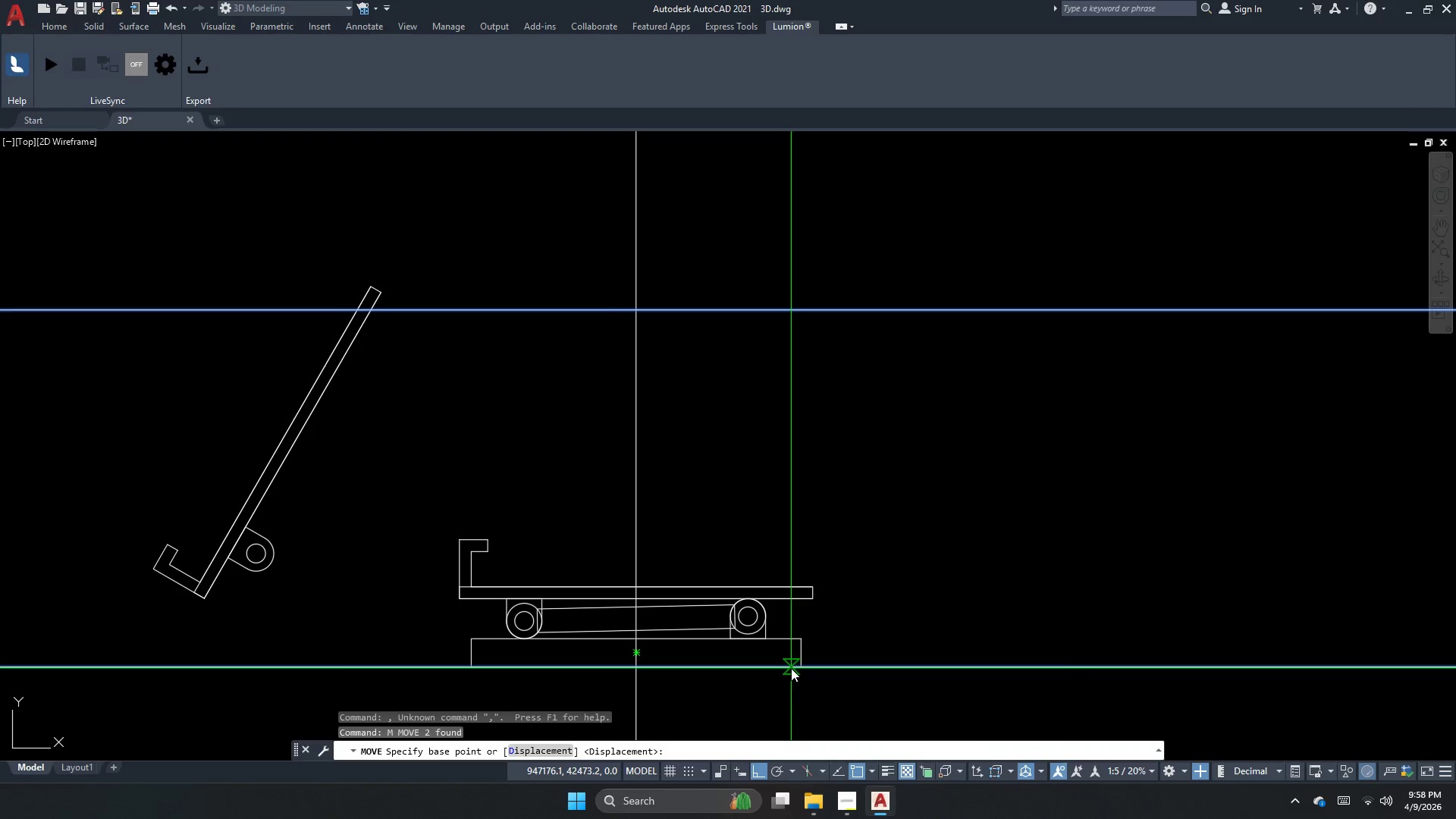 
left_click_drag(start_coordinate=[789, 668], to_coordinate=[787, 651])
 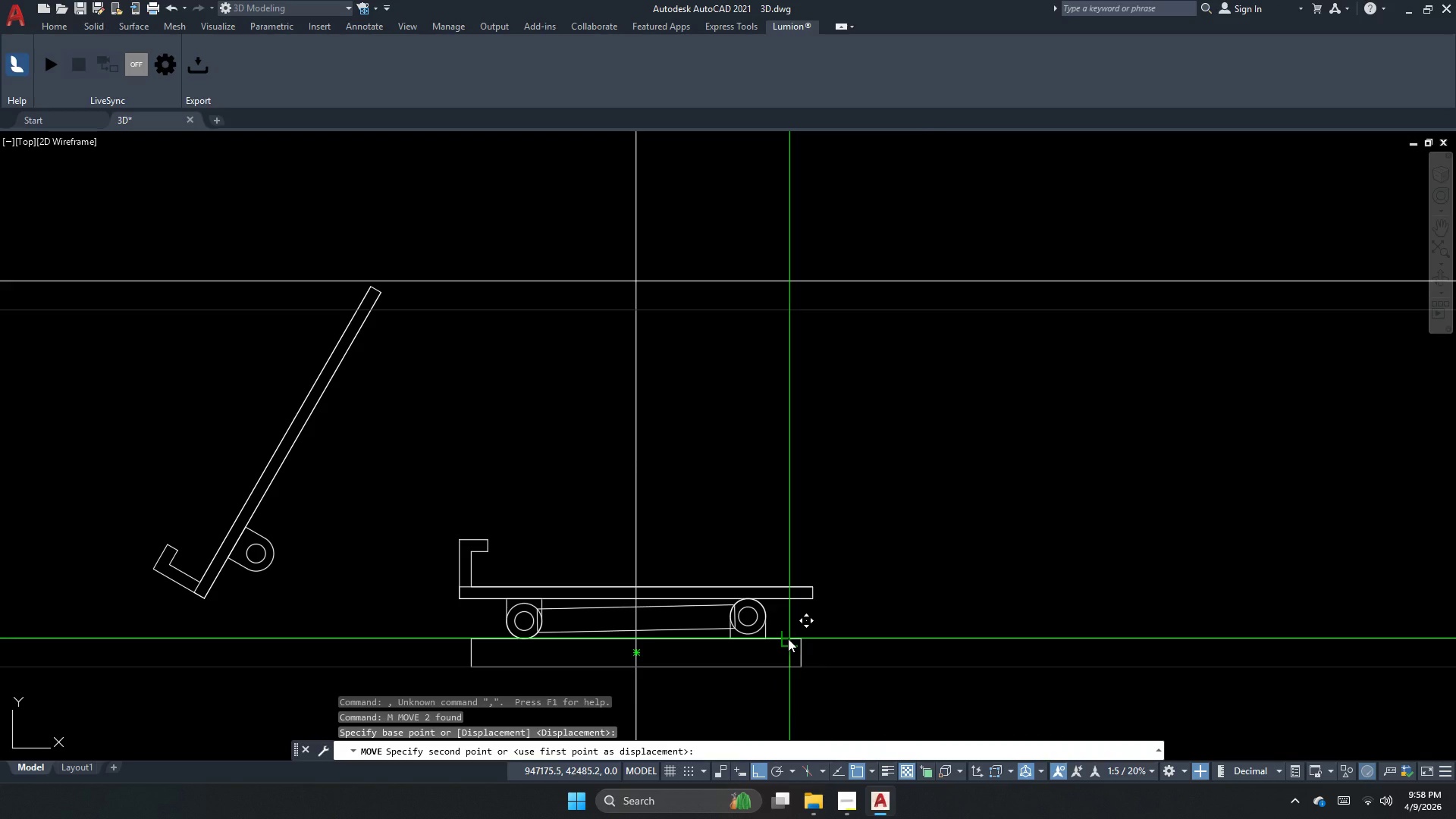 
left_click([788, 639])
 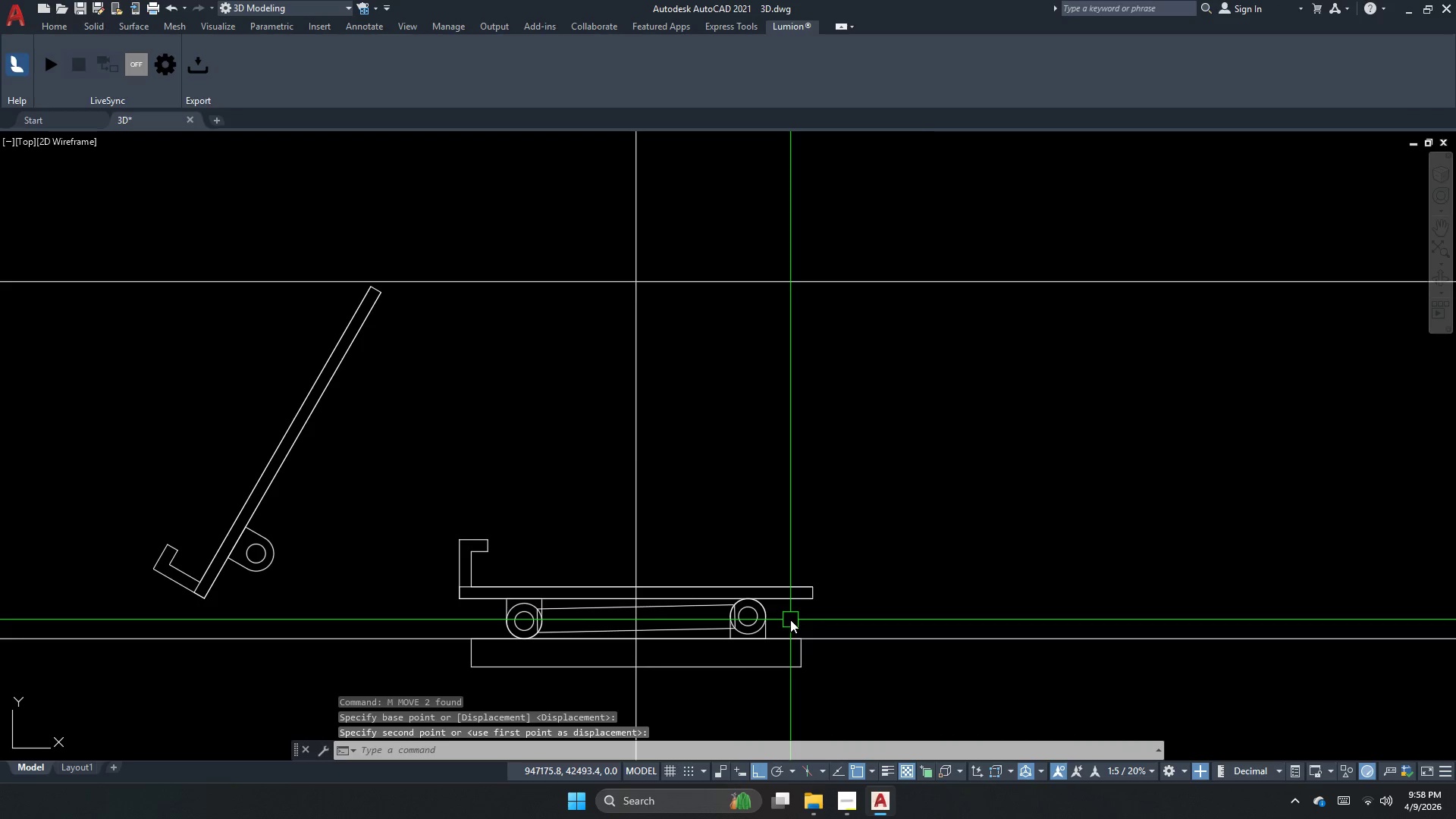 
hold_key(key=Escape, duration=0.41)
 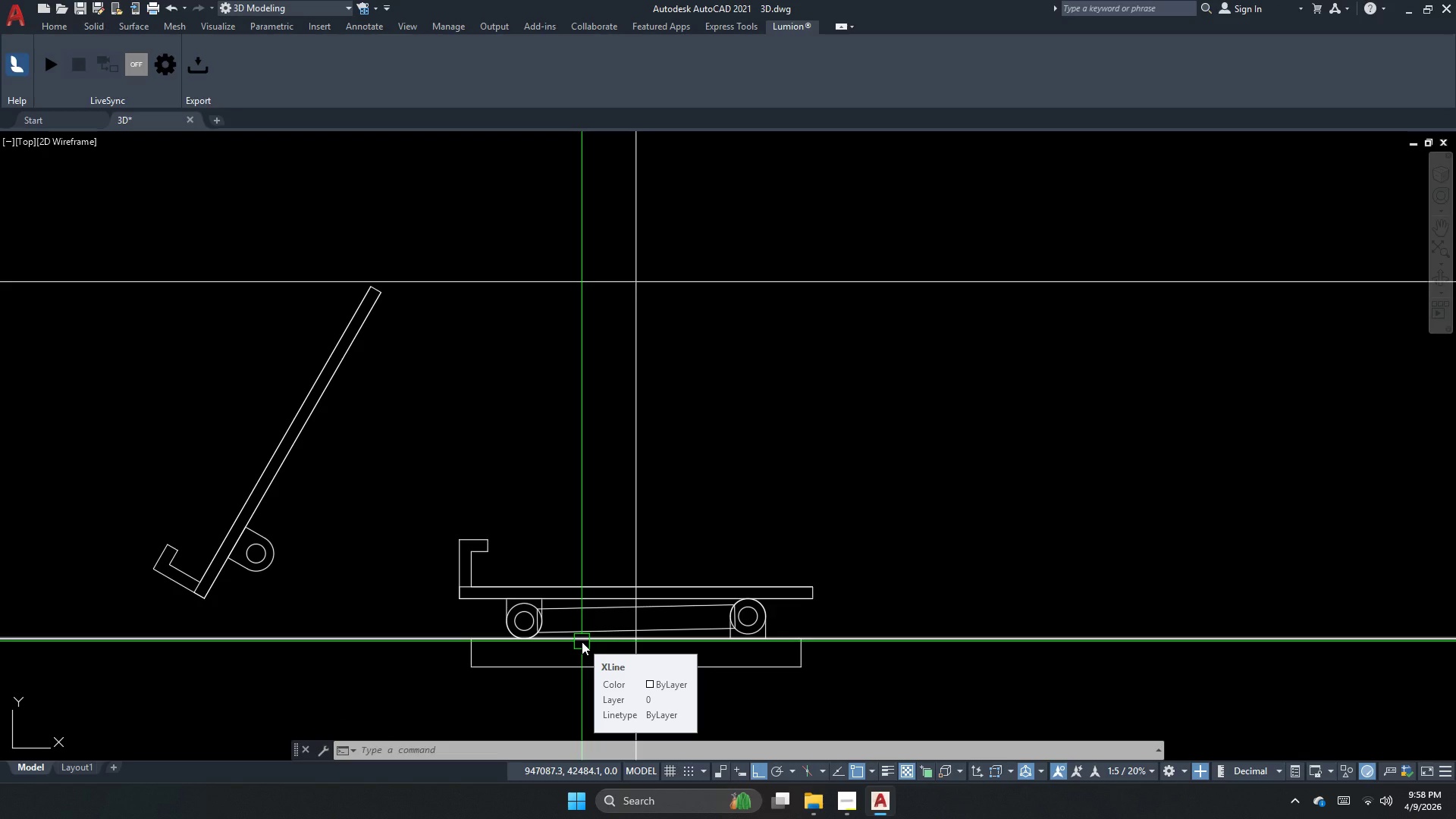 
wait(14.16)
 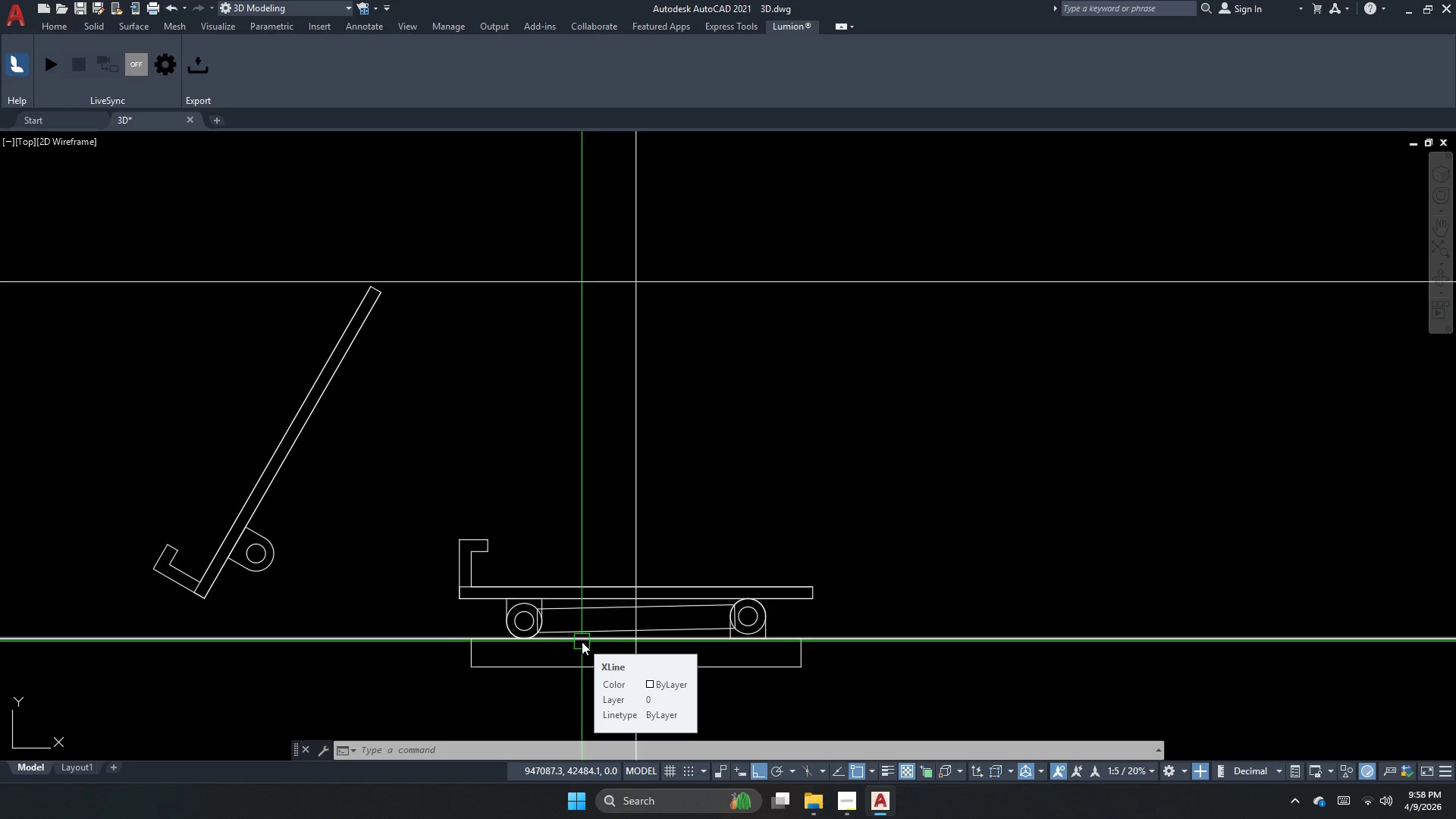 
scroll: coordinate [581, 642], scroll_direction: up, amount: 1.0
 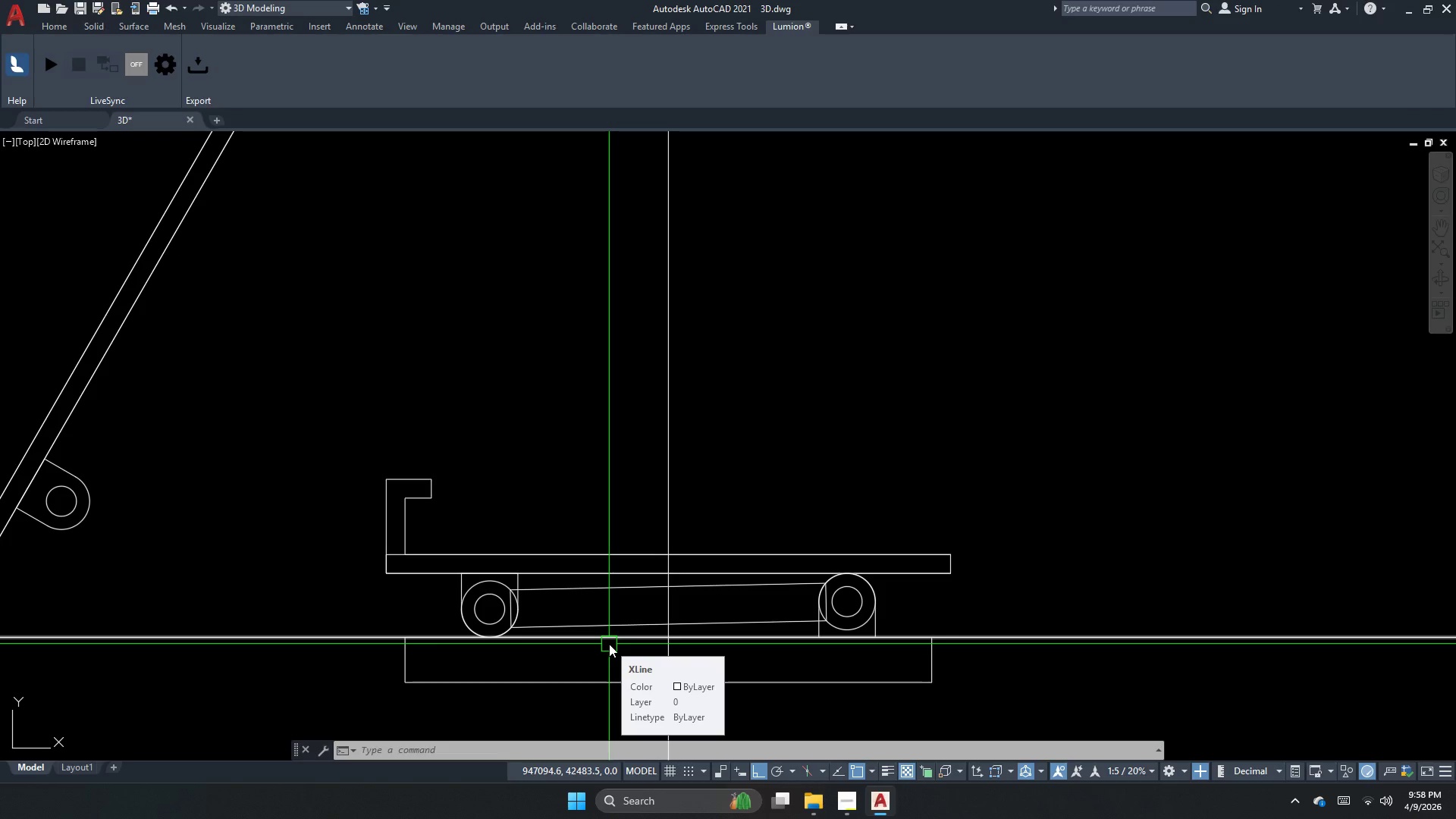 
wait(33.27)
 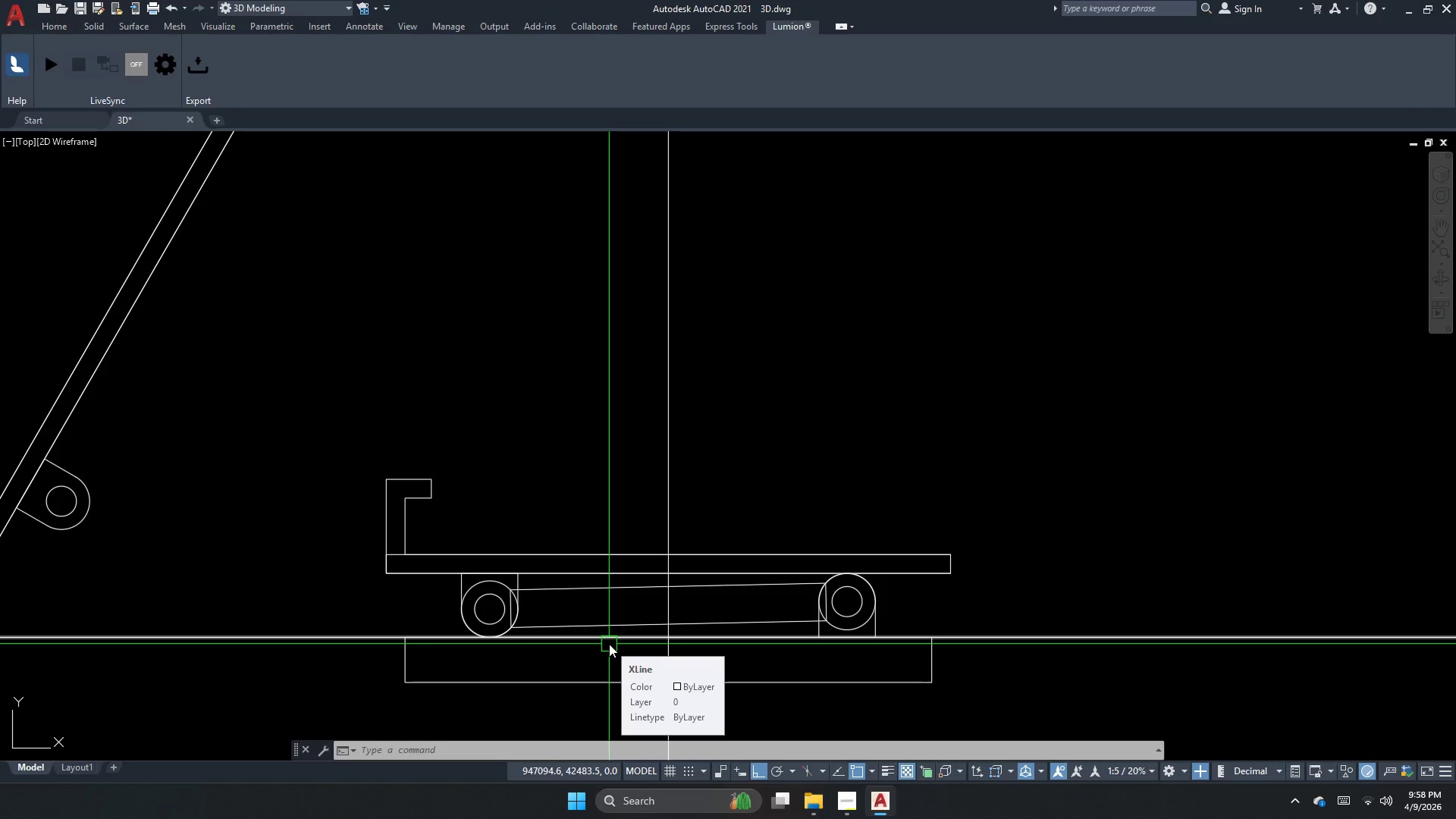 
scroll: coordinate [842, 335], scroll_direction: up, amount: 1.0
 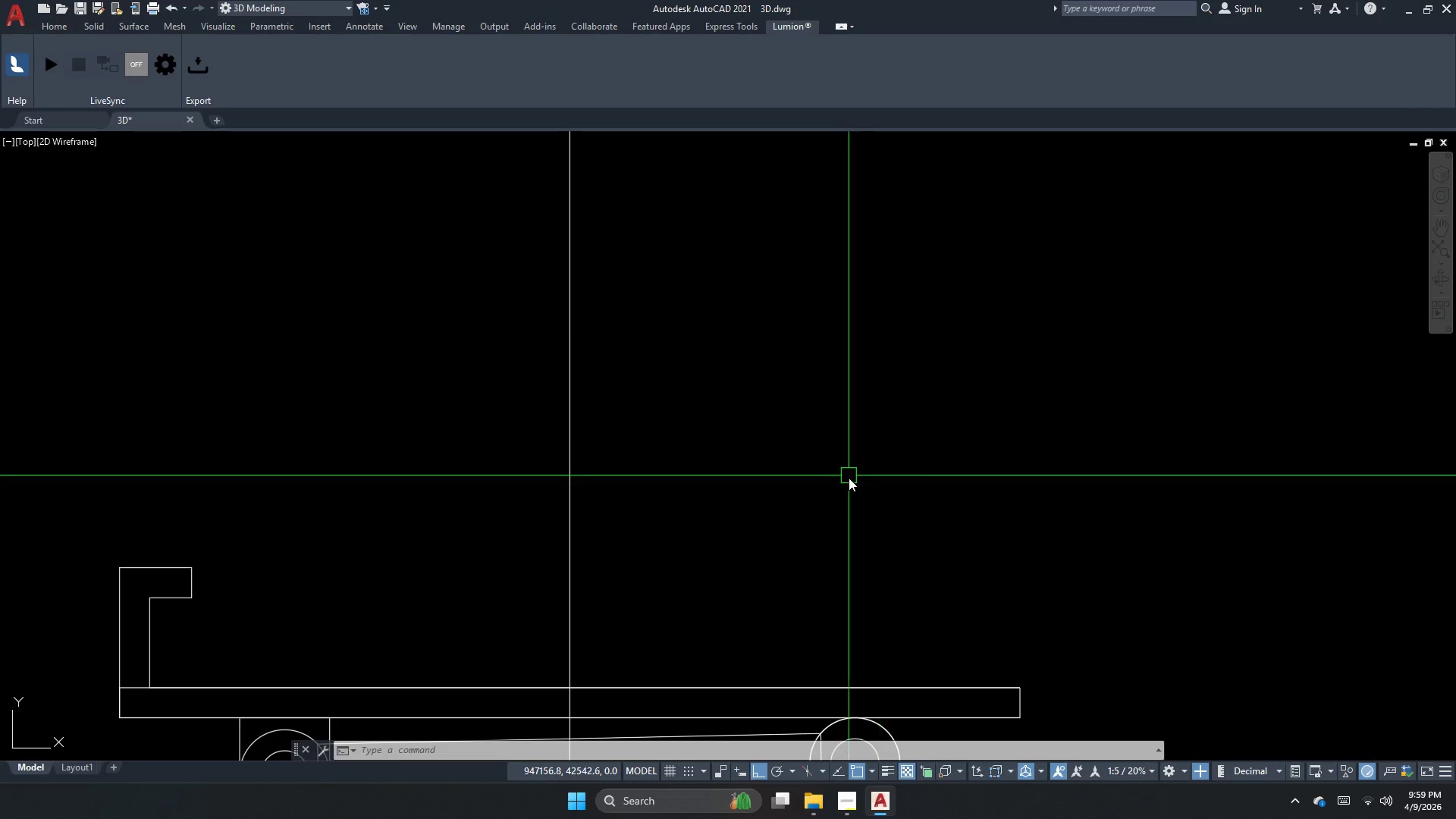 
scroll: coordinate [850, 474], scroll_direction: down, amount: 2.0
 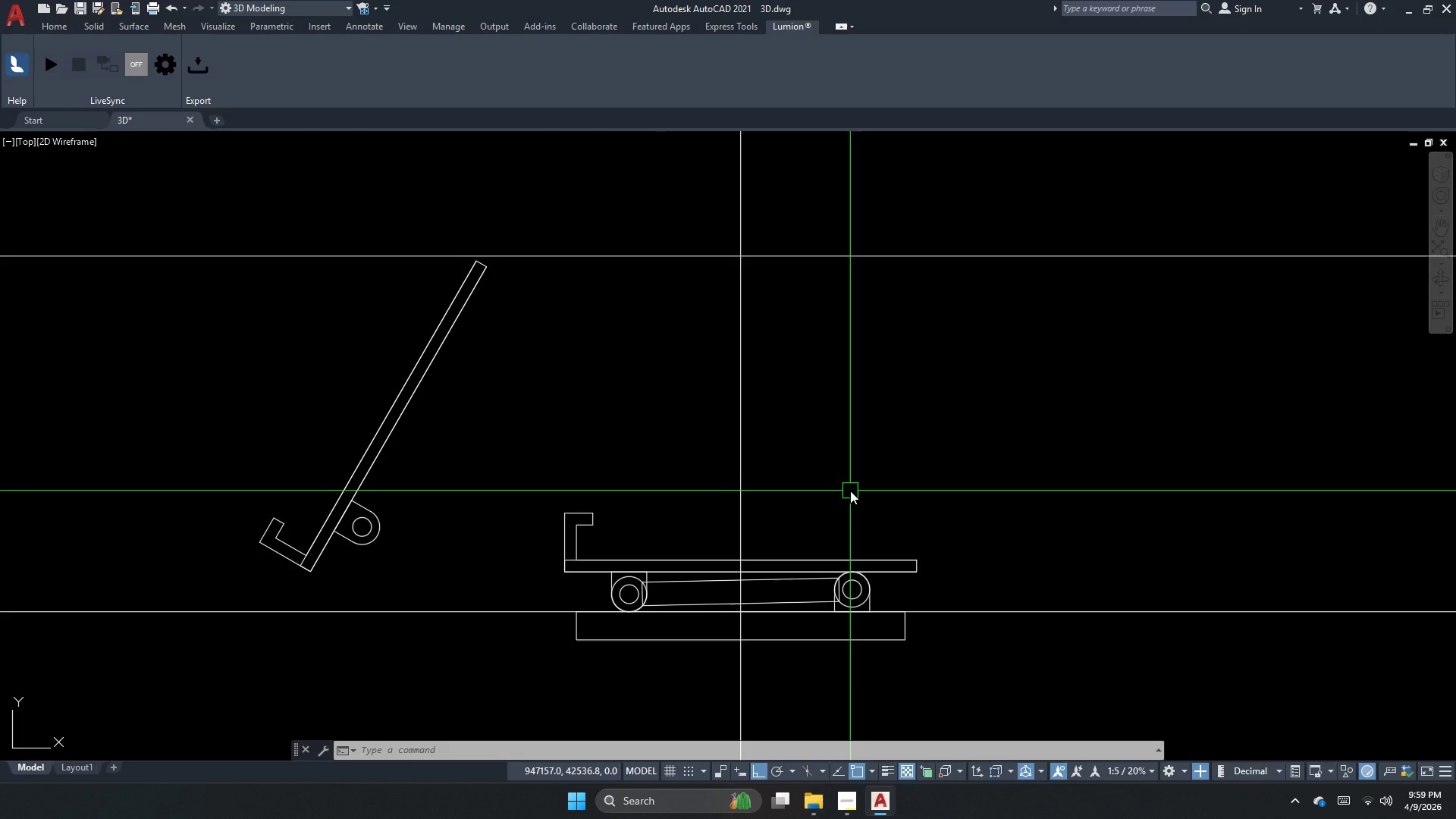 
wait(9.04)
 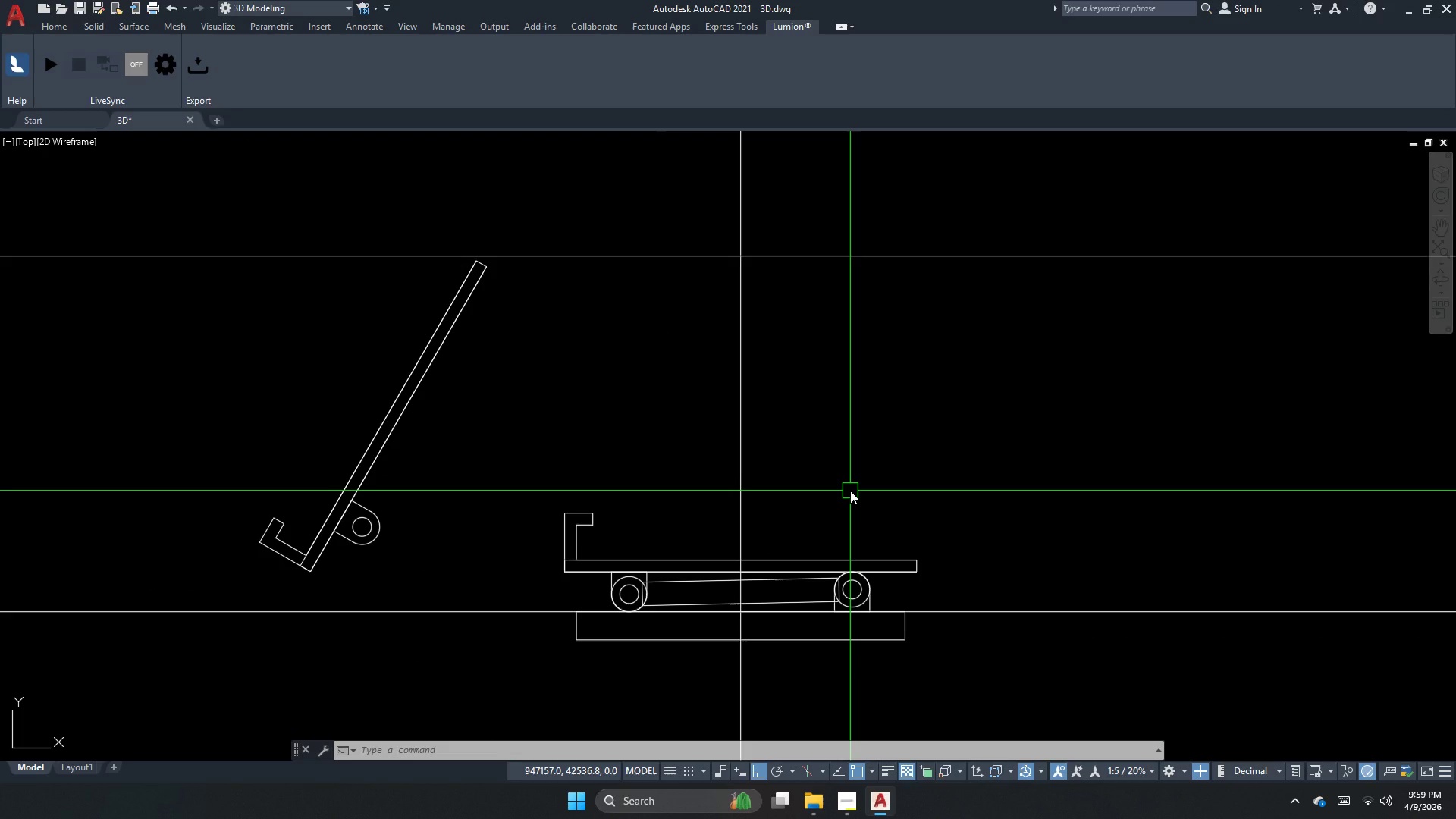 
key(Escape)
 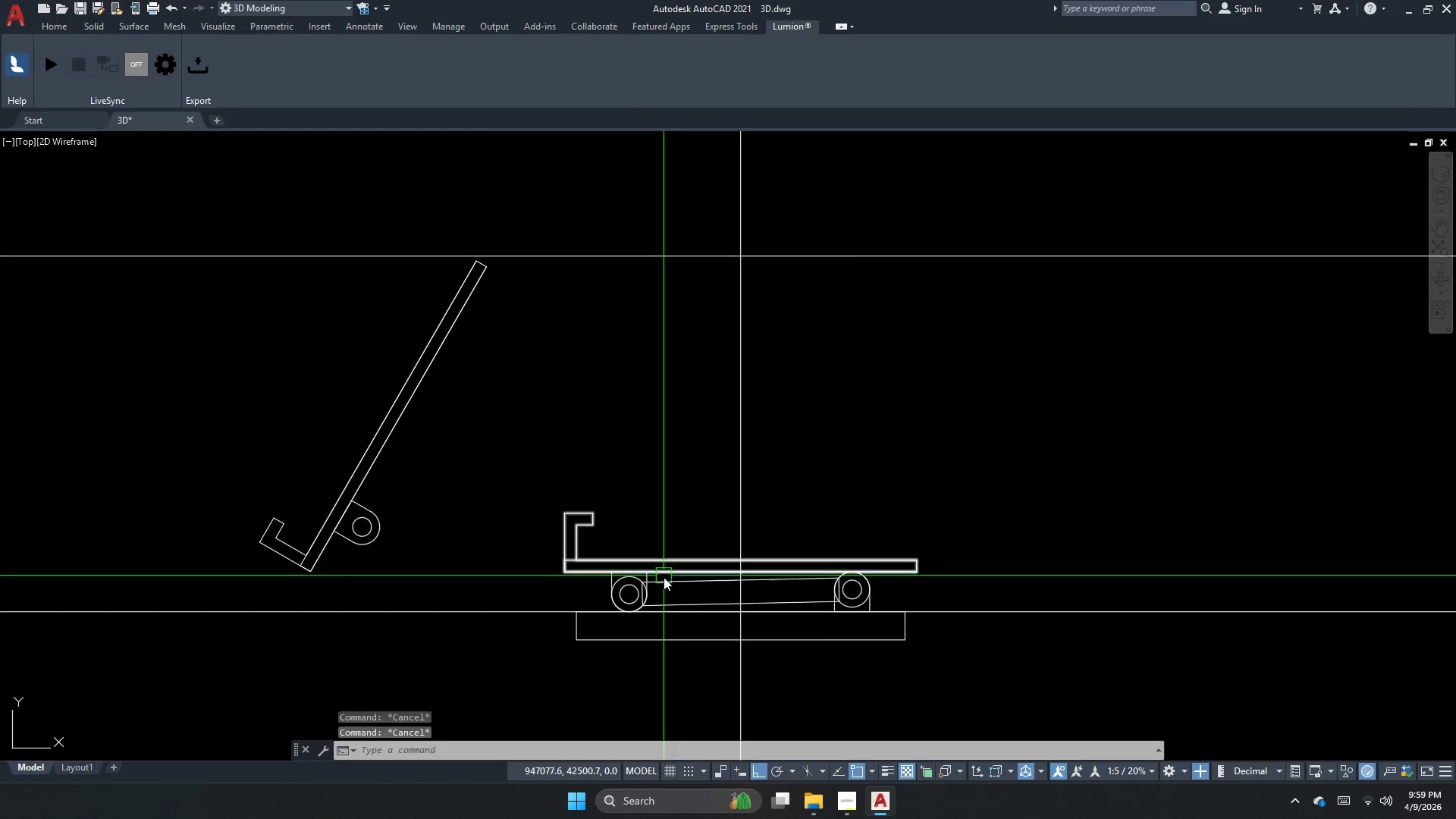 
key(Escape)
 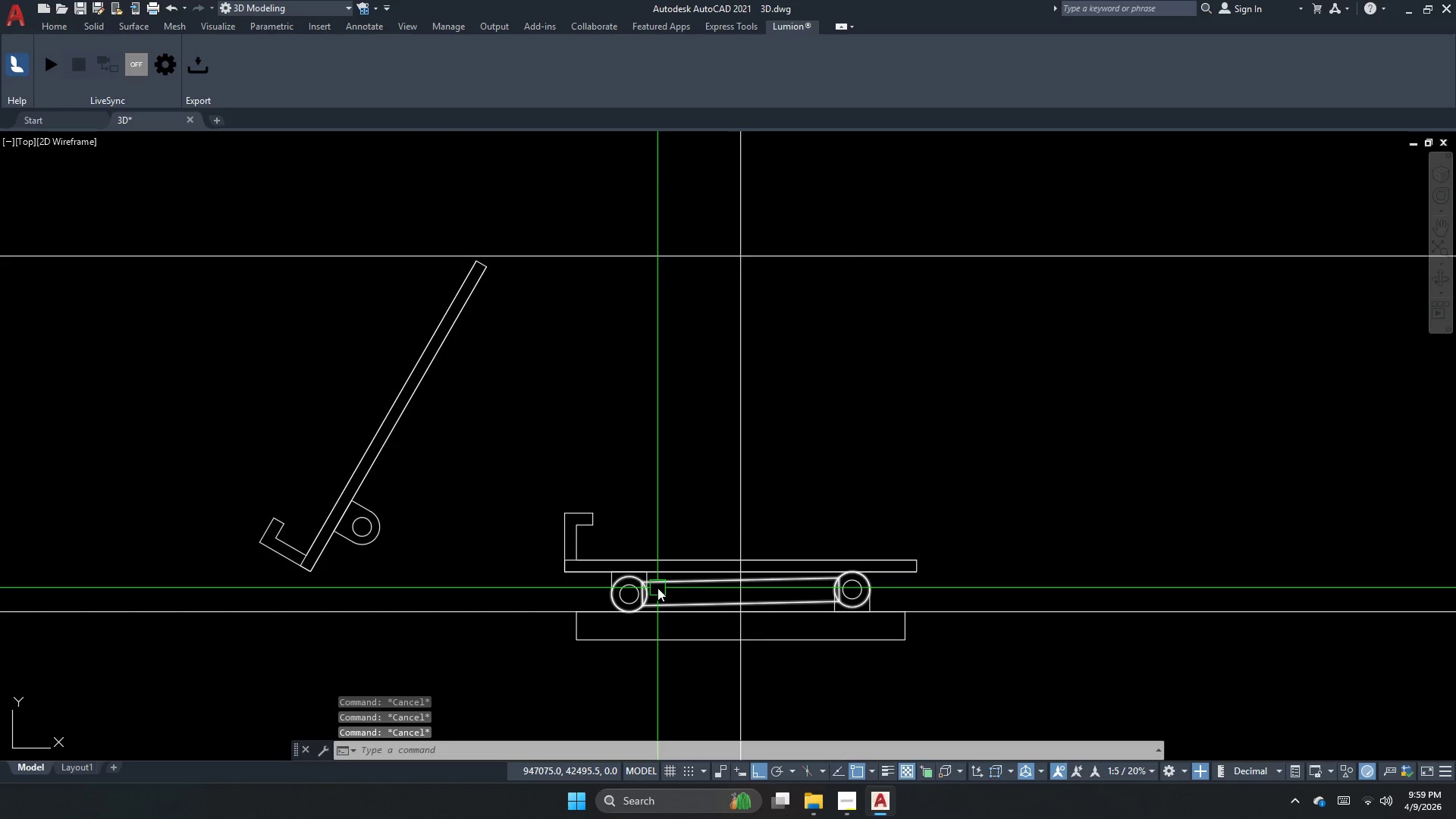 
key(Escape)
 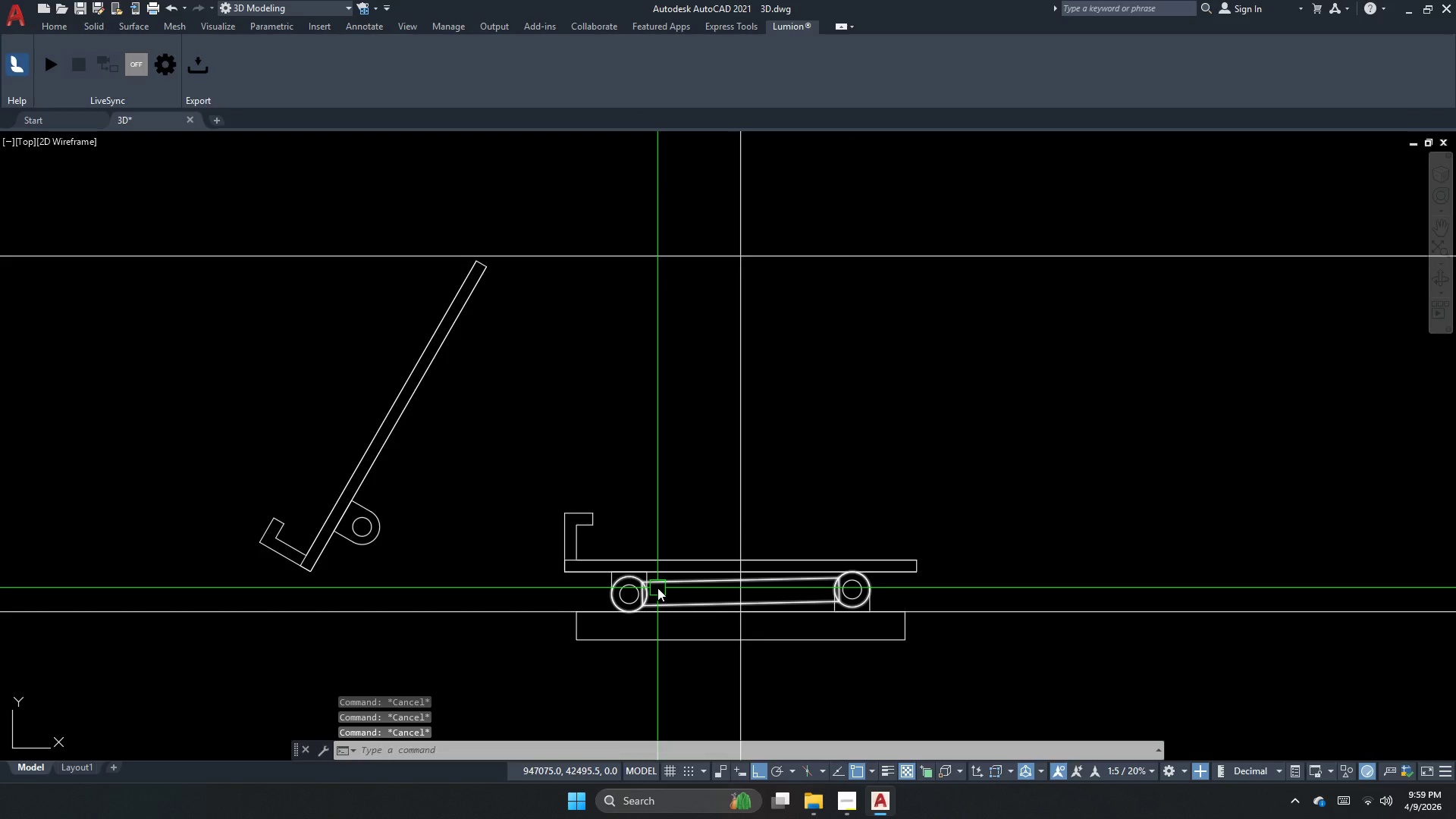 
key(O)
 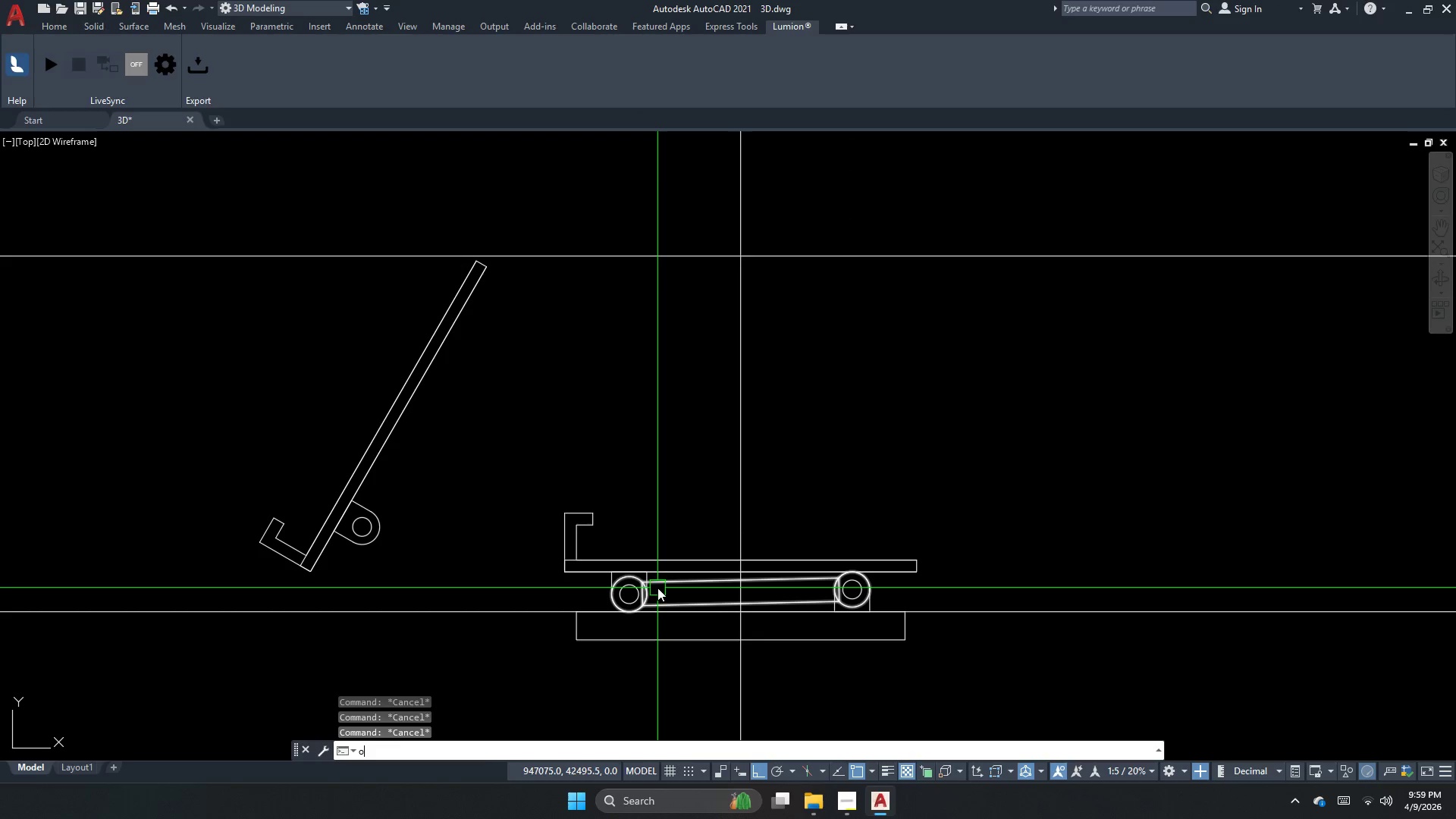 
key(Space)
 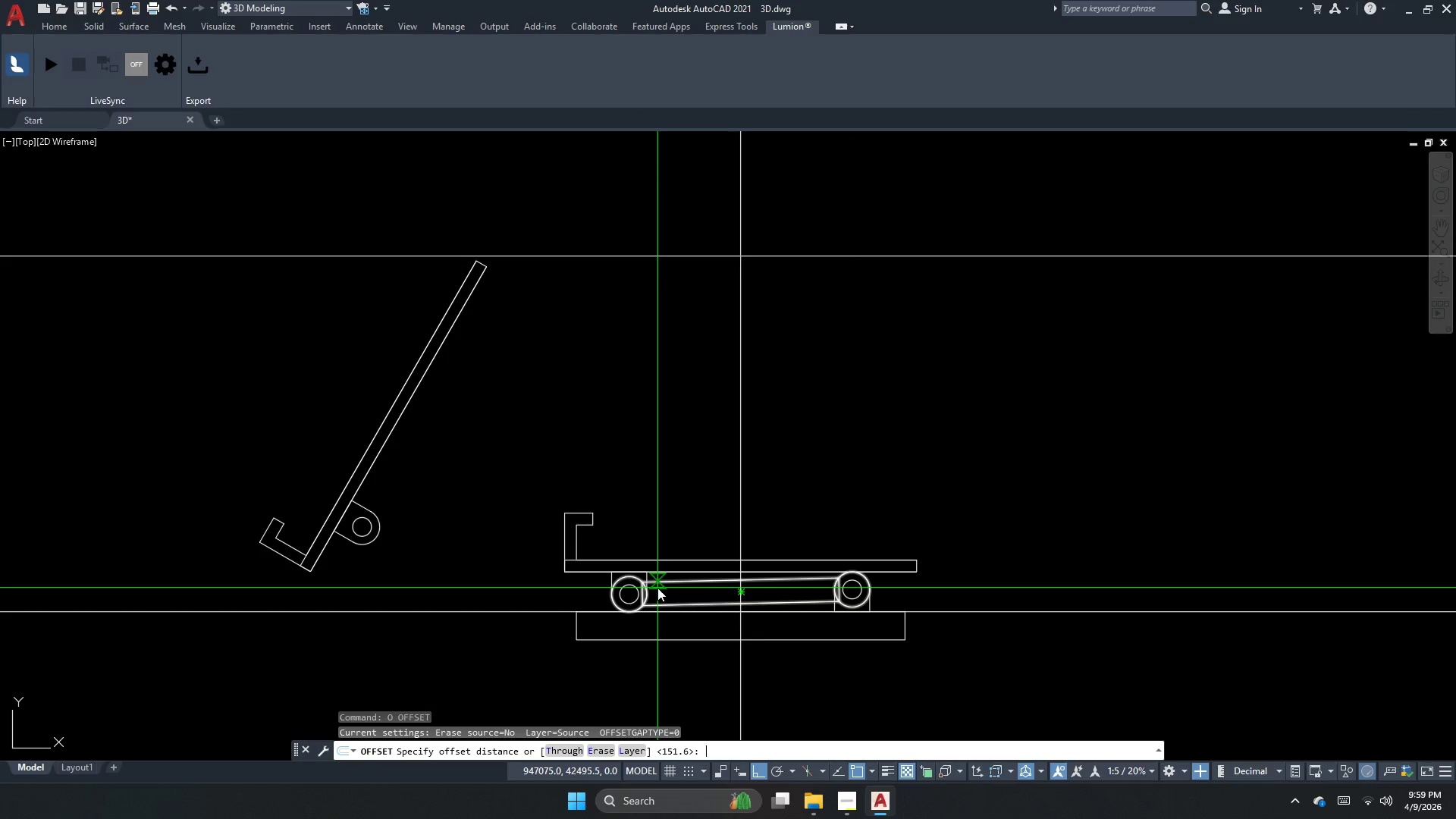 
key(Numpad1)
 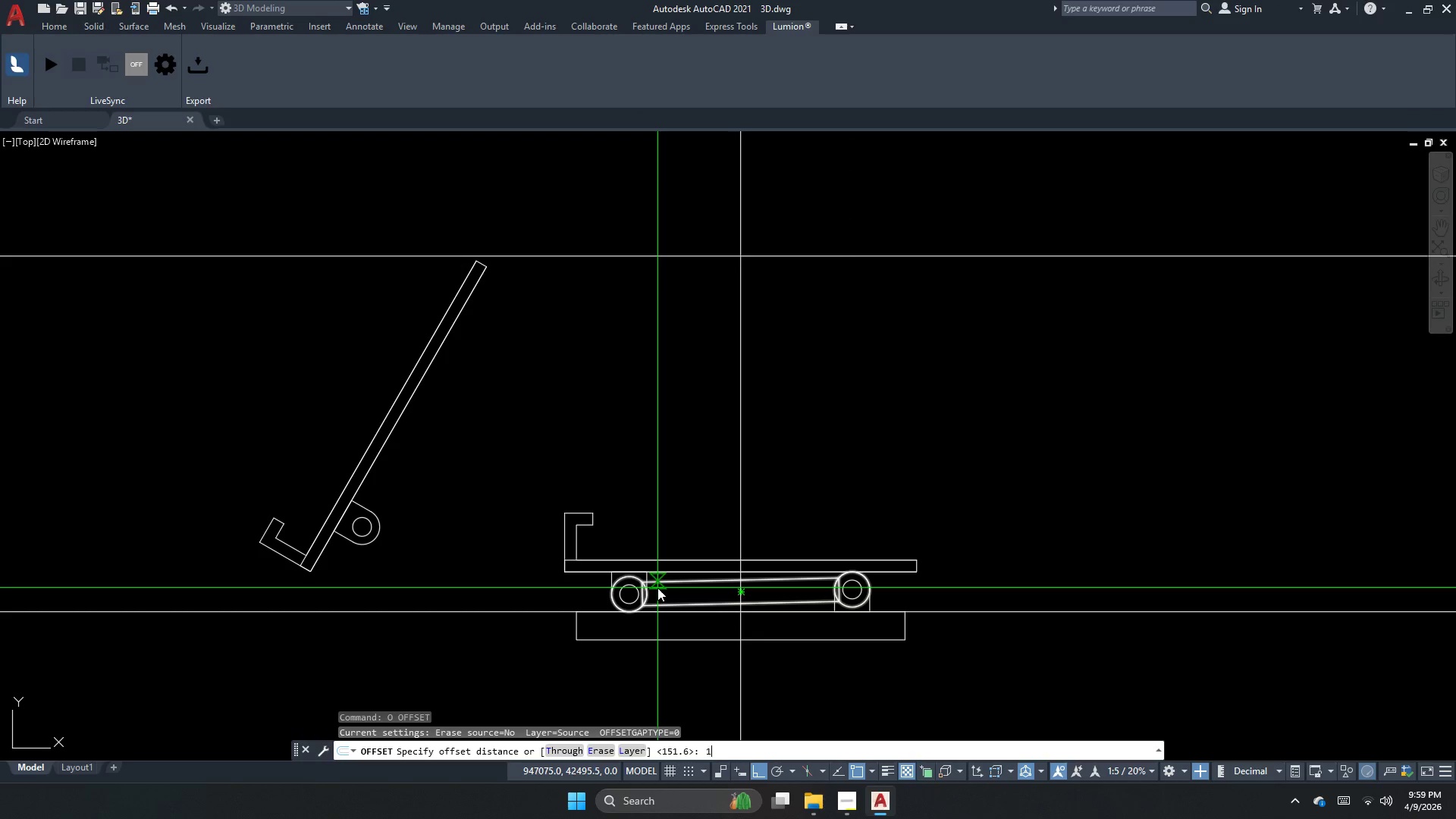 
key(Numpad6)
 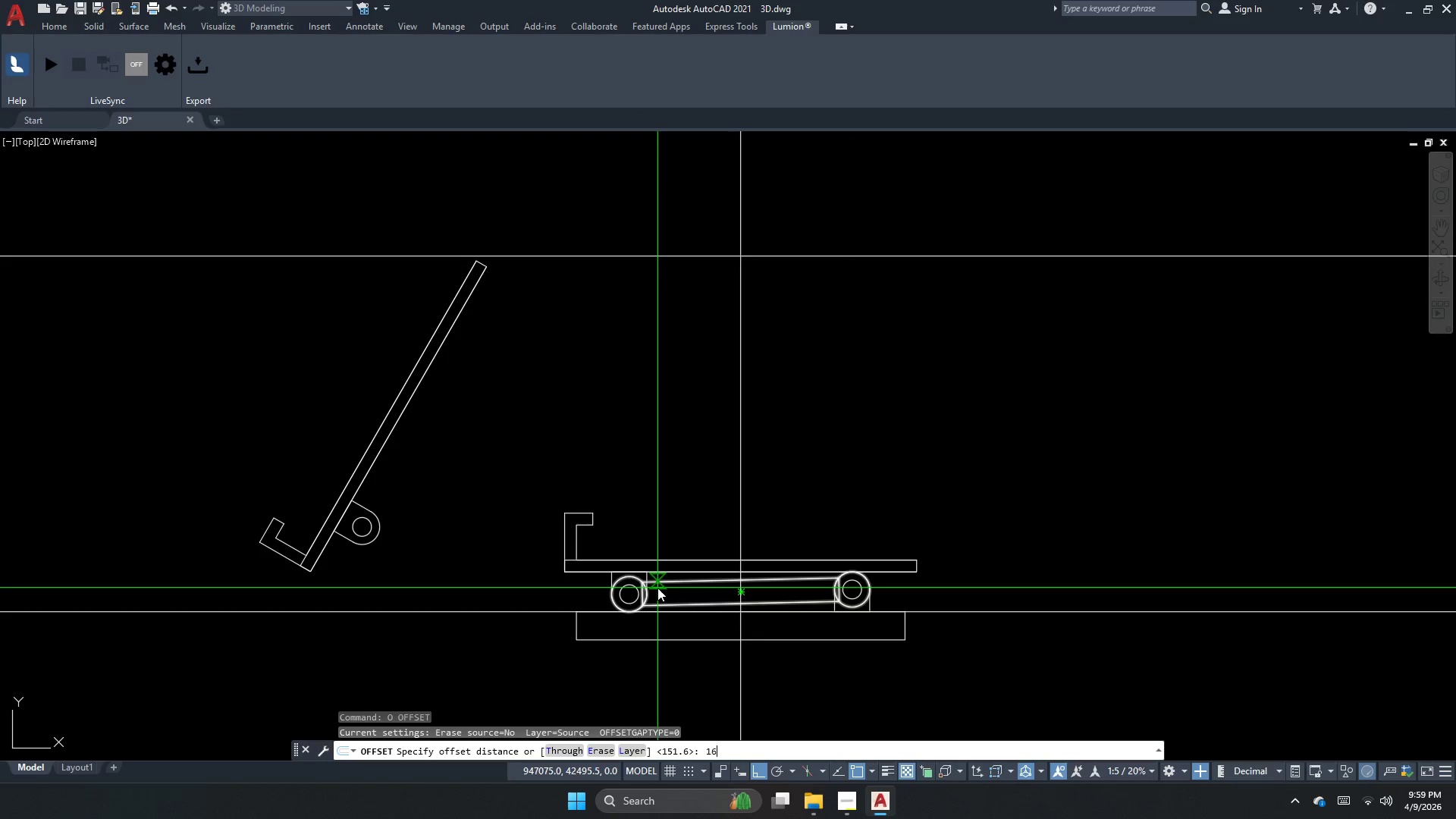 
key(Numpad0)
 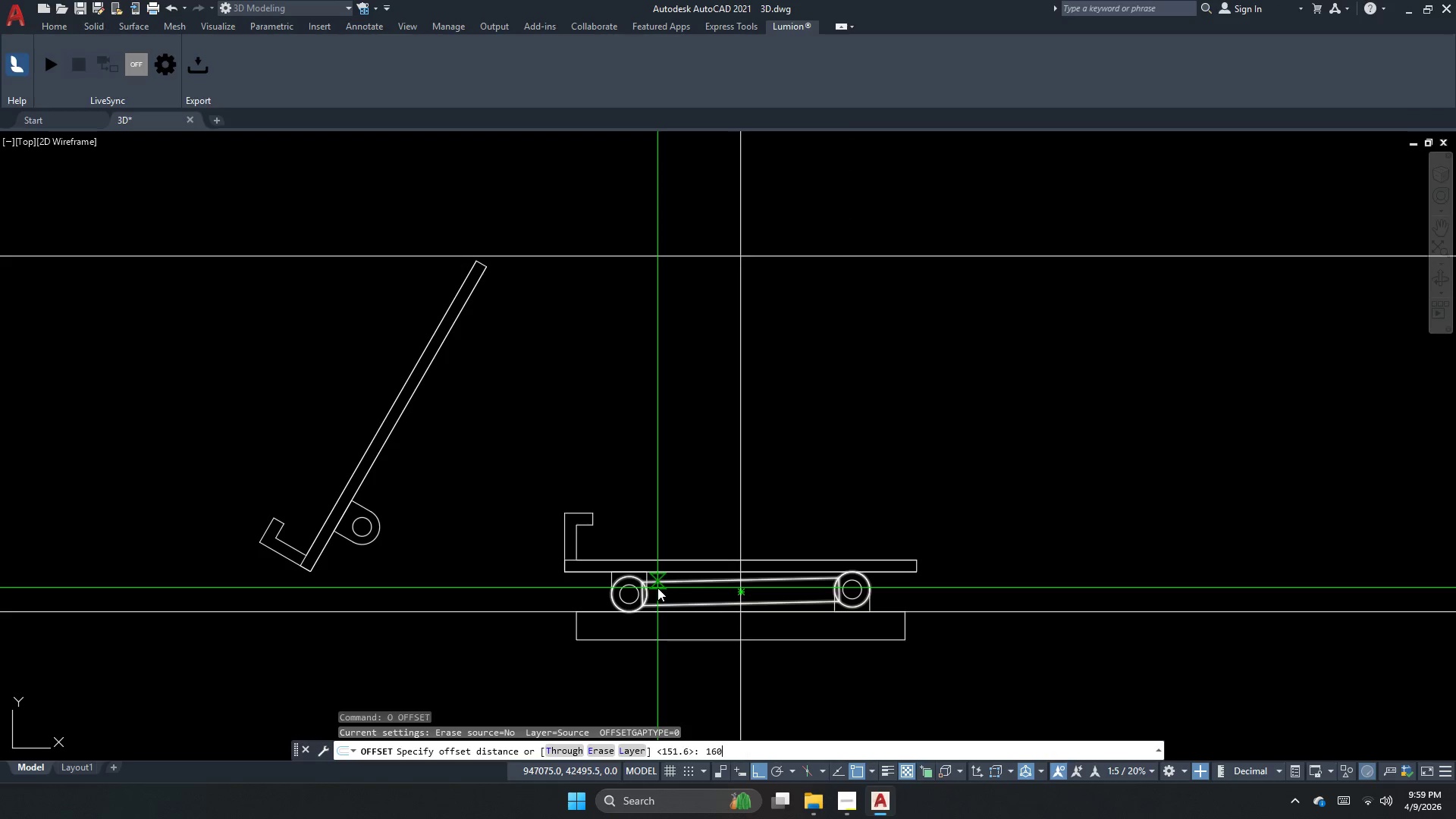 
key(NumpadEnter)
 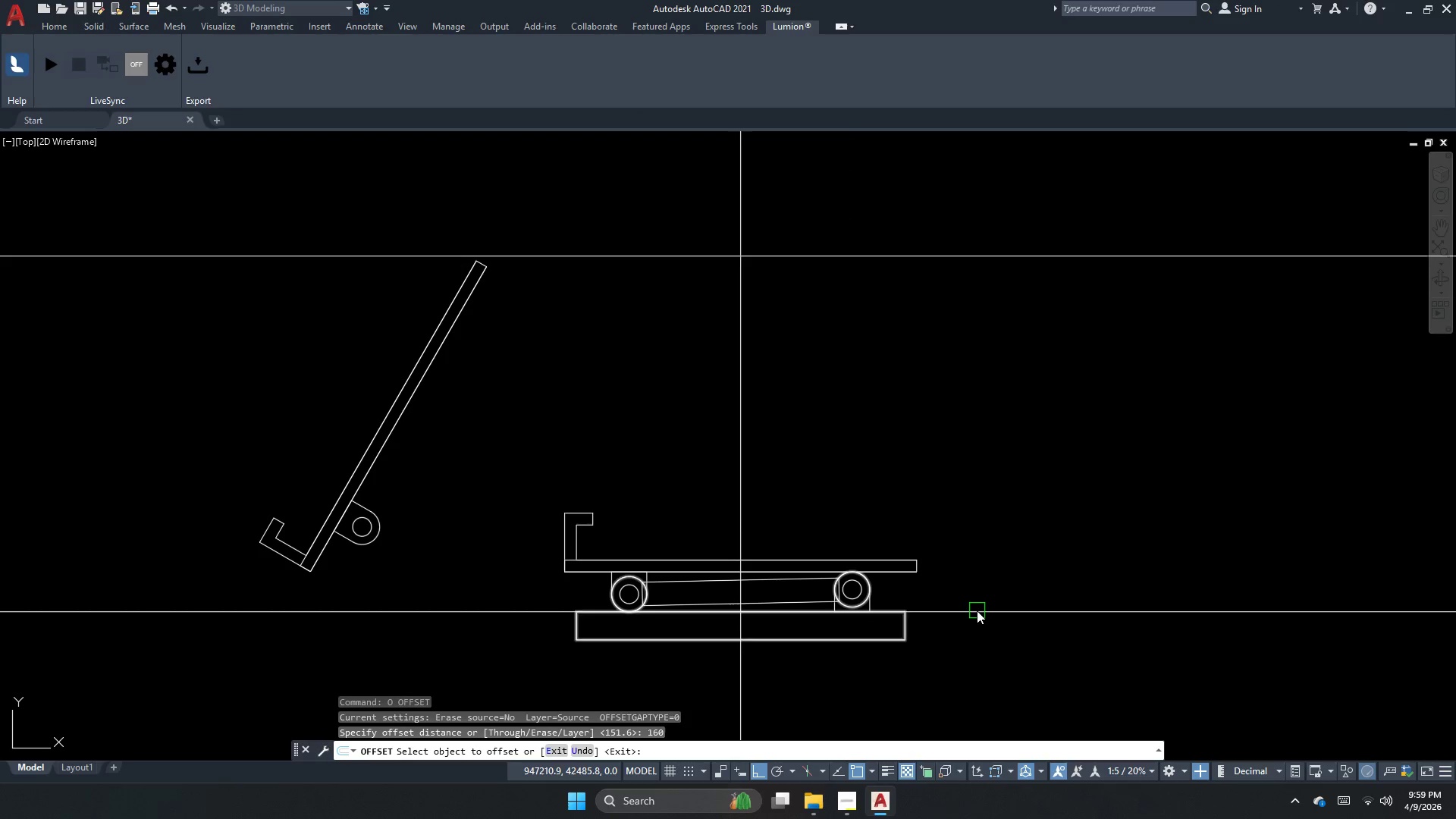 
left_click_drag(start_coordinate=[977, 610], to_coordinate=[977, 604])
 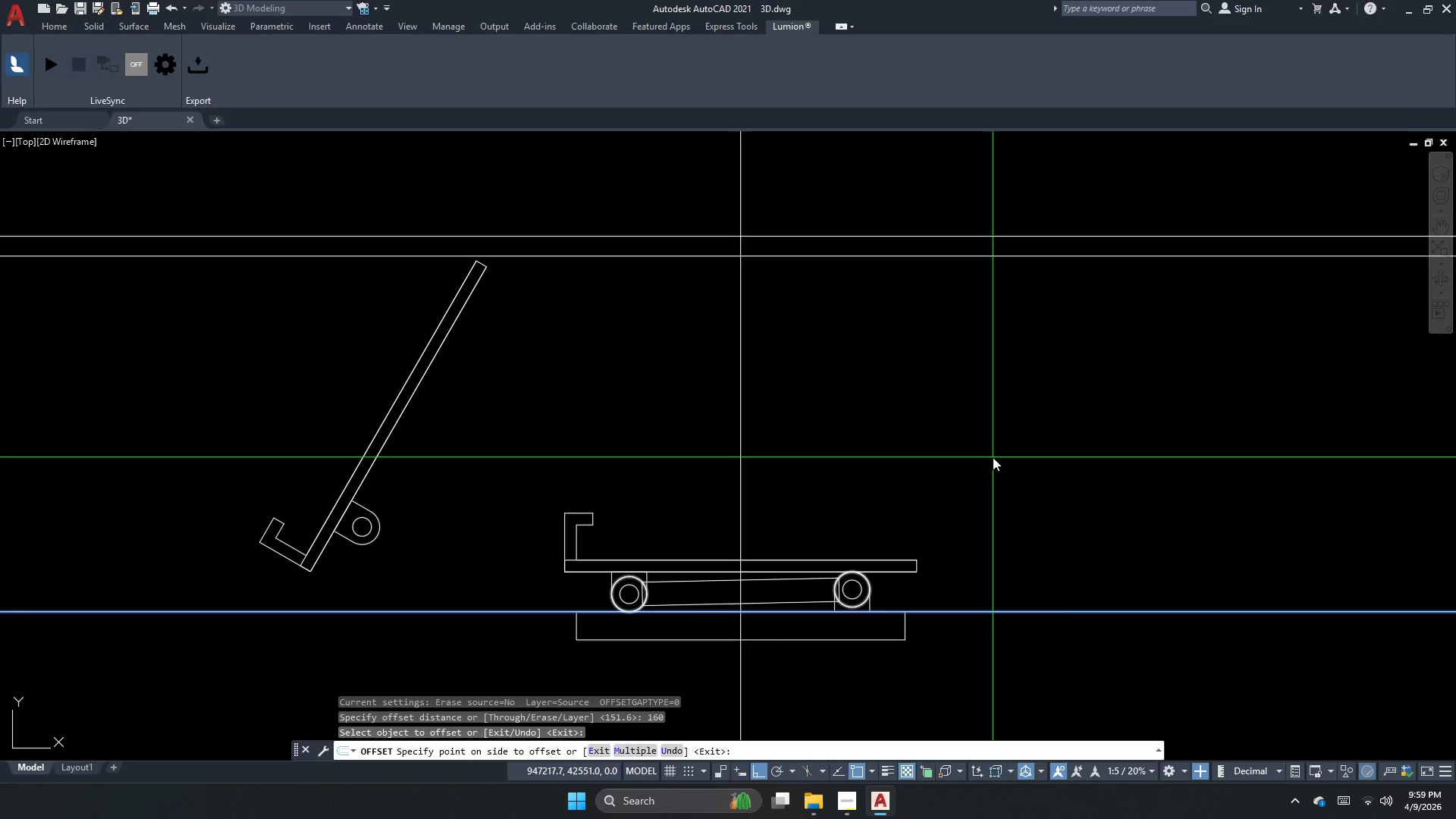 
left_click([993, 457])
 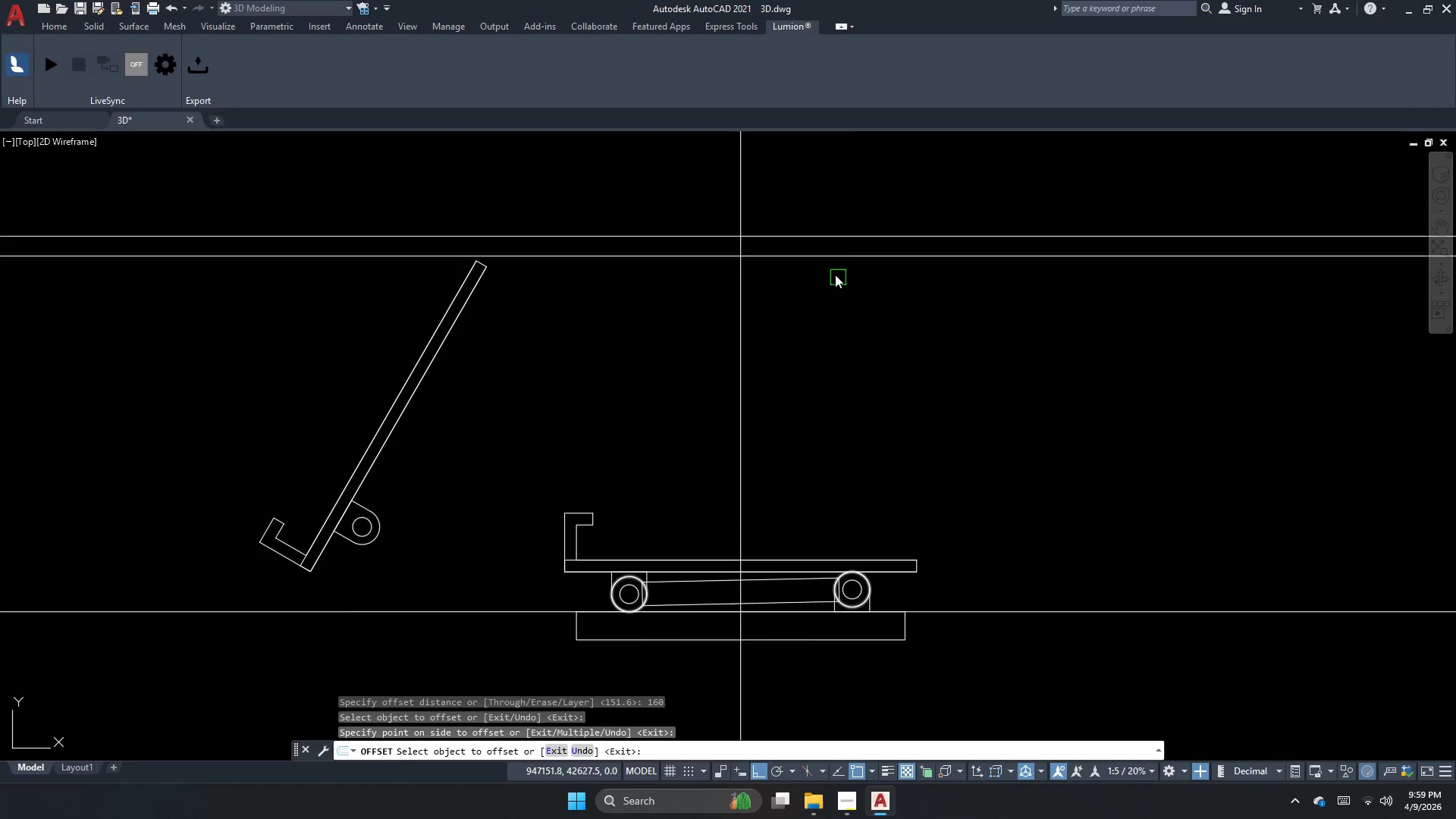 
key(Escape)
 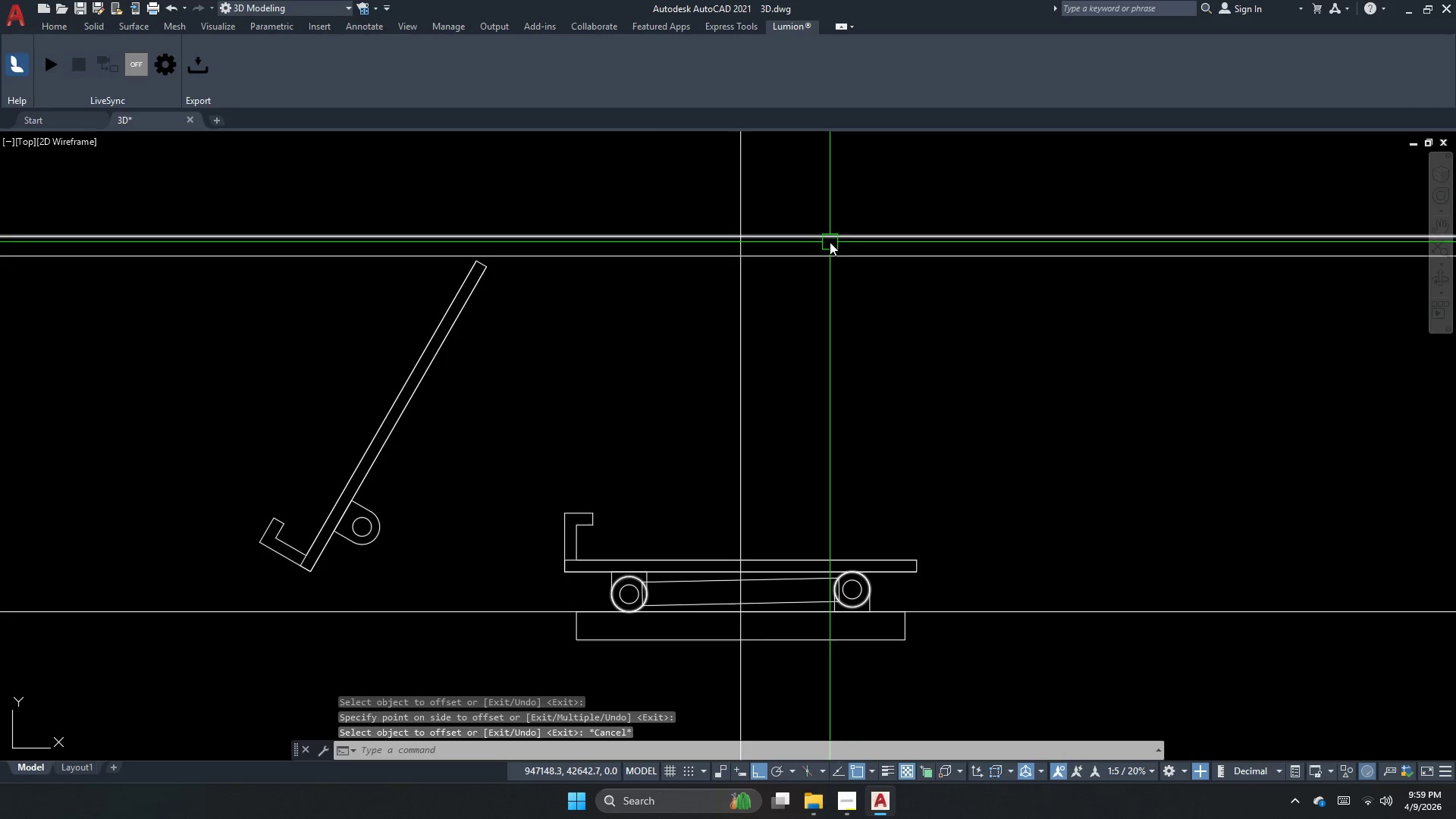 
left_click([830, 239])
 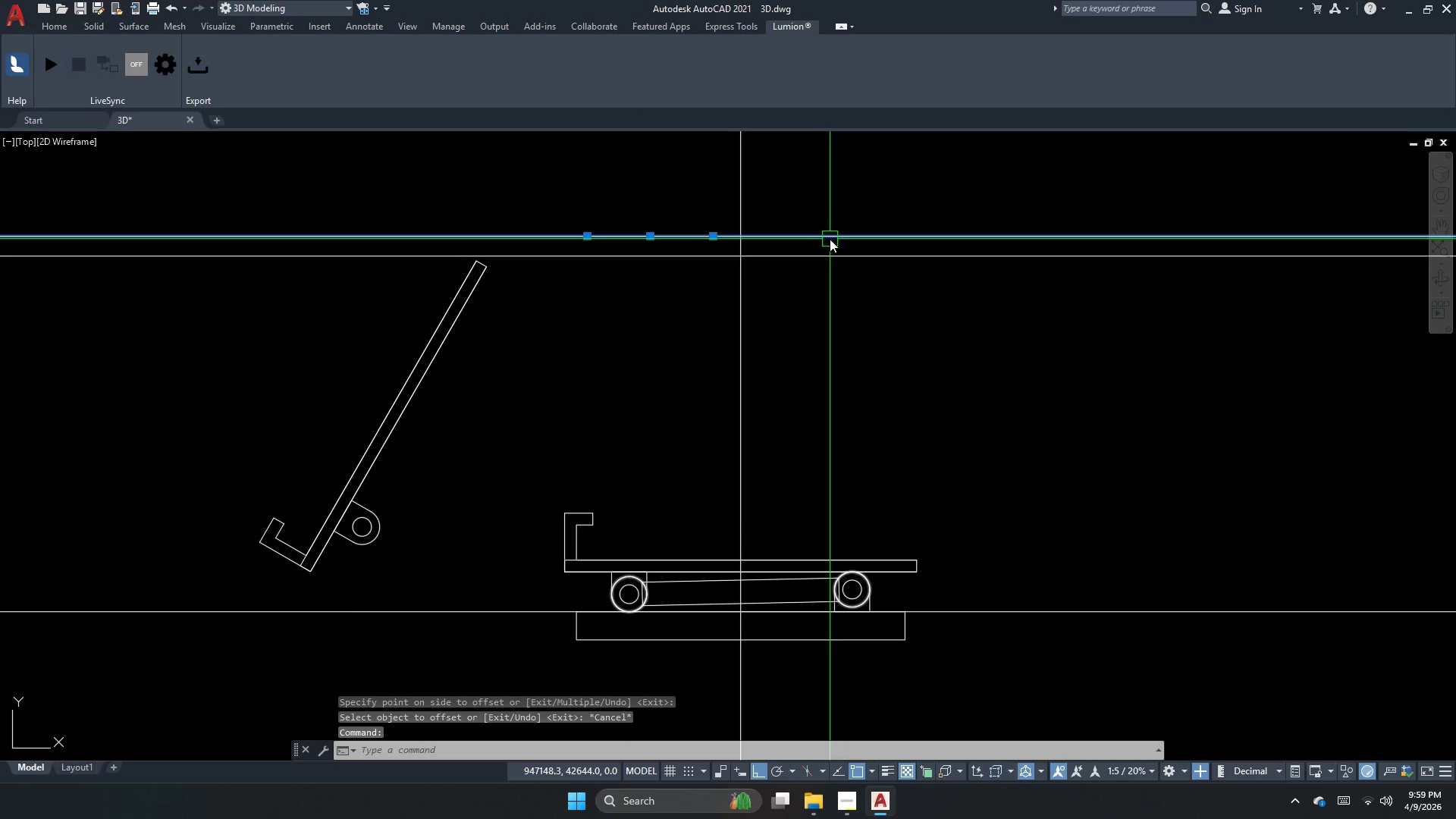 
key(E)
 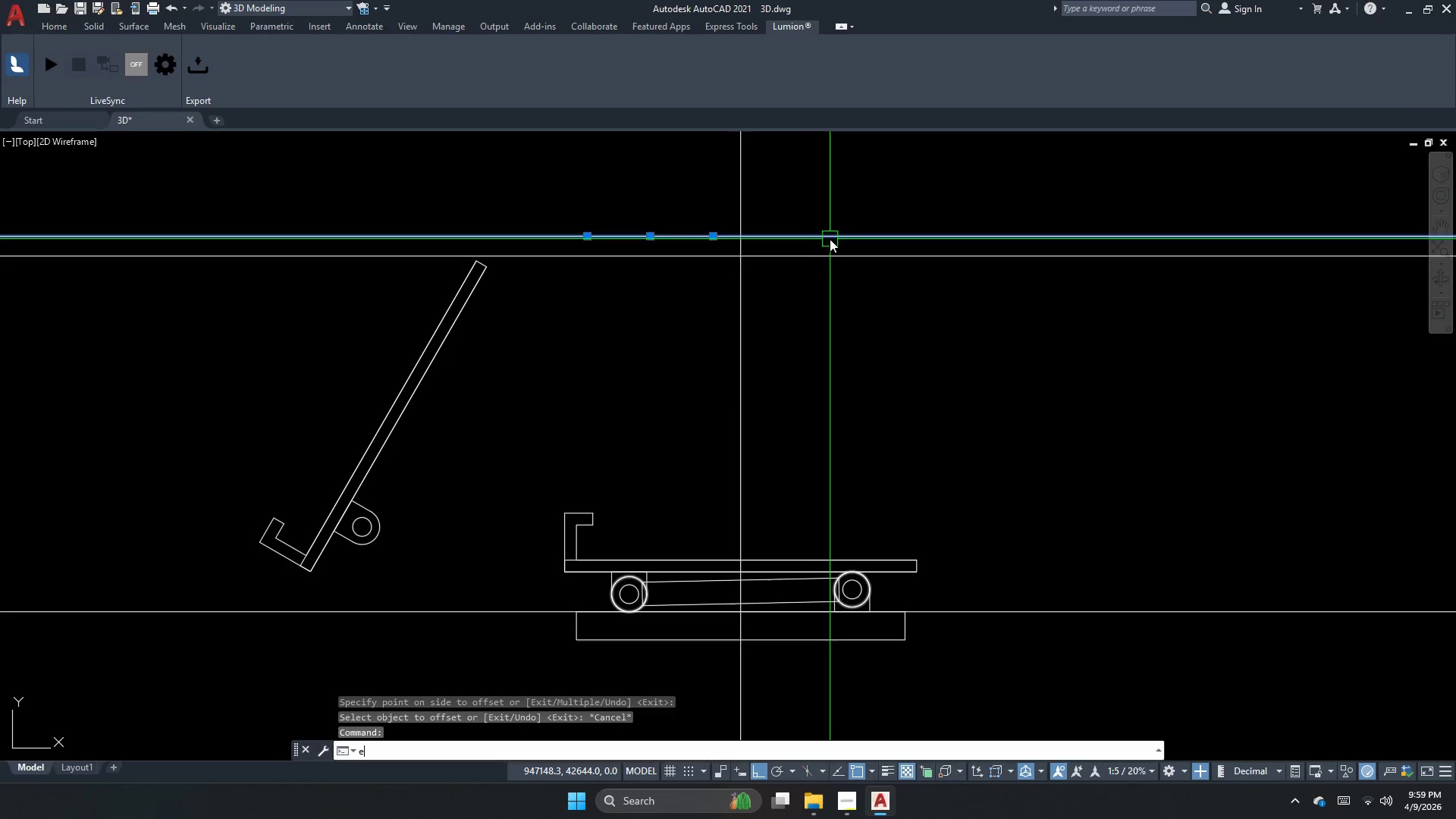 
key(Space)
 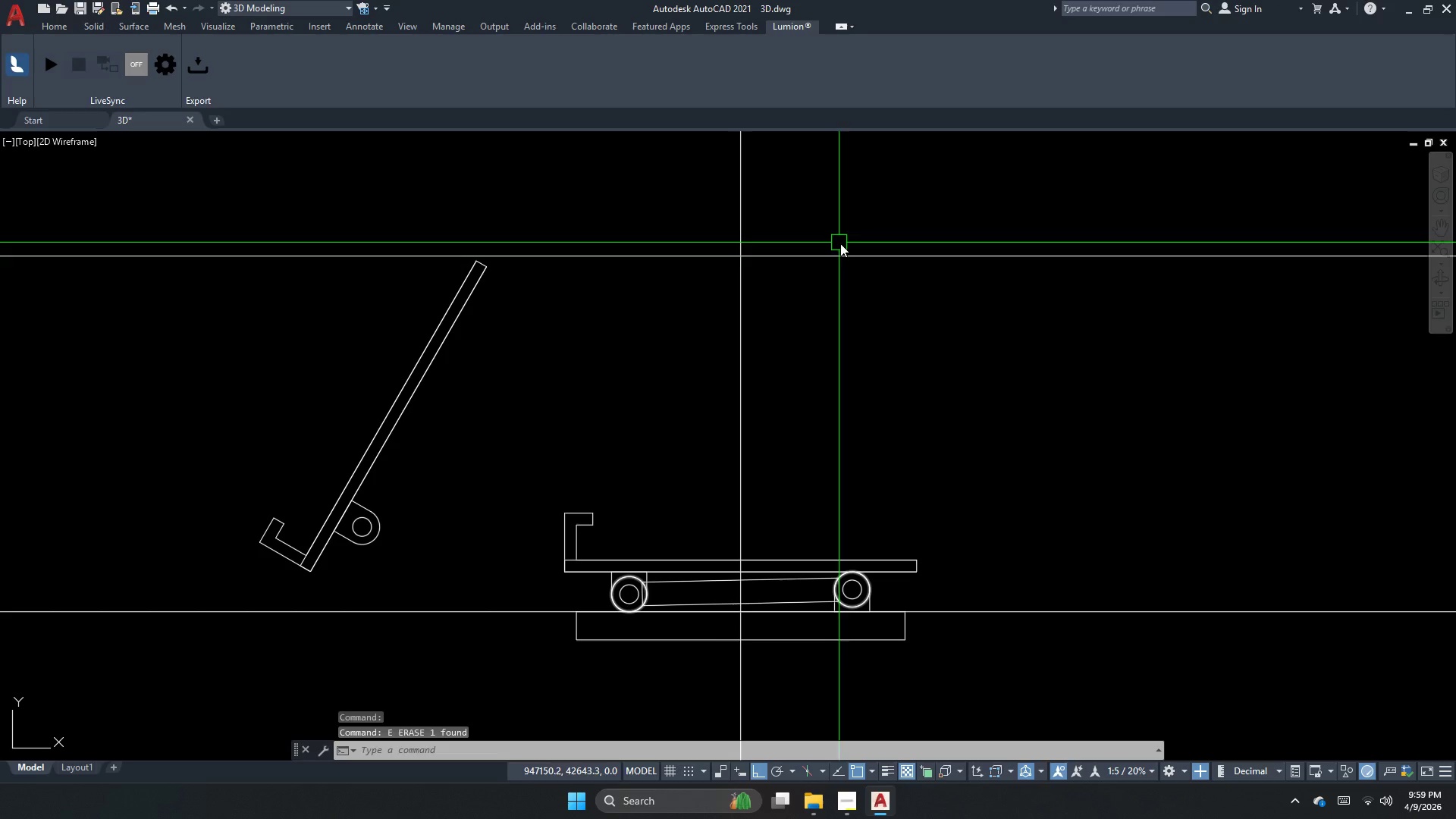 
key(Escape)
 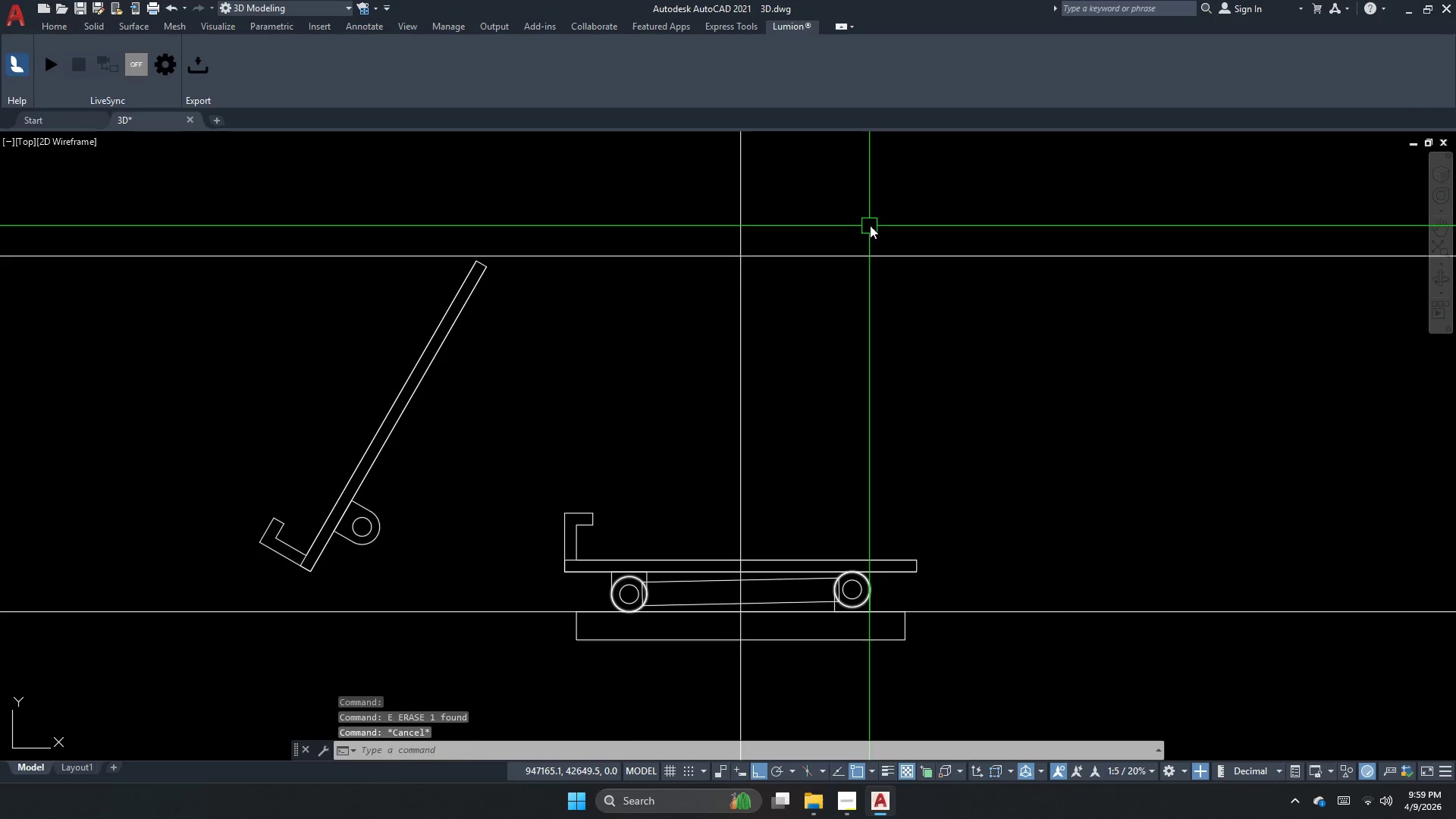 
left_click_drag(start_coordinate=[870, 224], to_coordinate=[861, 253])
 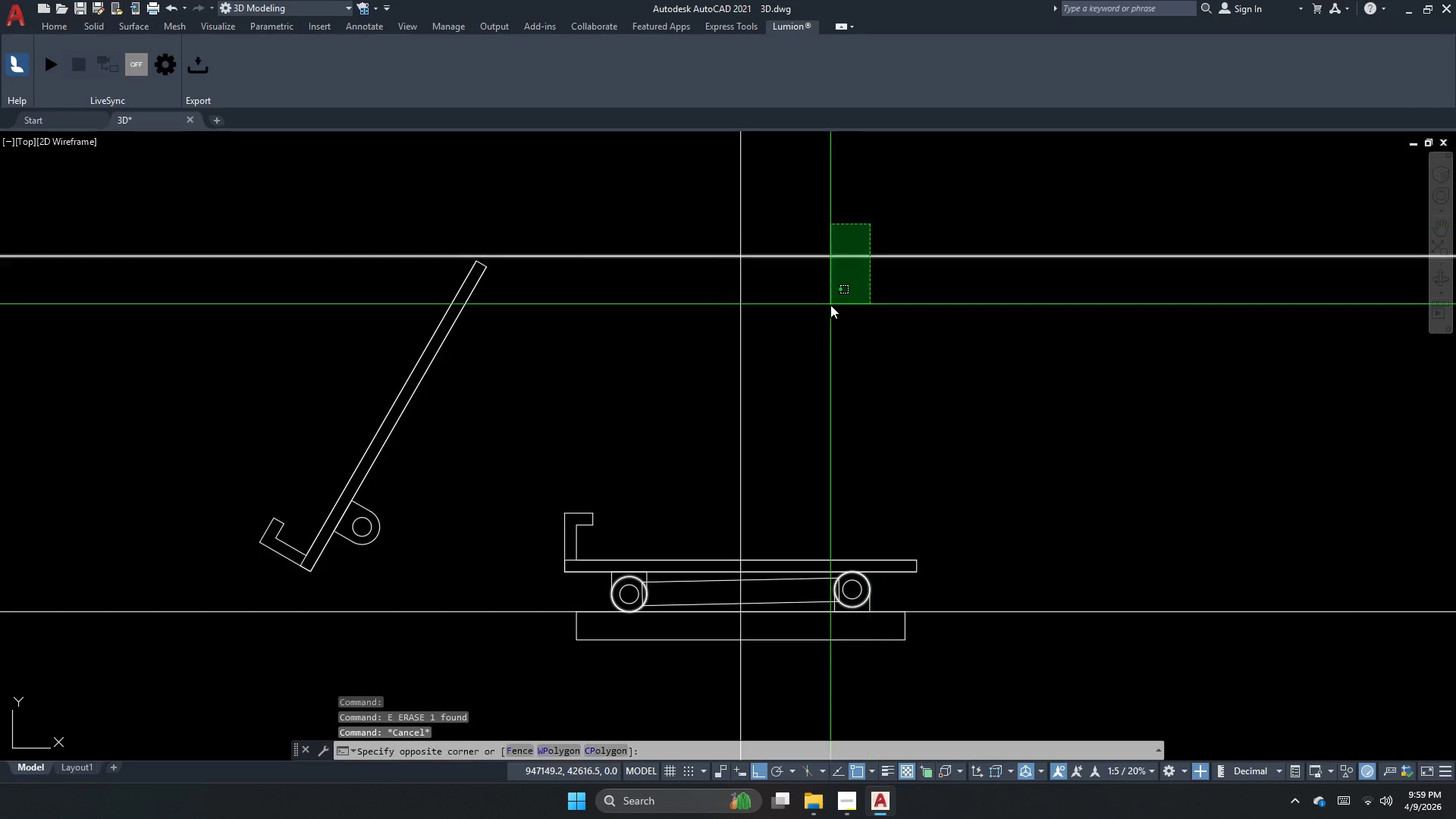 
double_click([830, 305])
 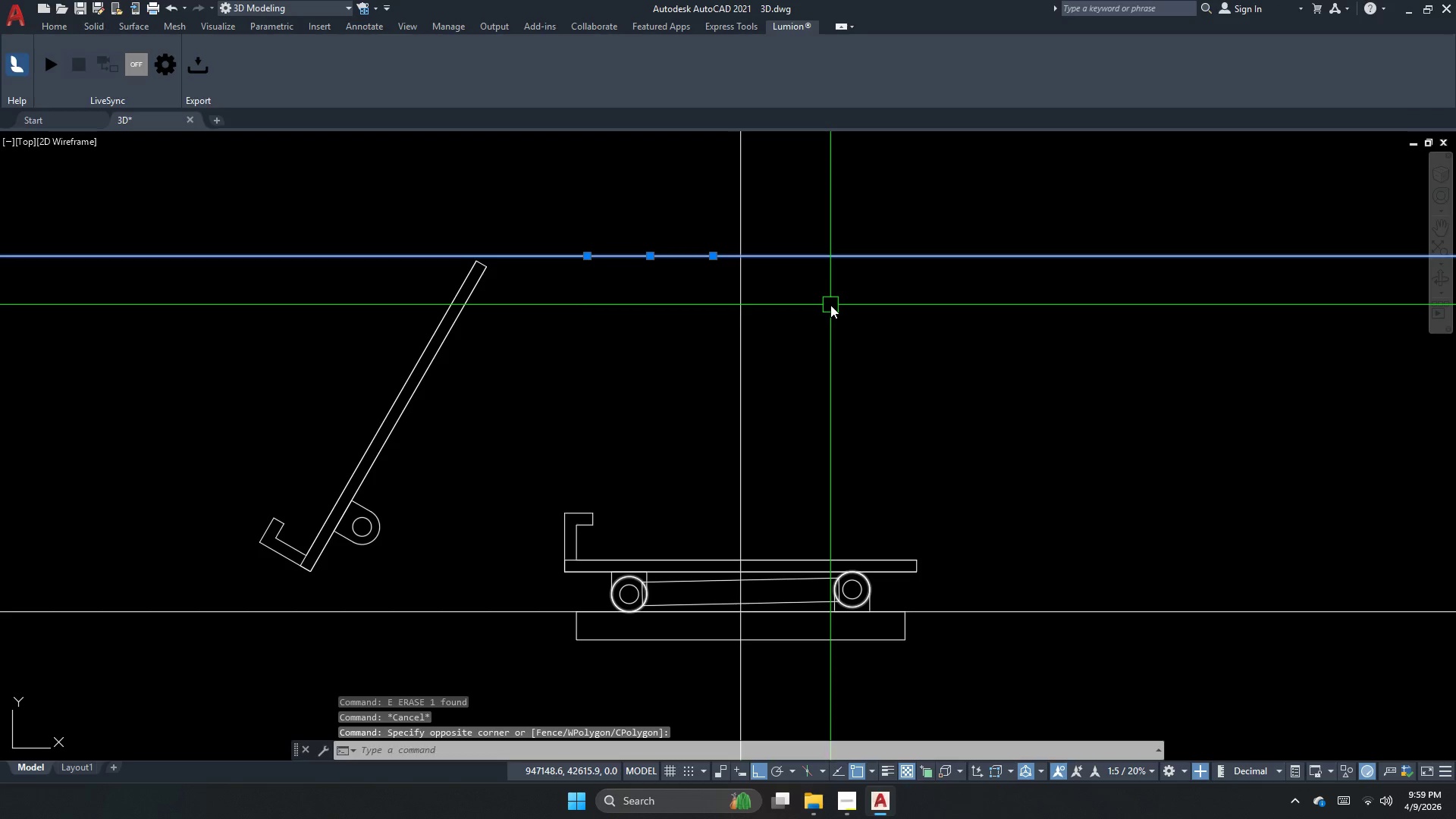 
key(E)
 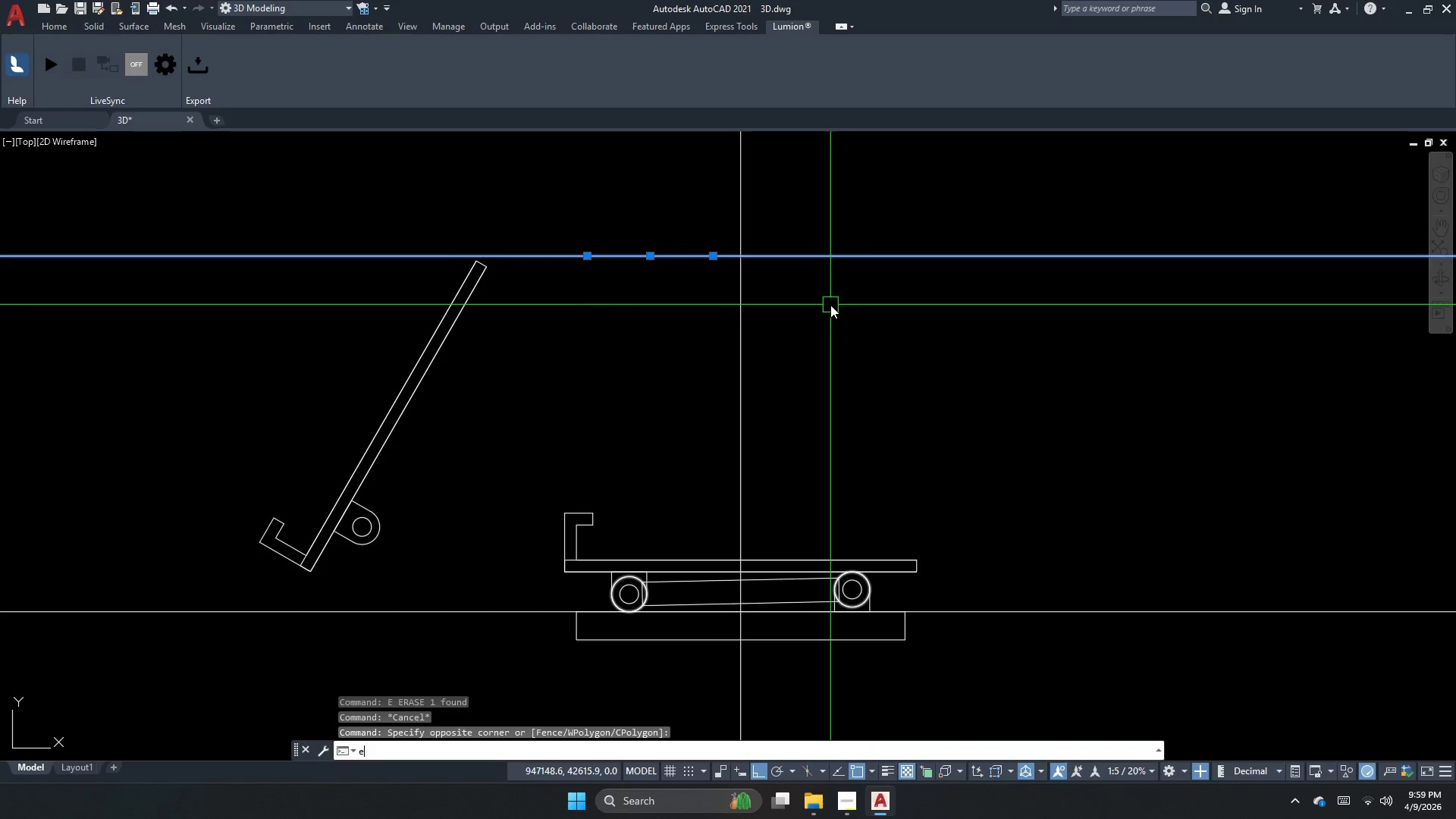 
key(Space)
 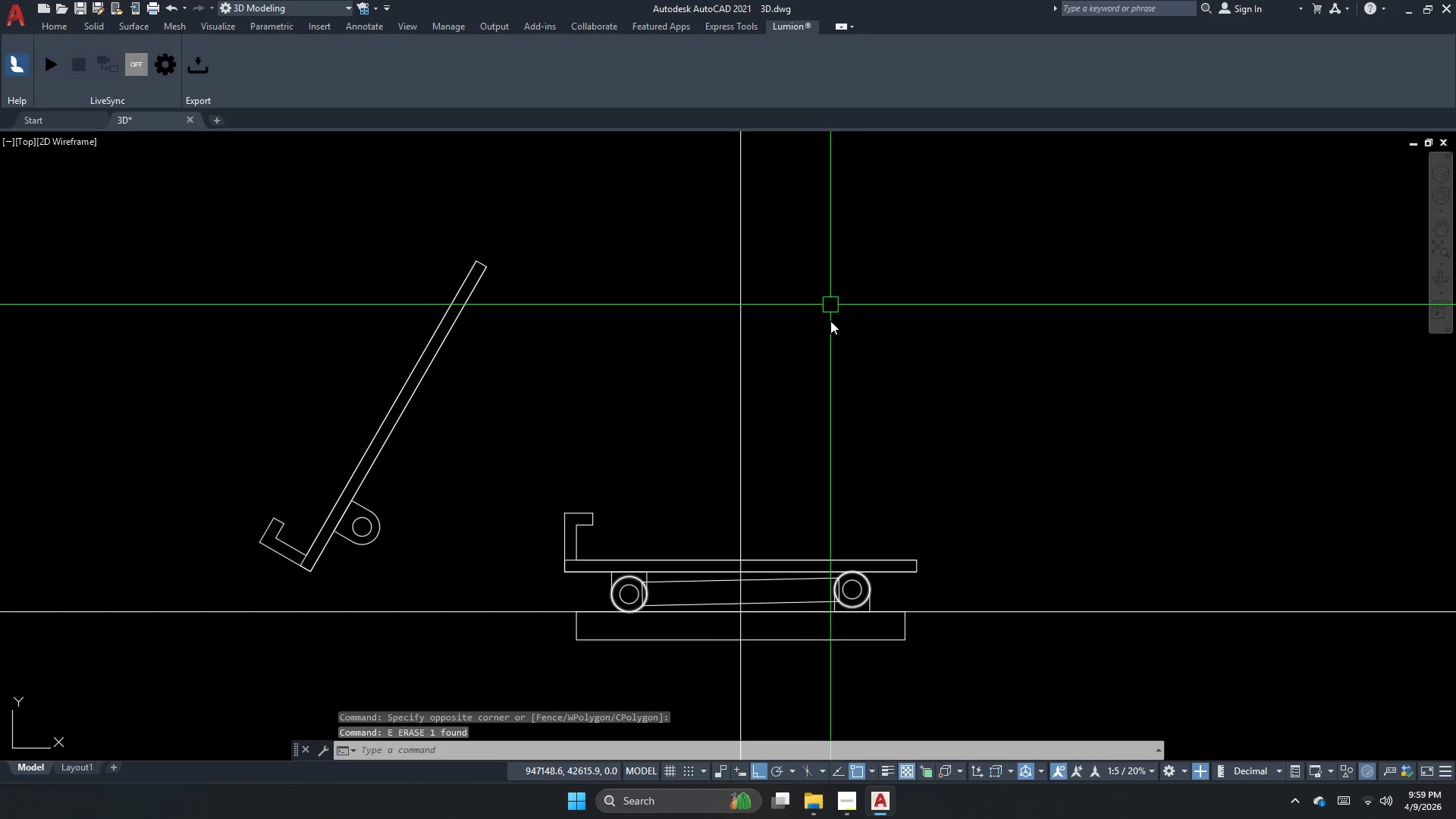 
key(Escape)
 